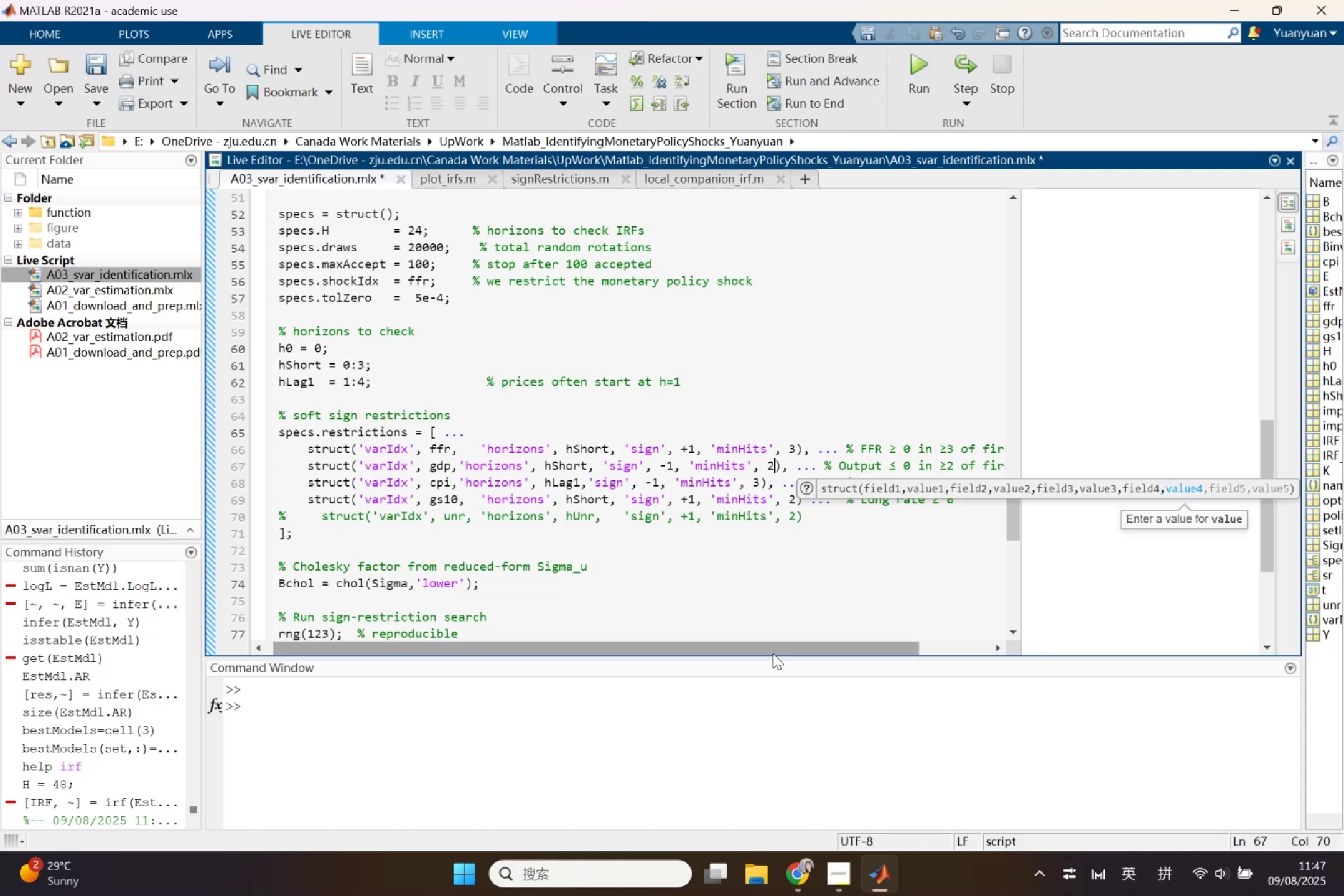 
left_click_drag(start_coordinate=[776, 650], to_coordinate=[846, 630])
 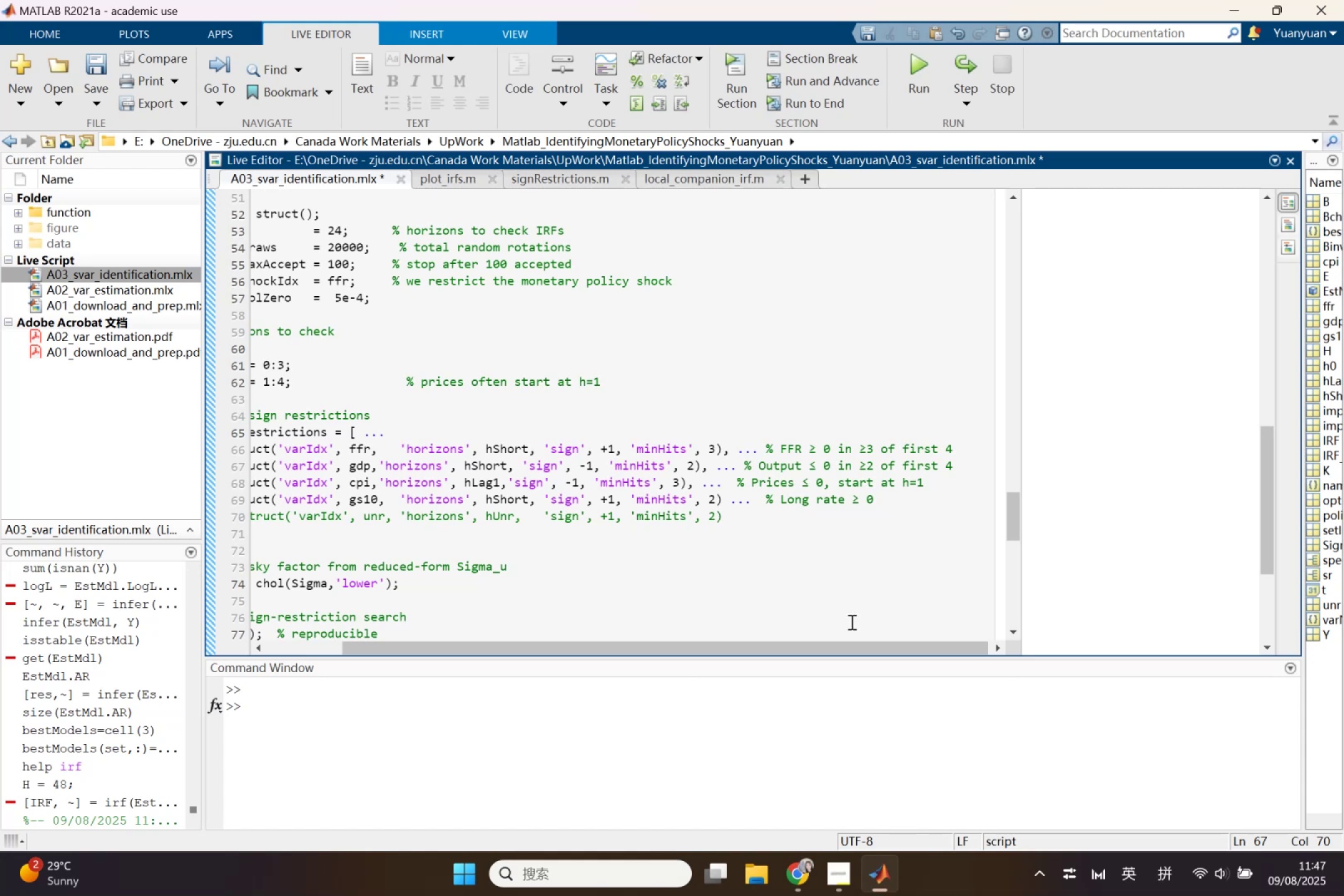 
wait(13.2)
 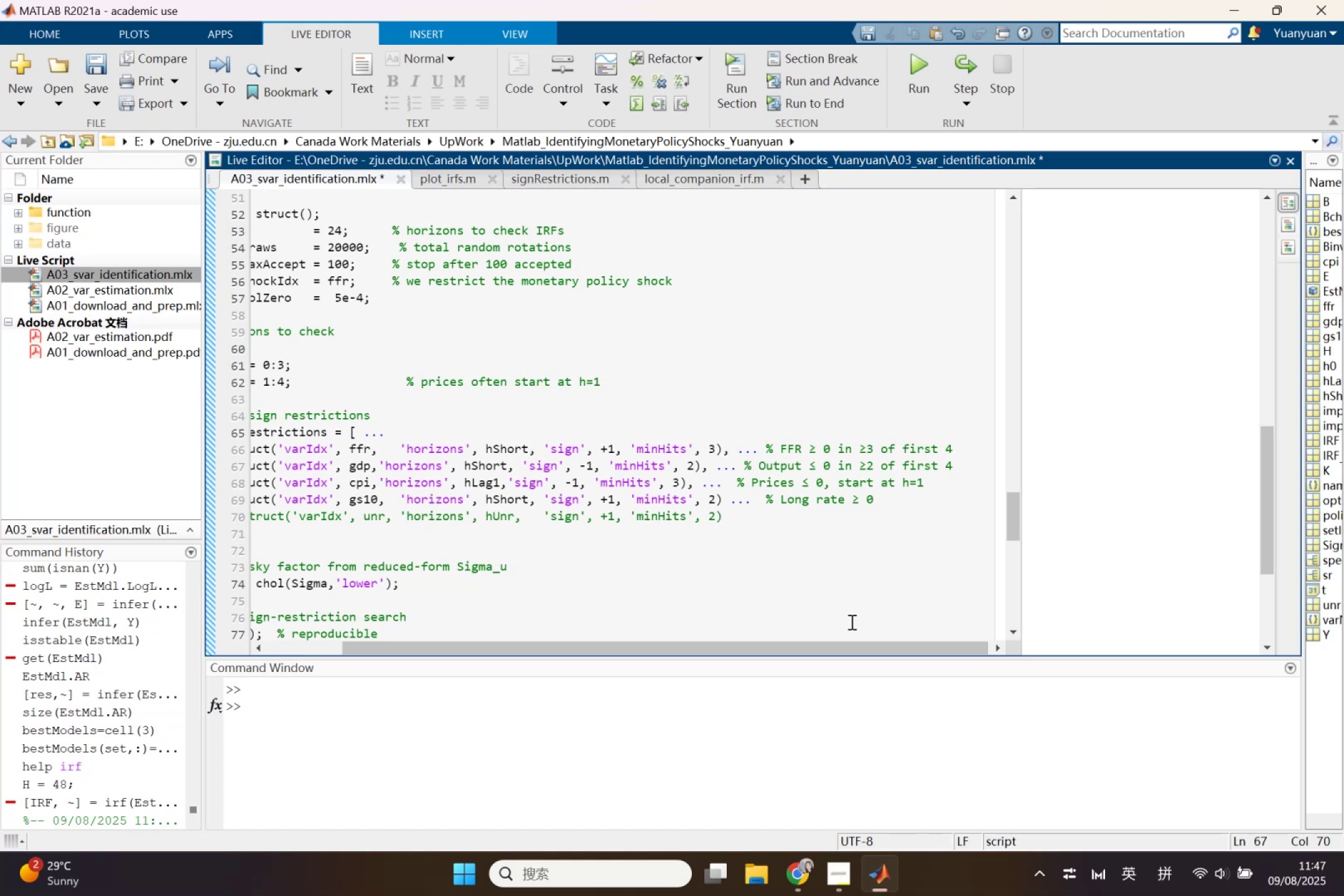 
key(Backspace)
 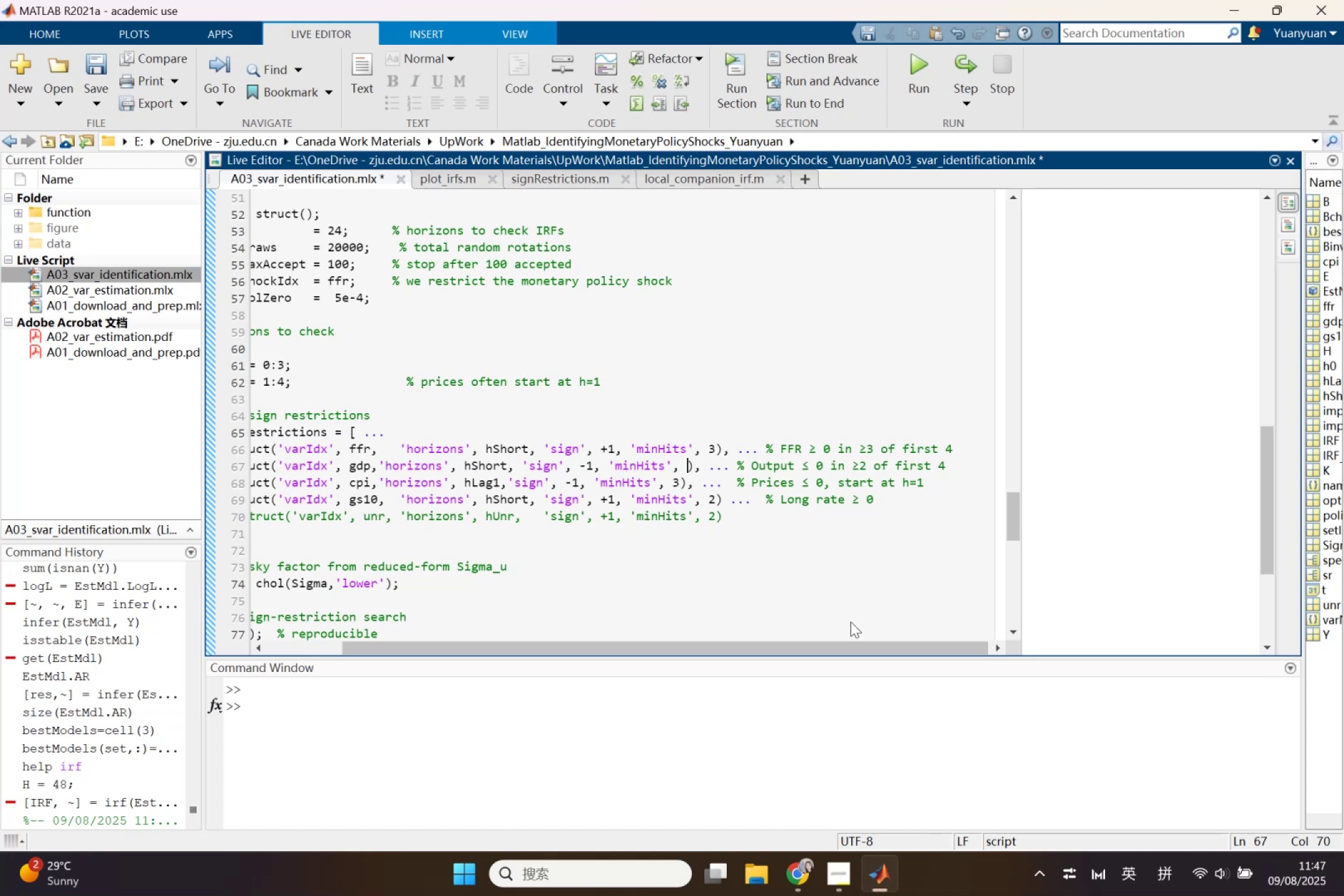 
key(3)
 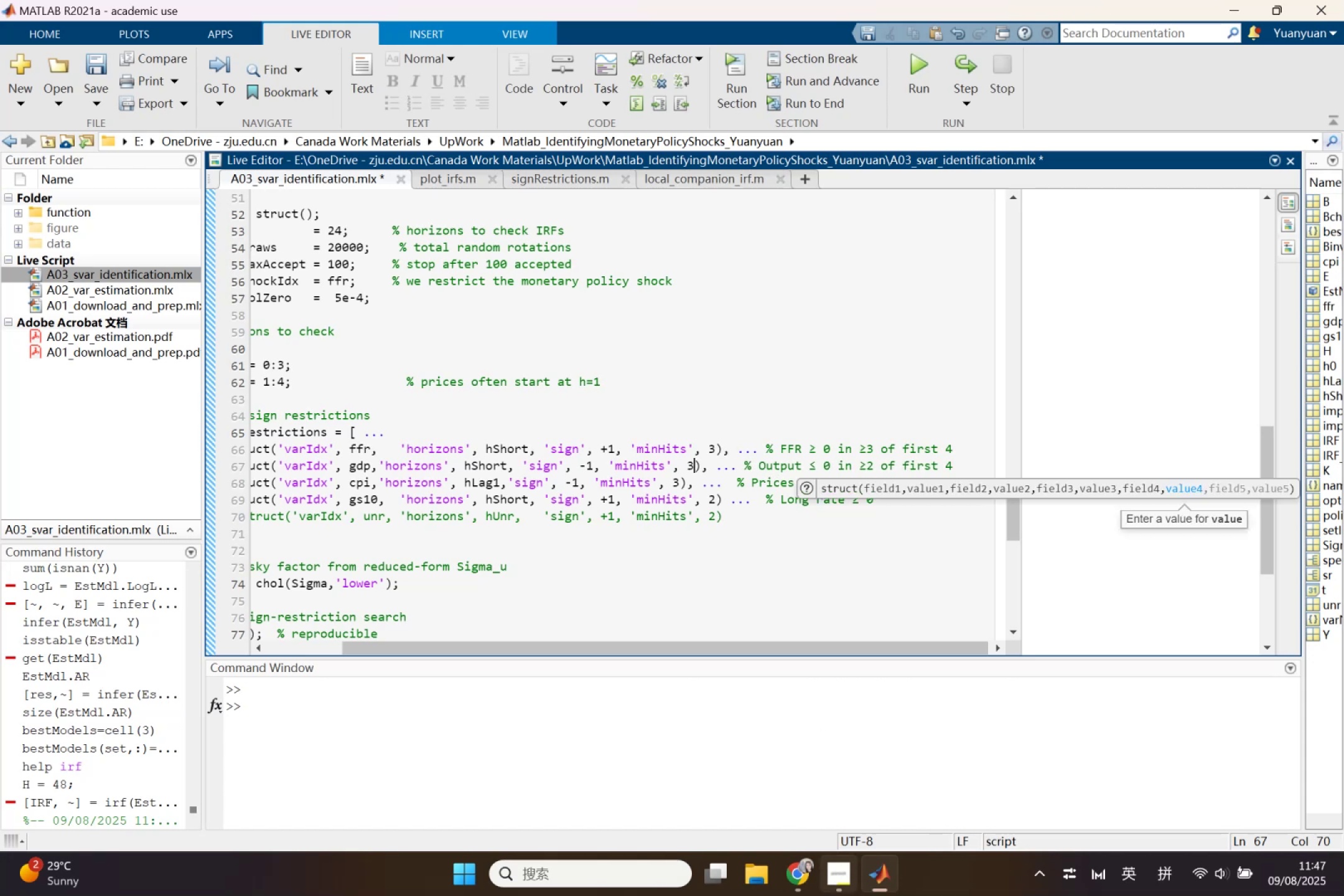 
left_click([802, 867])
 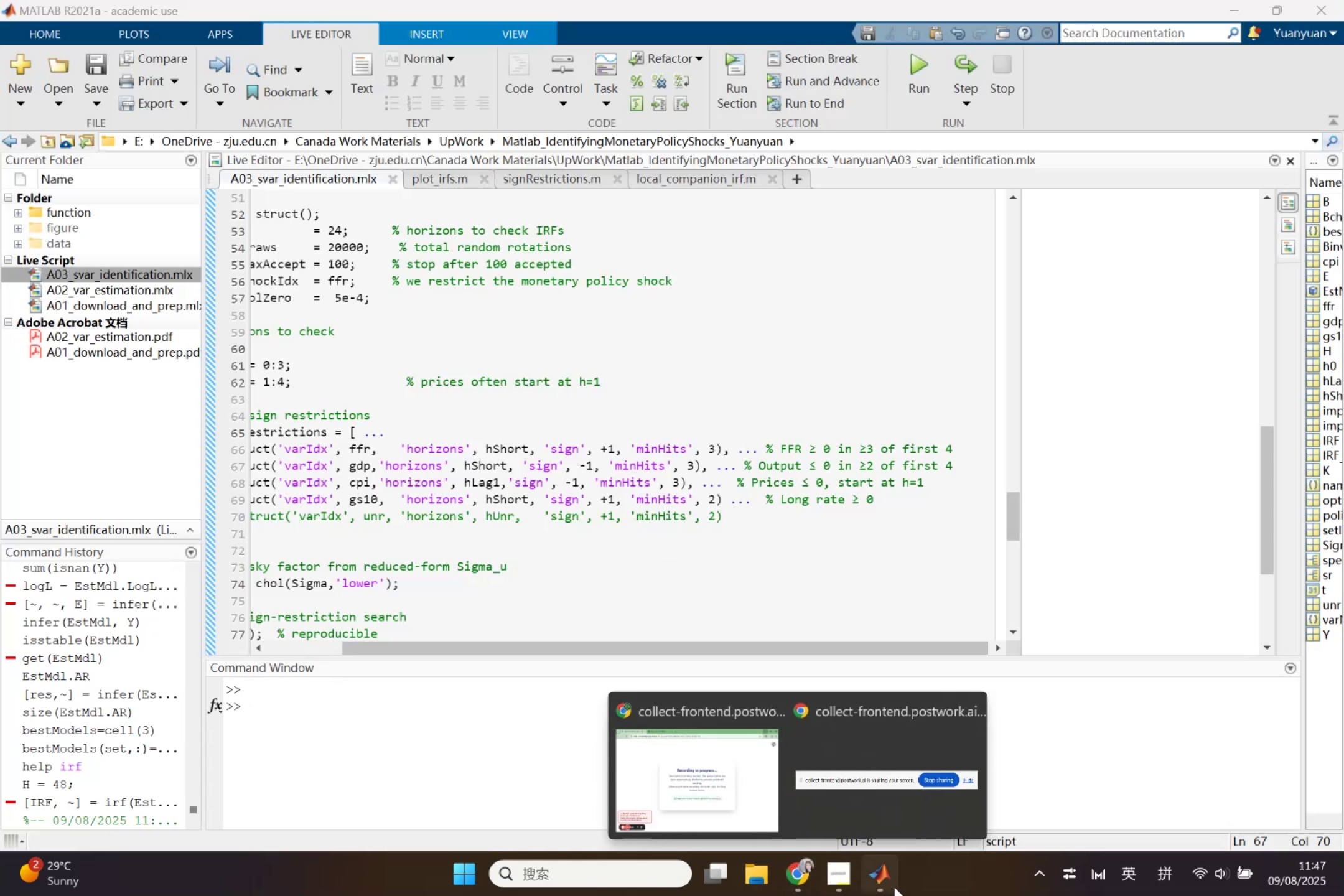 
left_click([894, 887])
 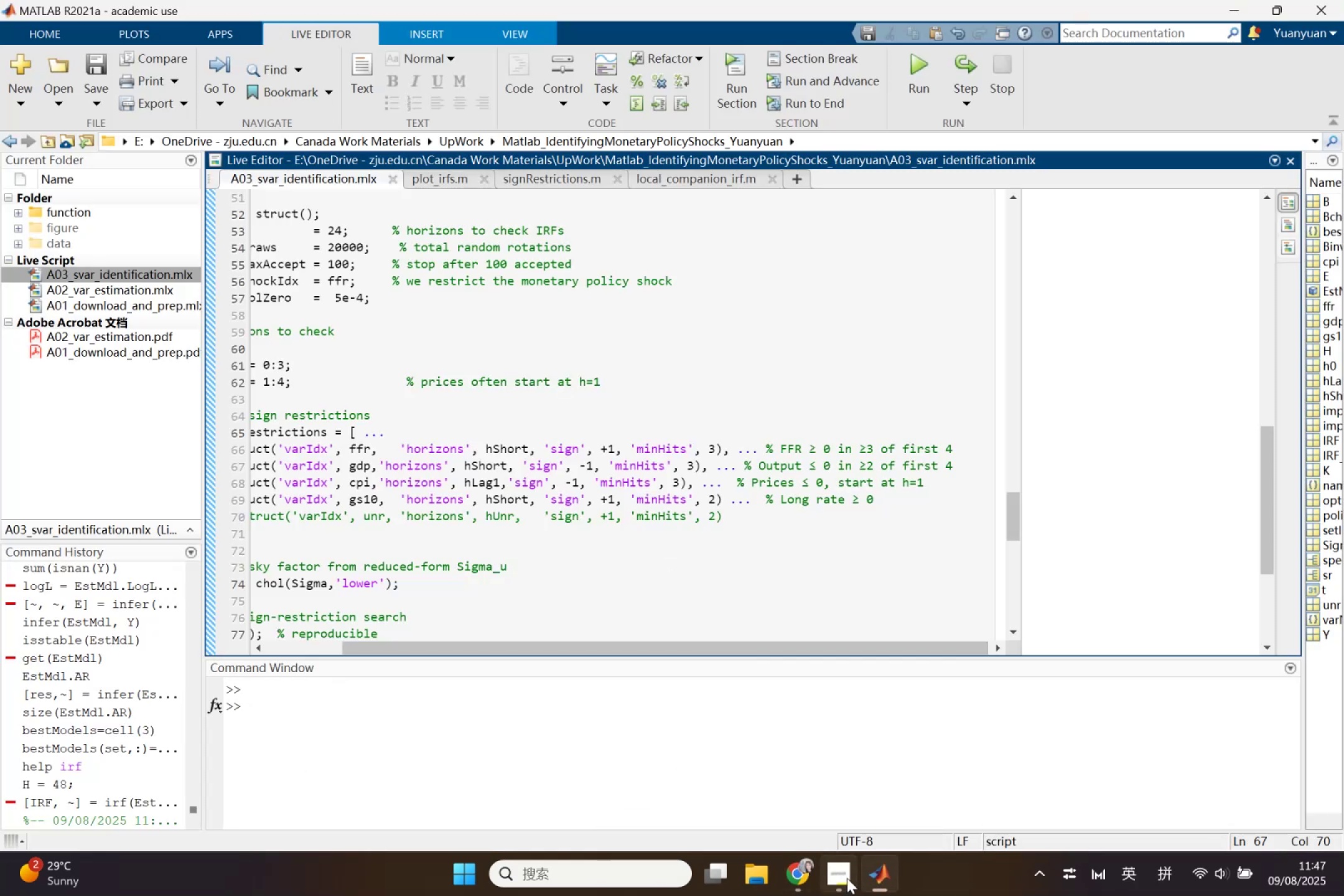 
left_click([793, 868])
 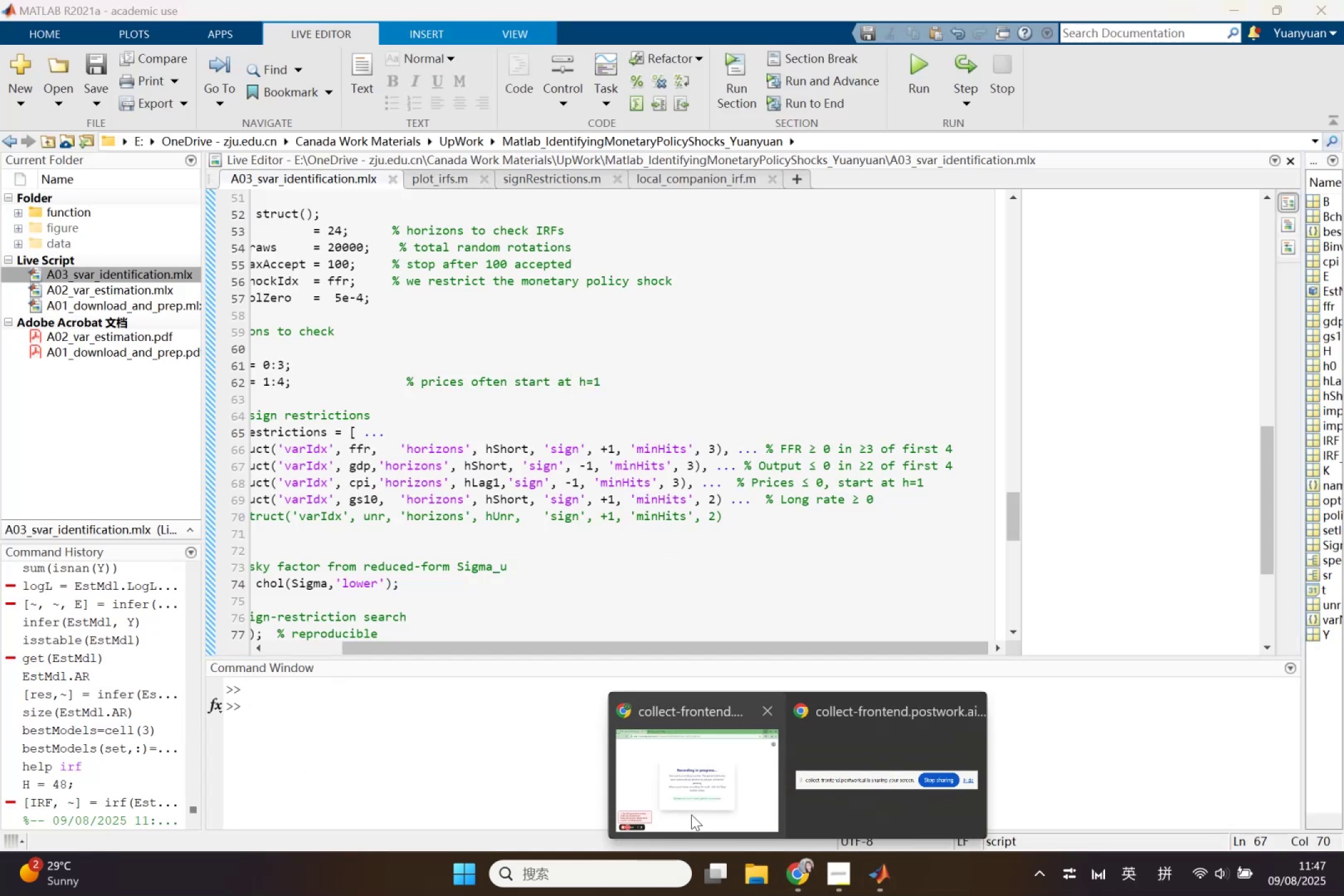 
left_click([651, 803])
 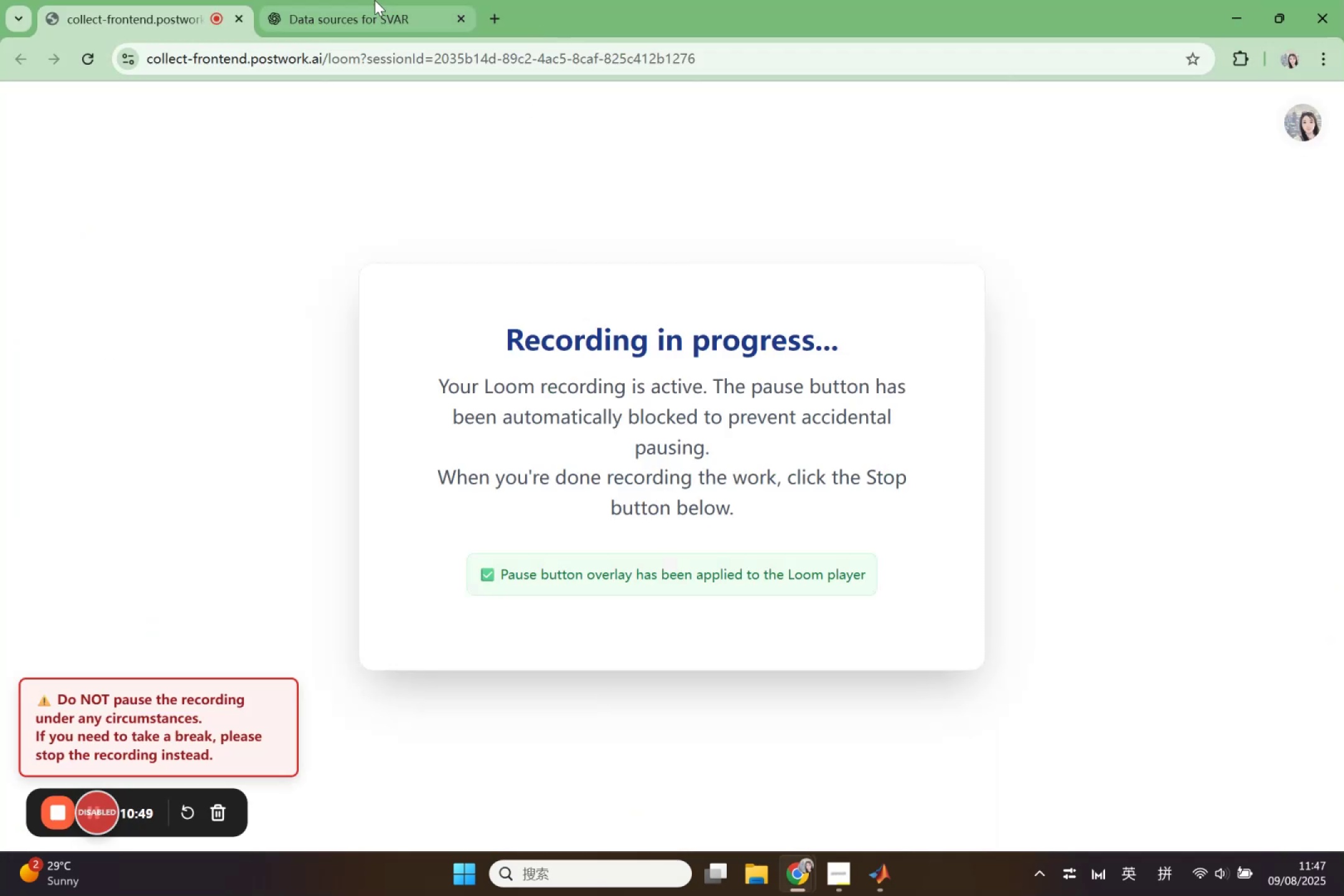 
left_click([375, 0])
 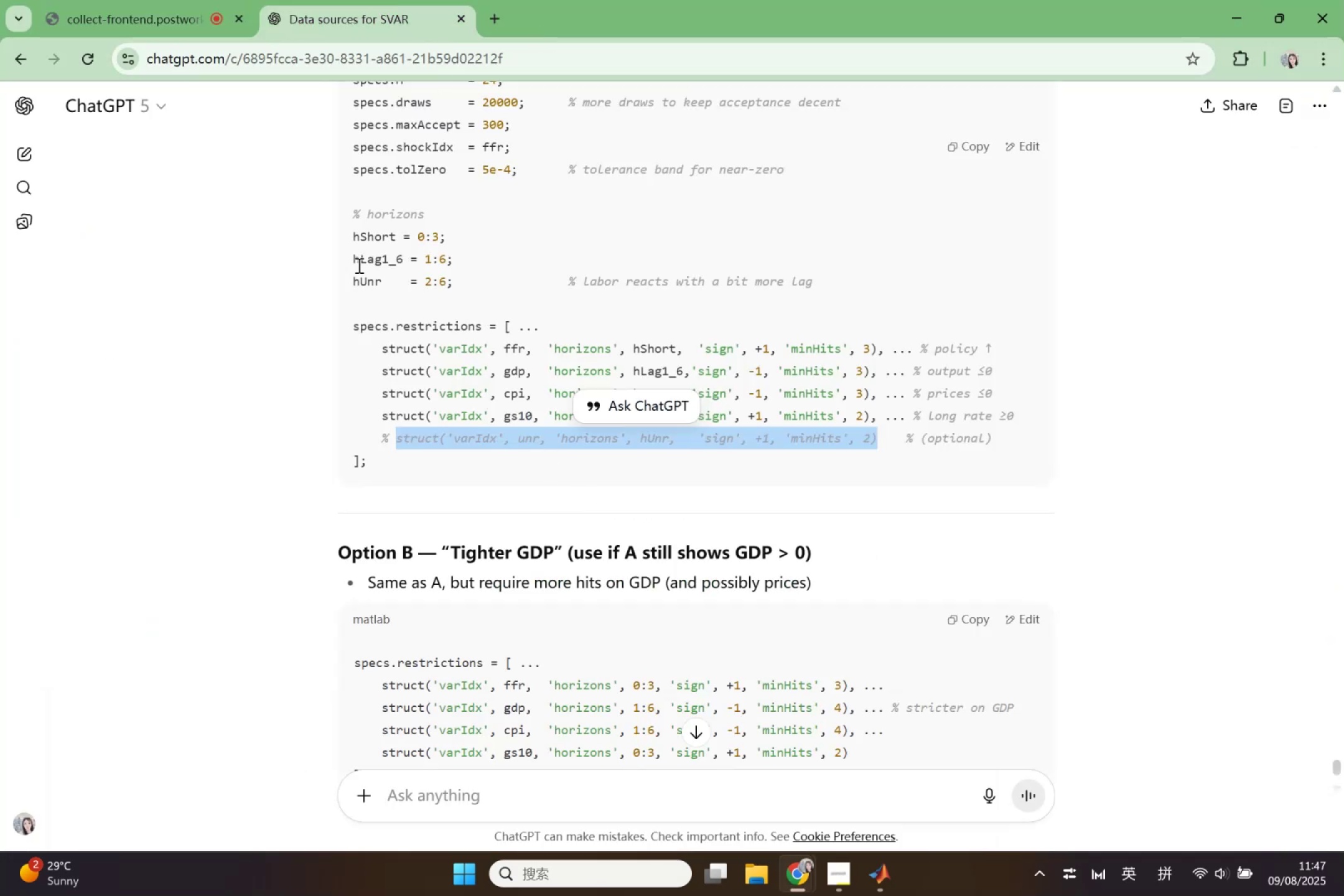 
left_click_drag(start_coordinate=[353, 231], to_coordinate=[831, 278])
 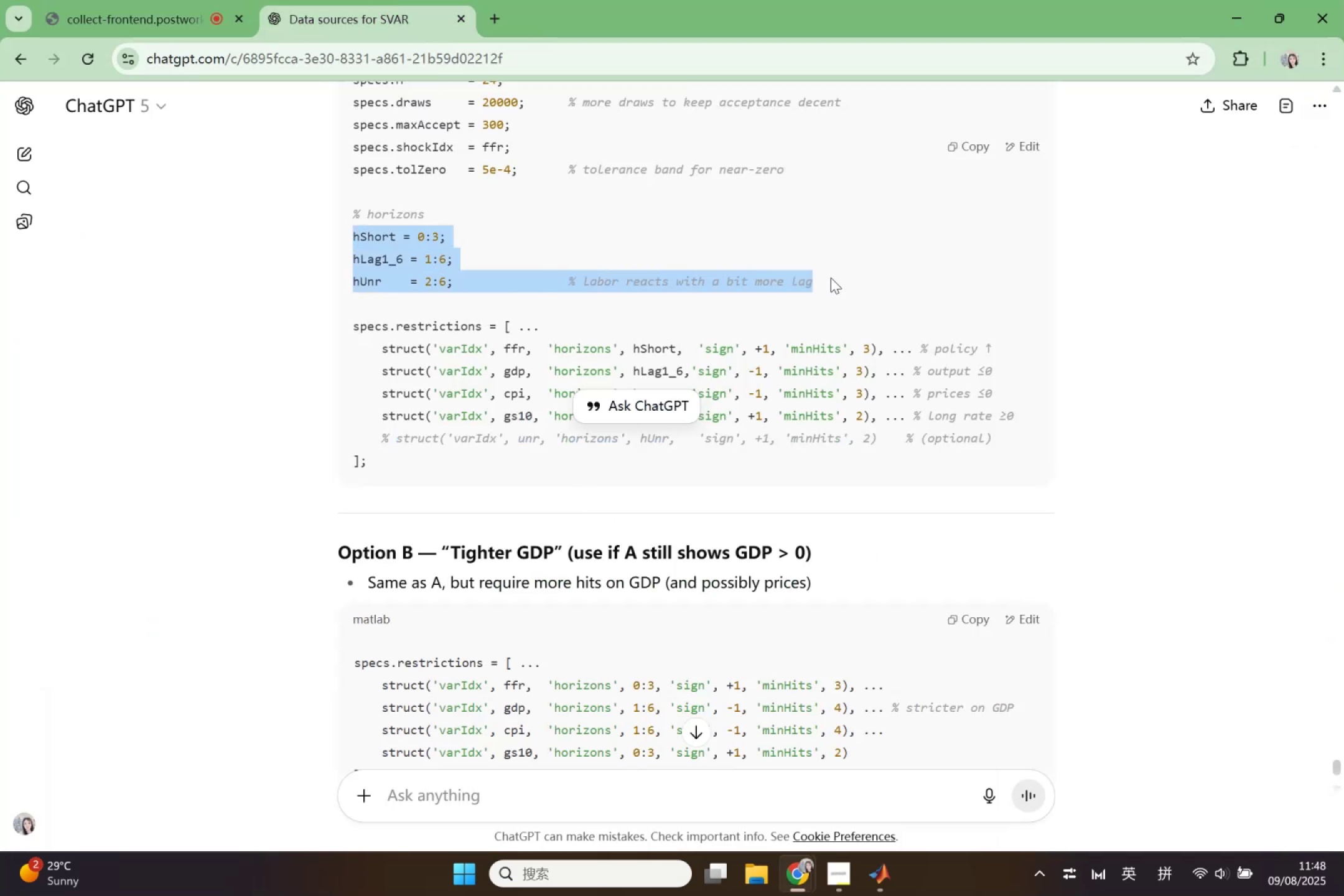 
key(Control+ControlLeft)
 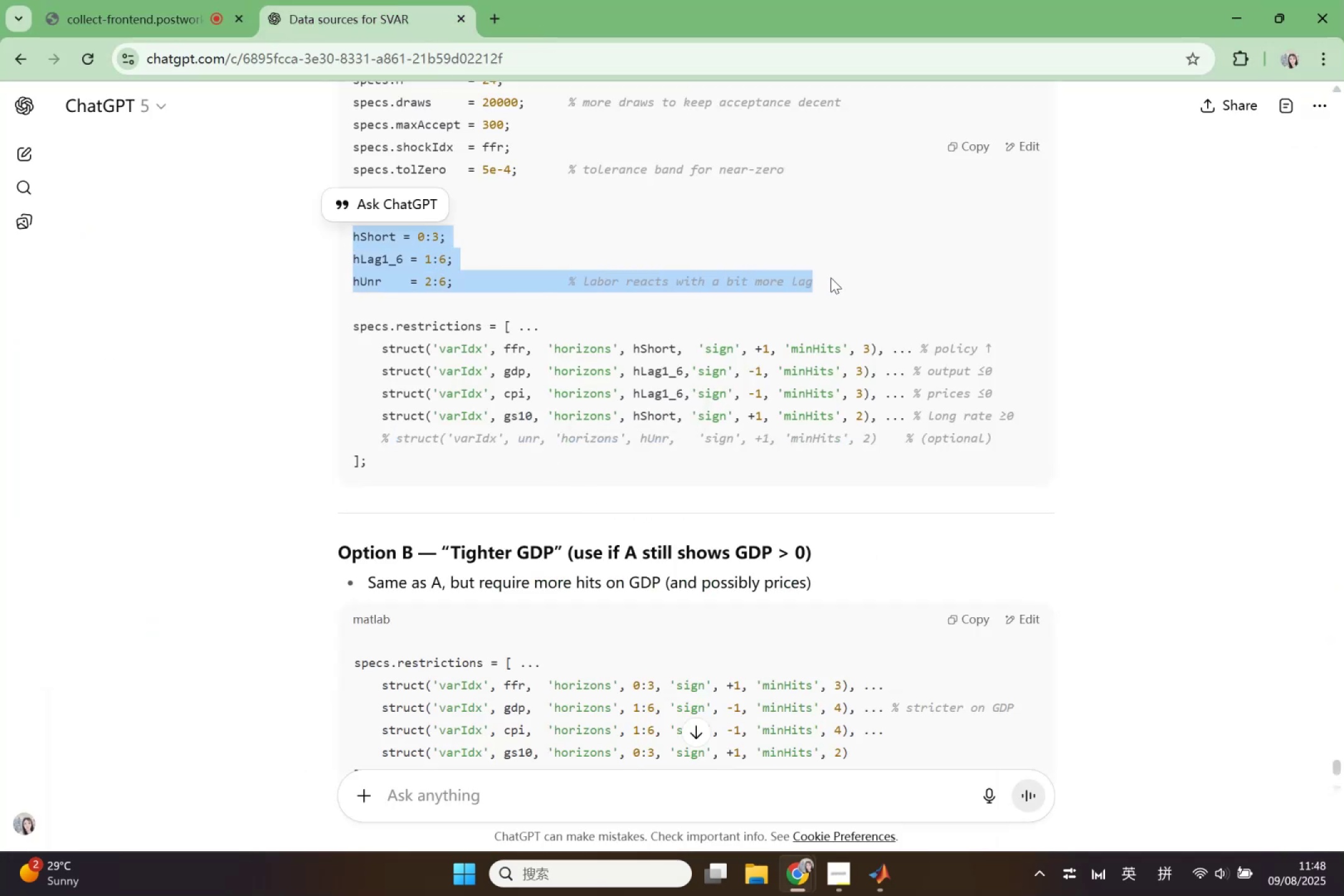 
key(Control+C)
 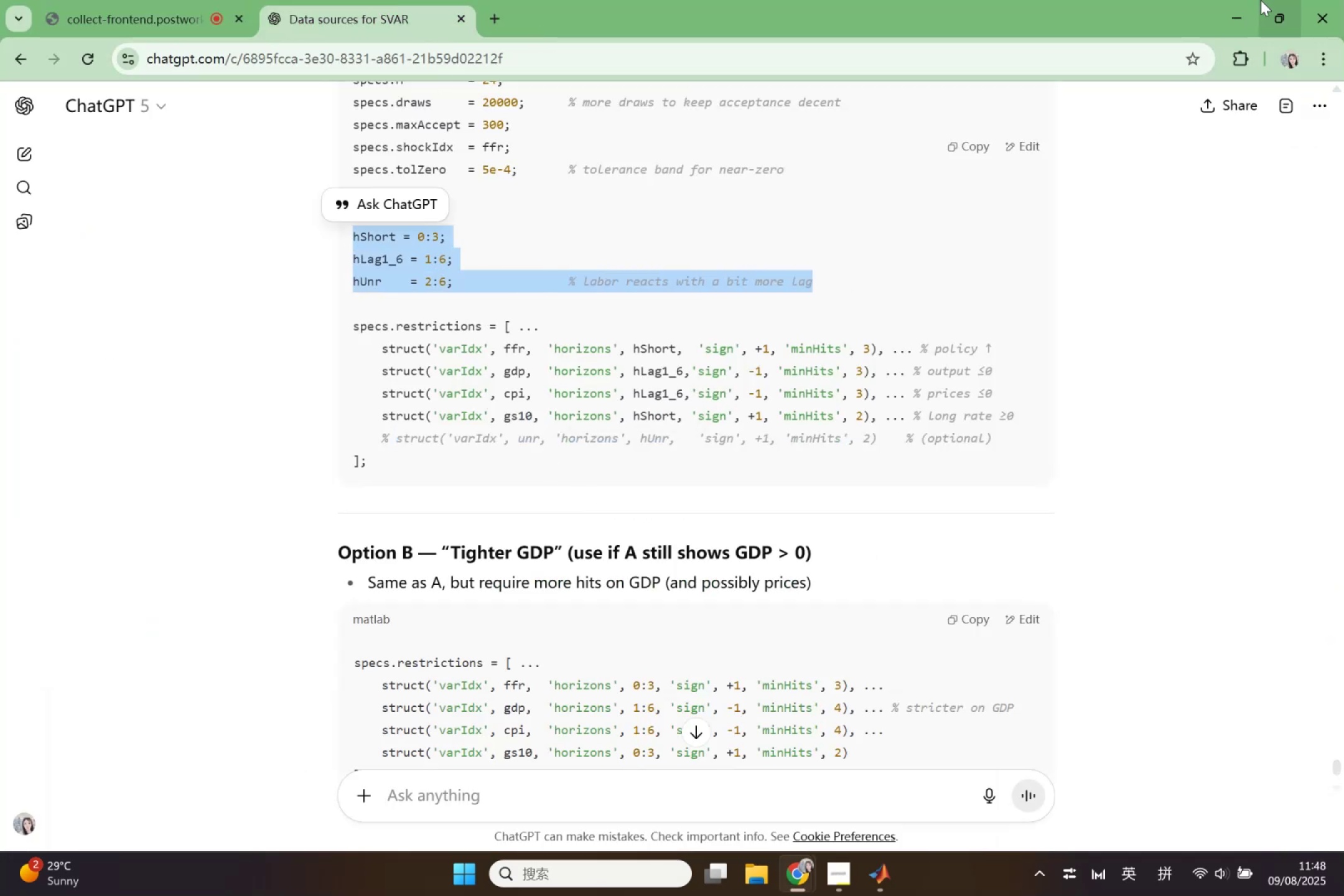 
left_click([1238, 6])
 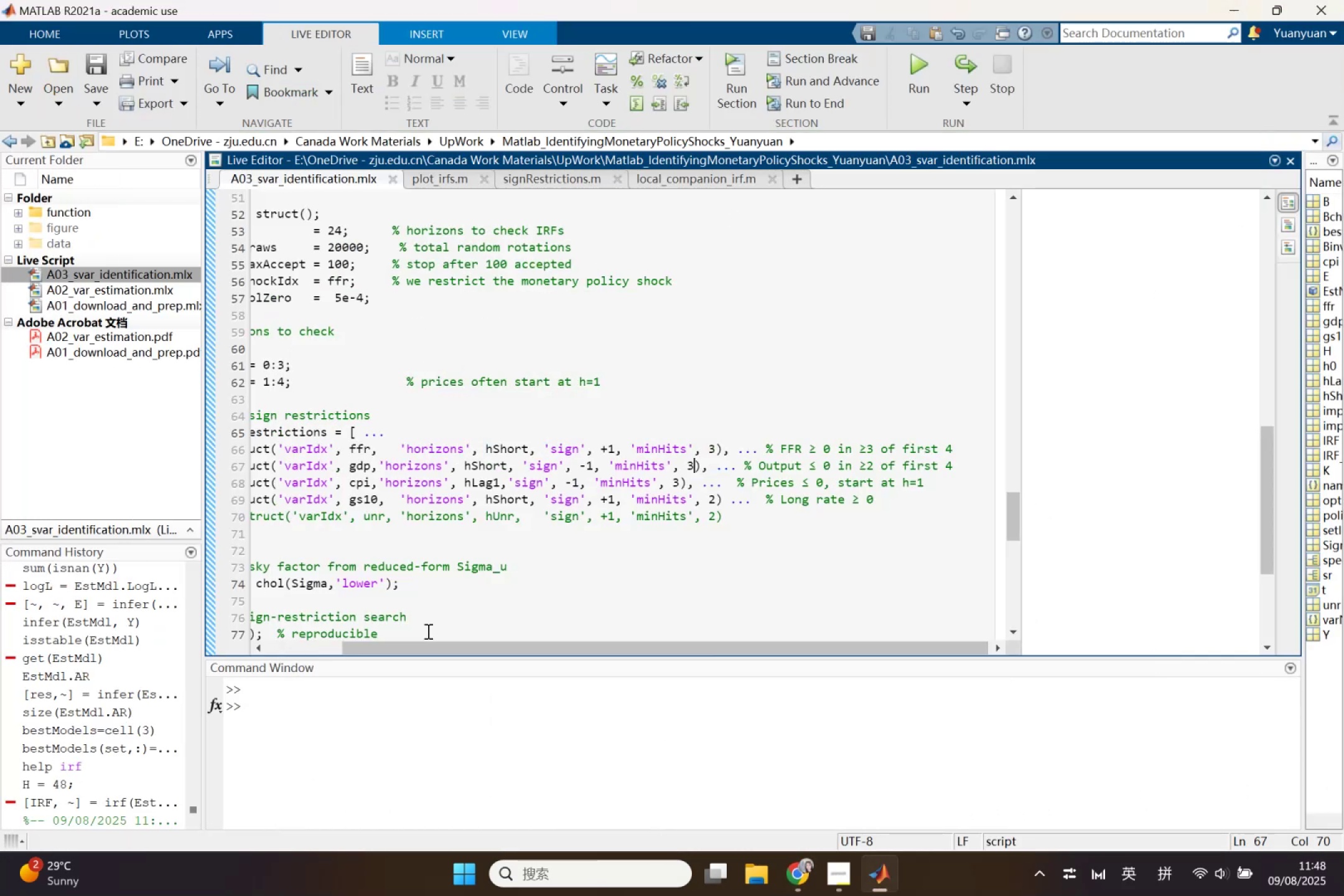 
left_click_drag(start_coordinate=[429, 655], to_coordinate=[325, 642])
 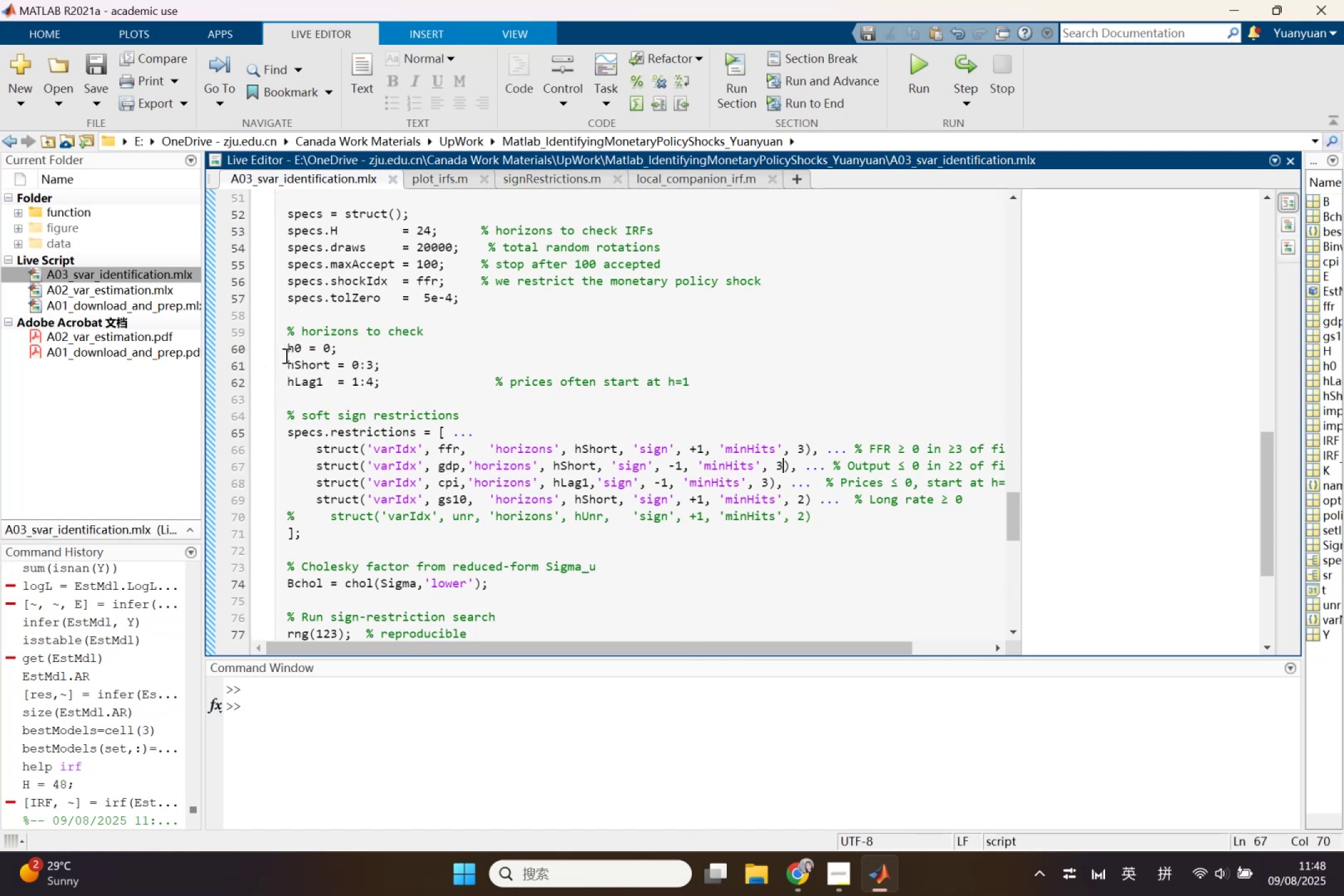 
left_click([285, 355])
 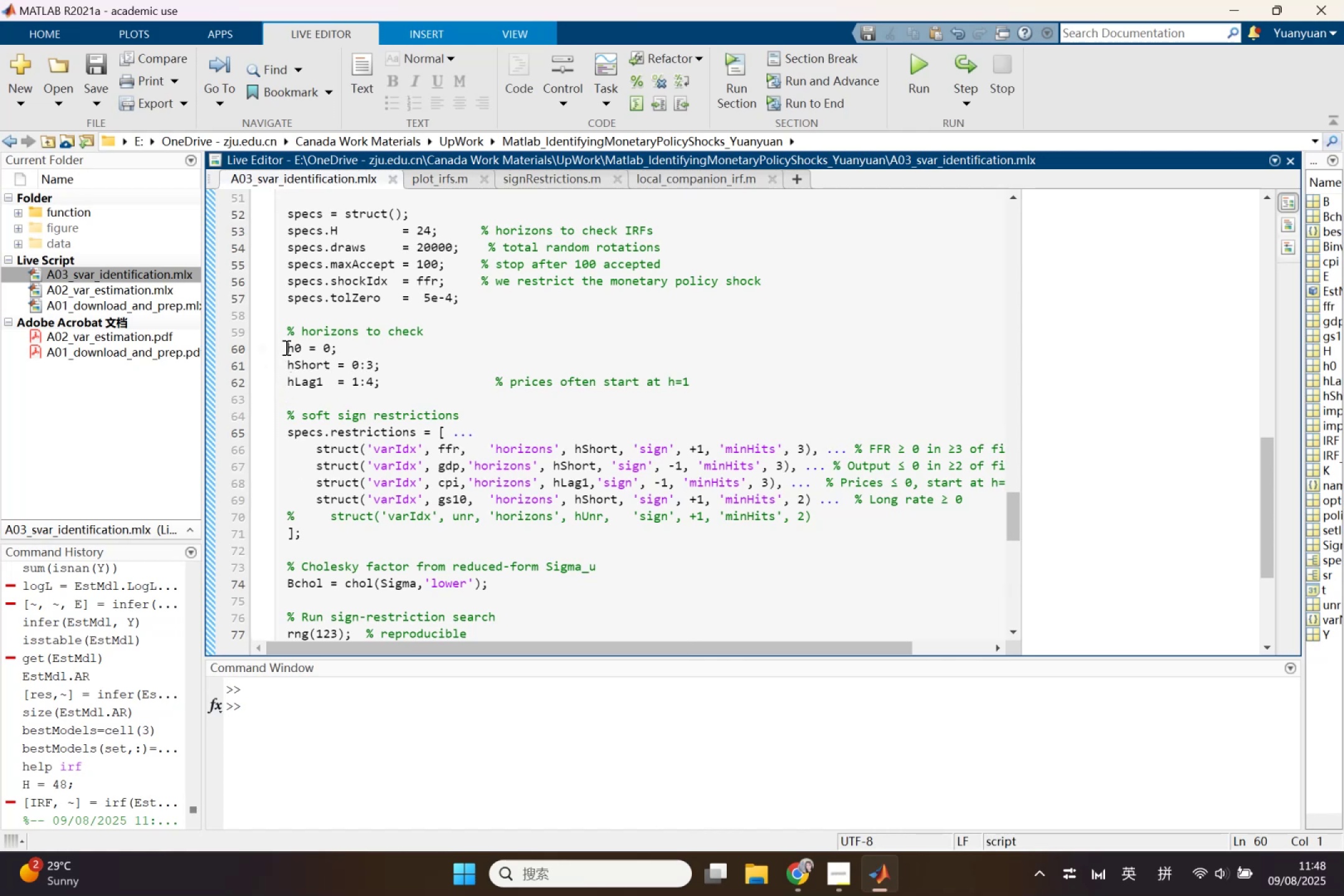 
left_click_drag(start_coordinate=[285, 347], to_coordinate=[699, 393])
 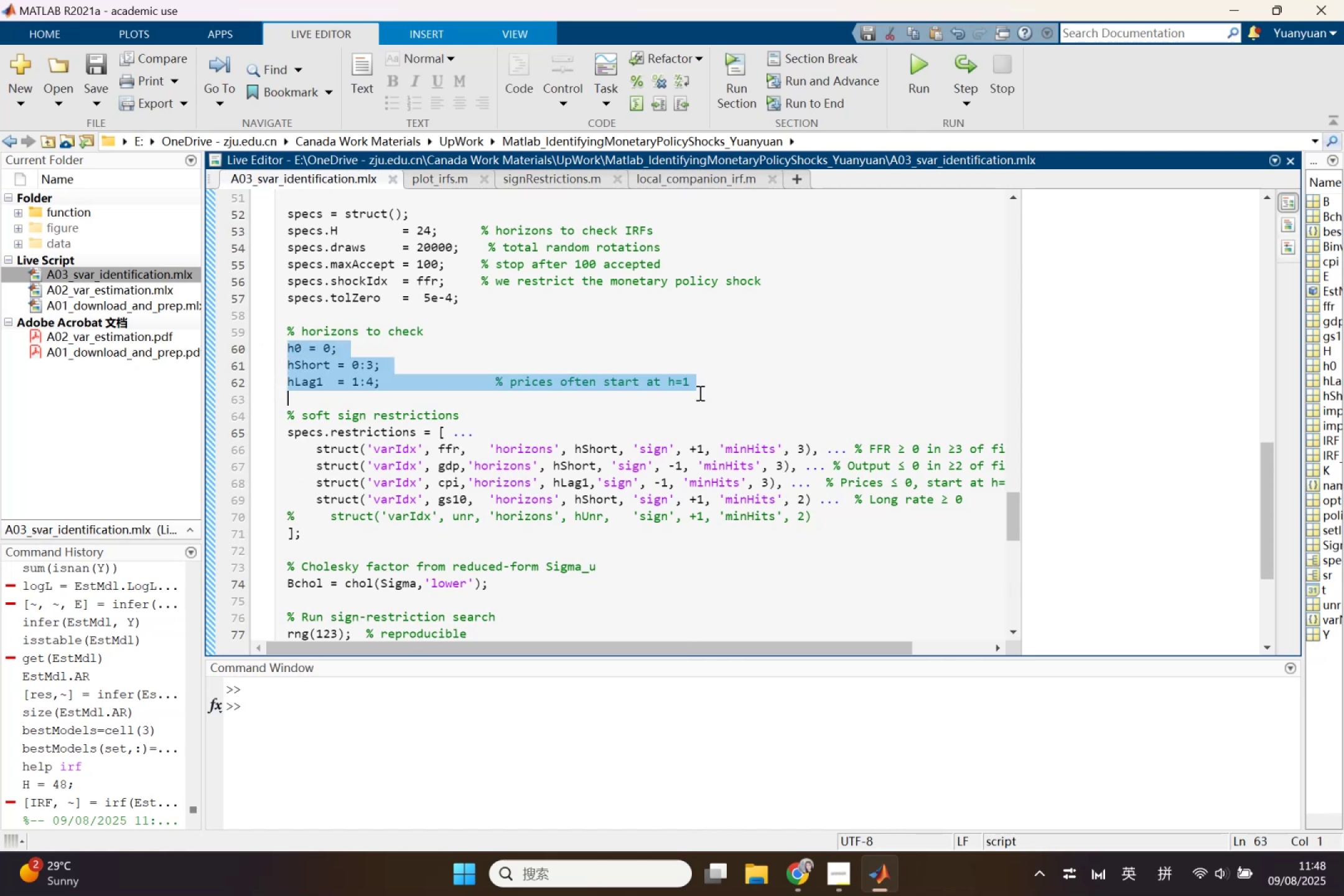 
key(Control+ControlLeft)
 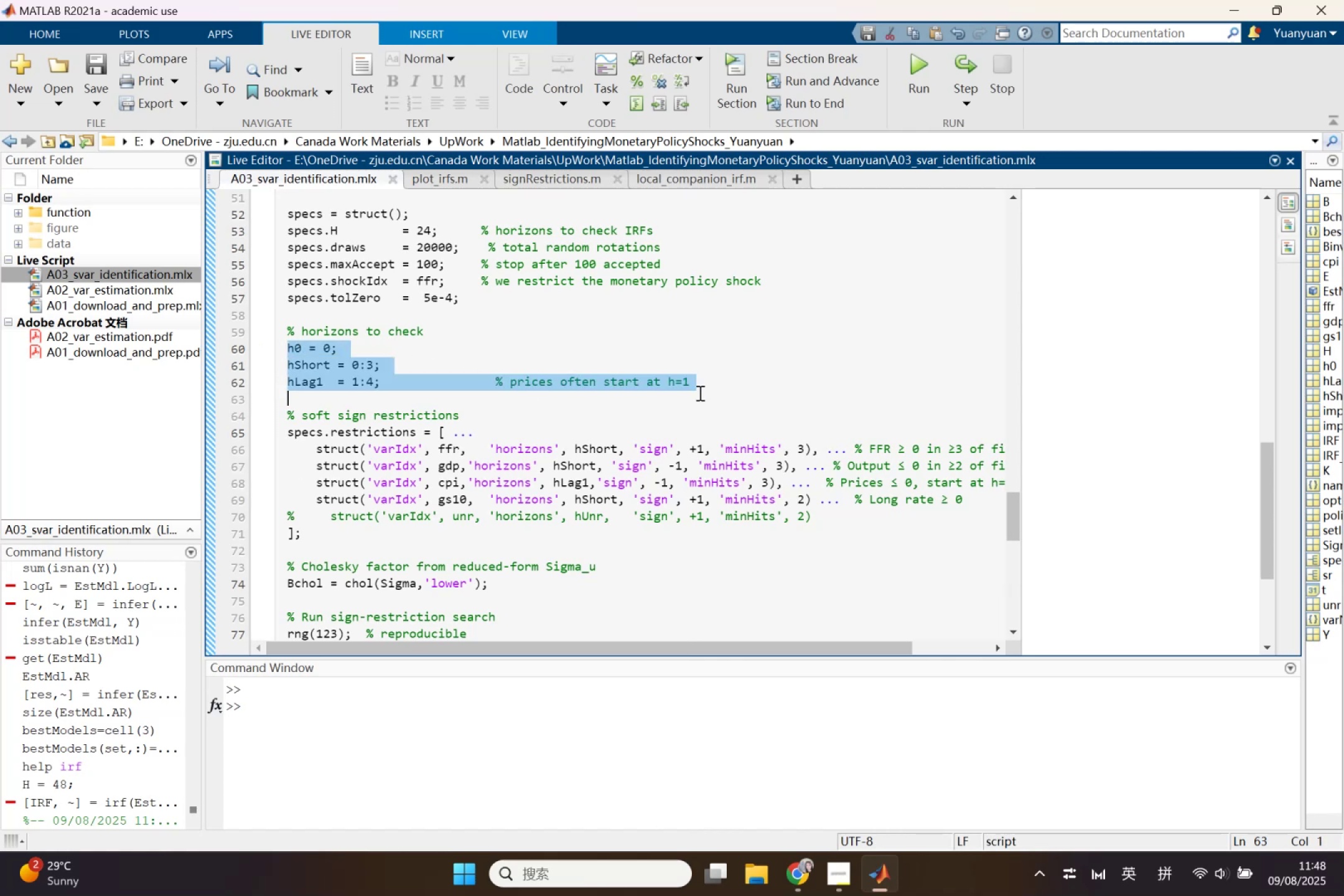 
key(Control+V)
 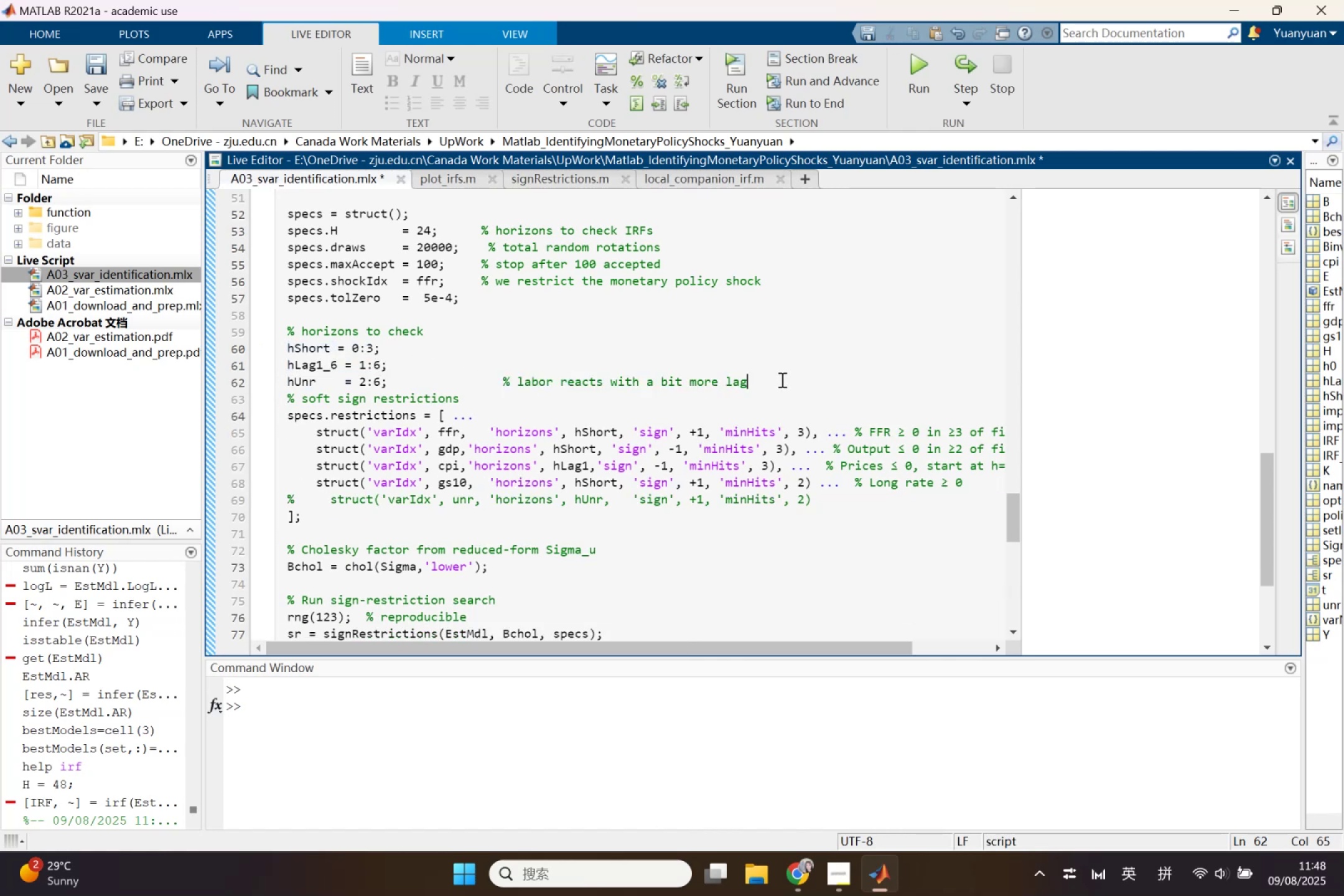 
hold_key(key=Enter, duration=0.33)
 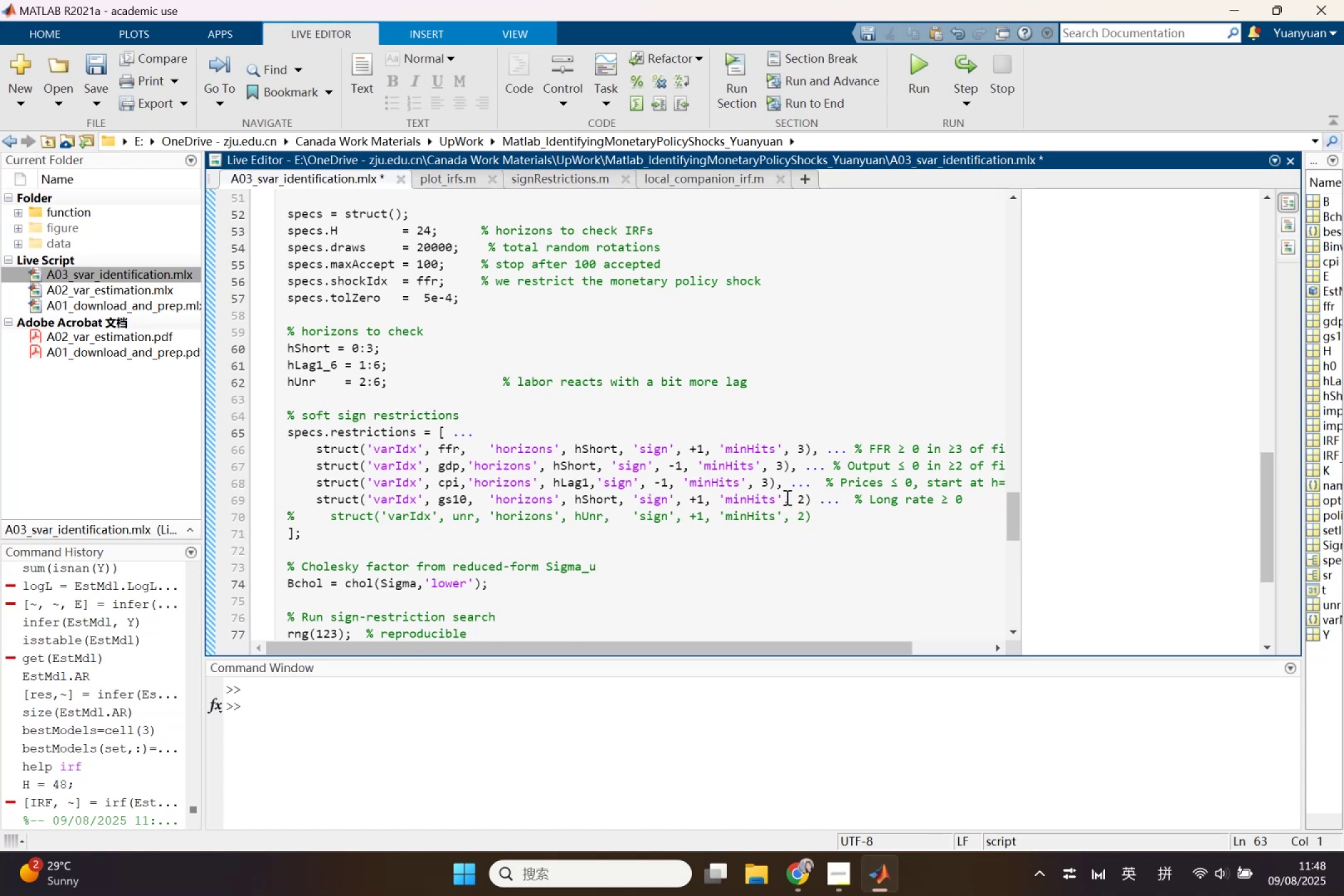 
wait(7.37)
 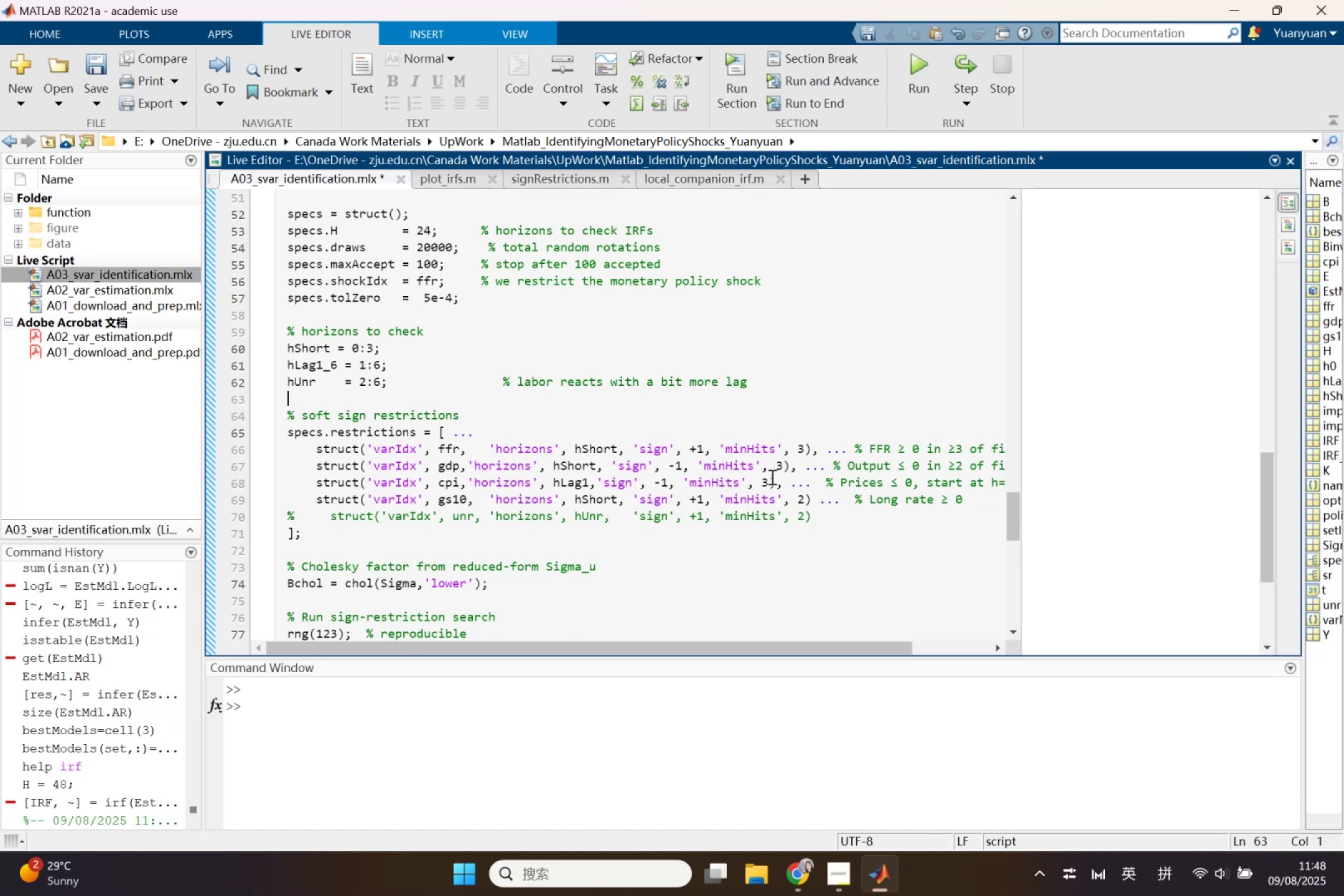 
left_click_drag(start_coordinate=[299, 516], to_coordinate=[279, 515])
 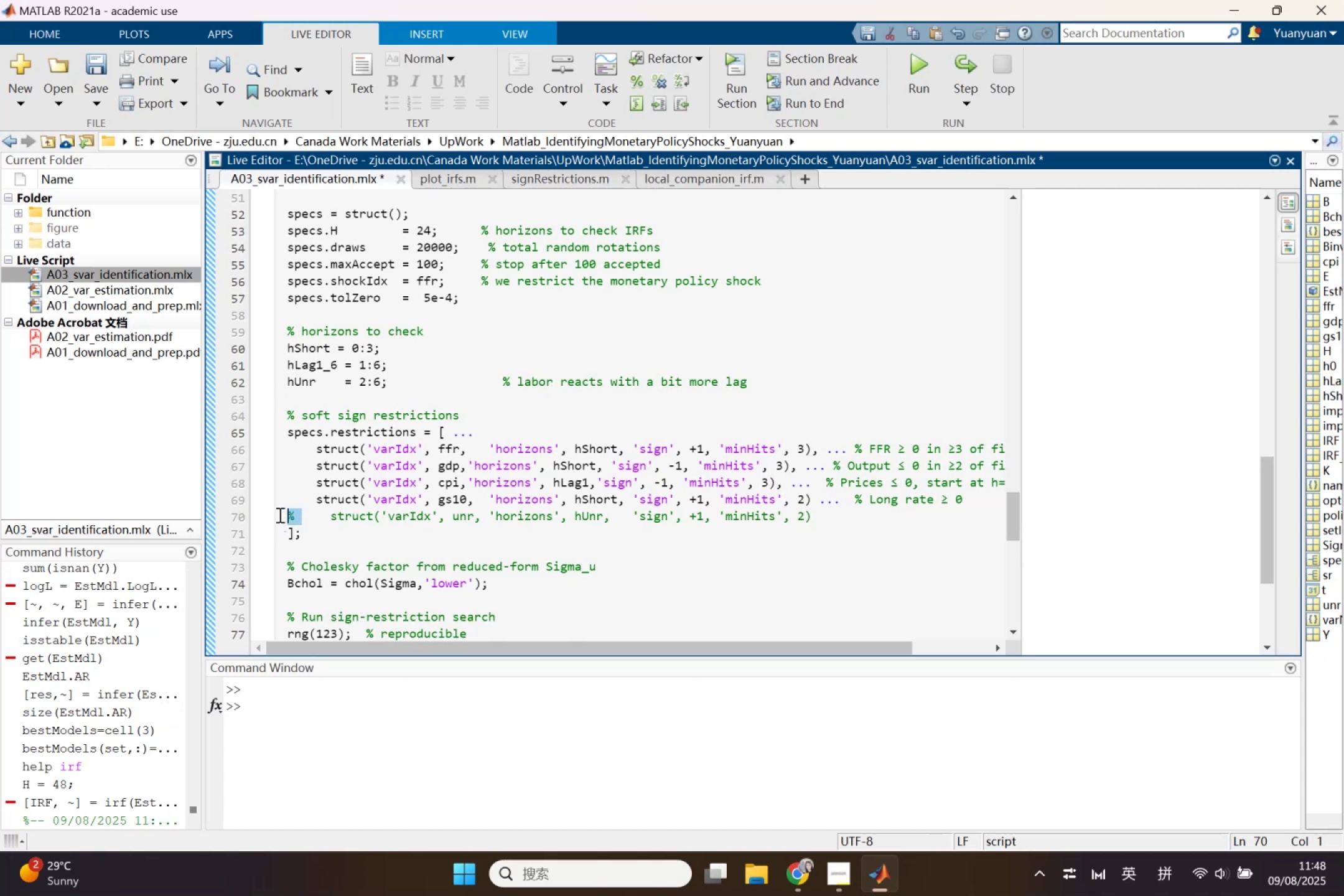 
key(Backspace)
 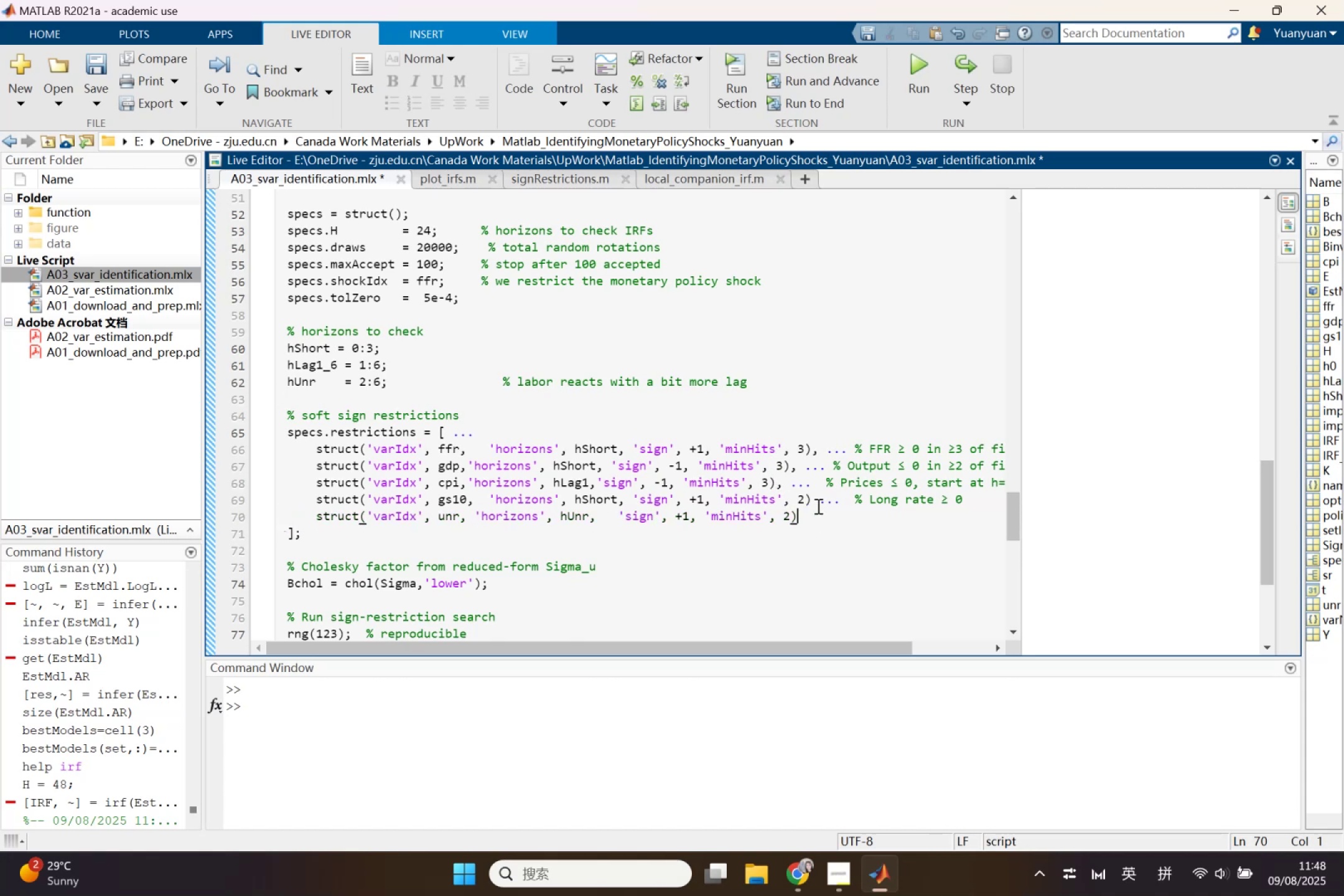 
double_click([815, 499])
 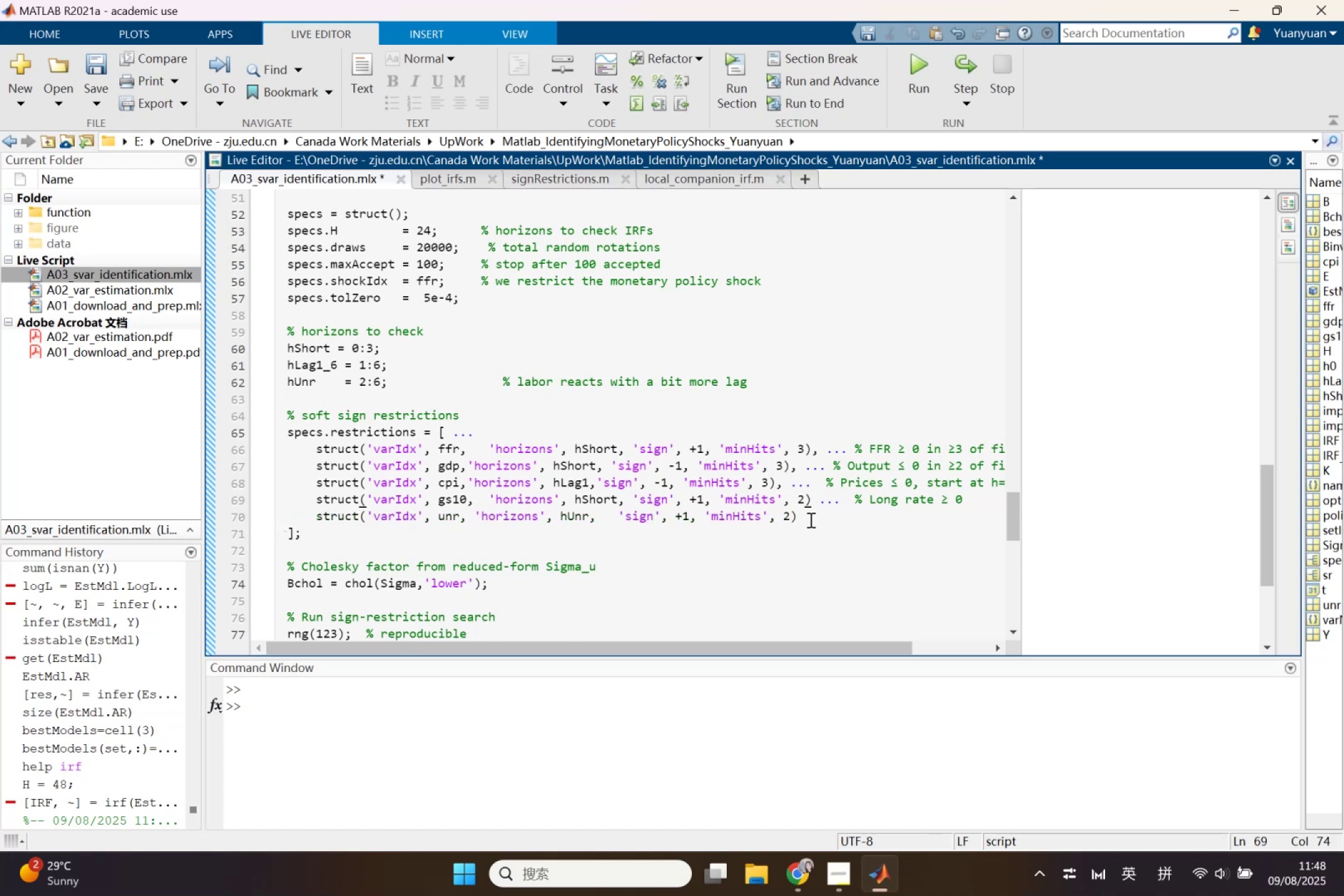 
key(Comma)
 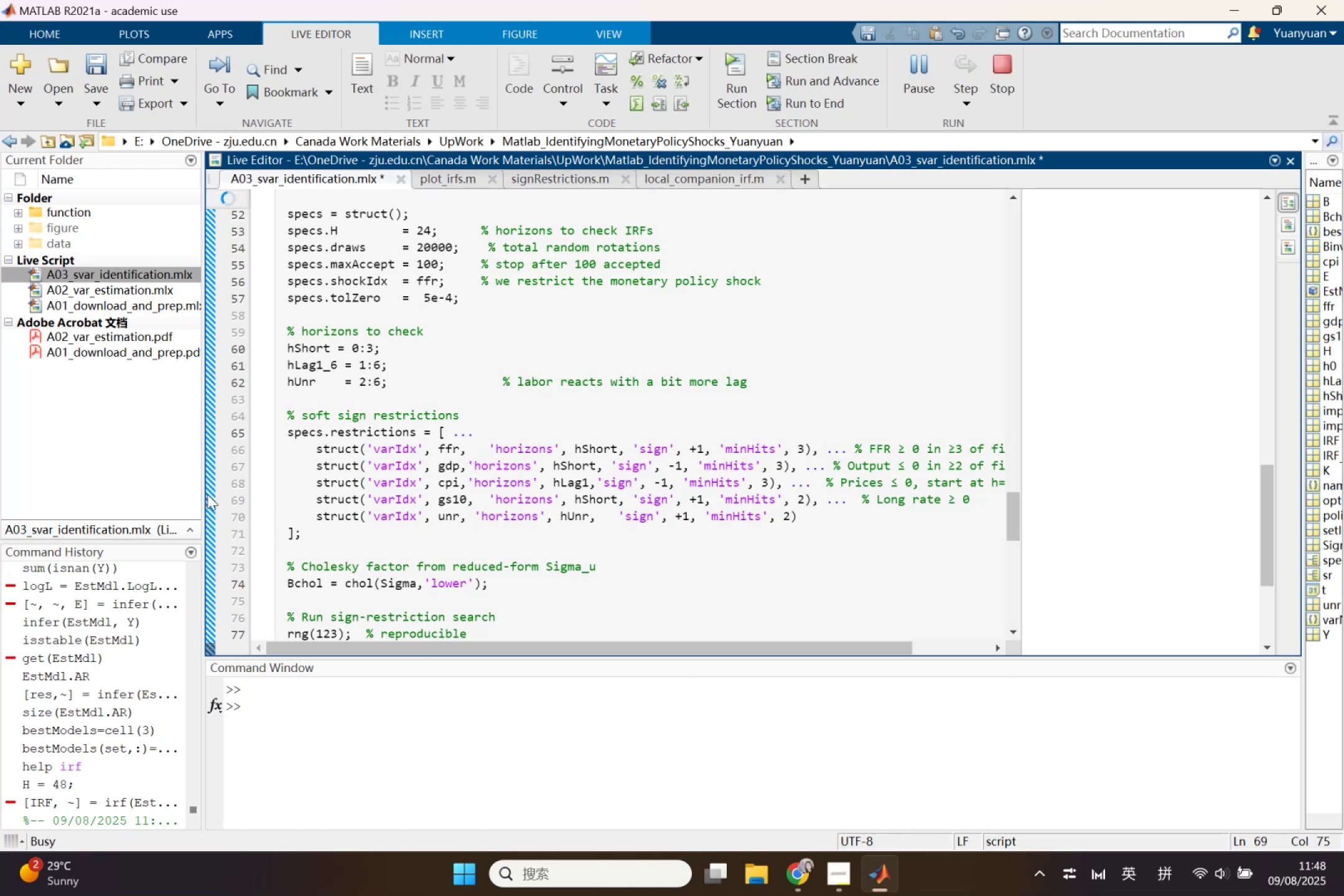 
scroll: coordinate [413, 282], scroll_direction: down, amount: 2.0
 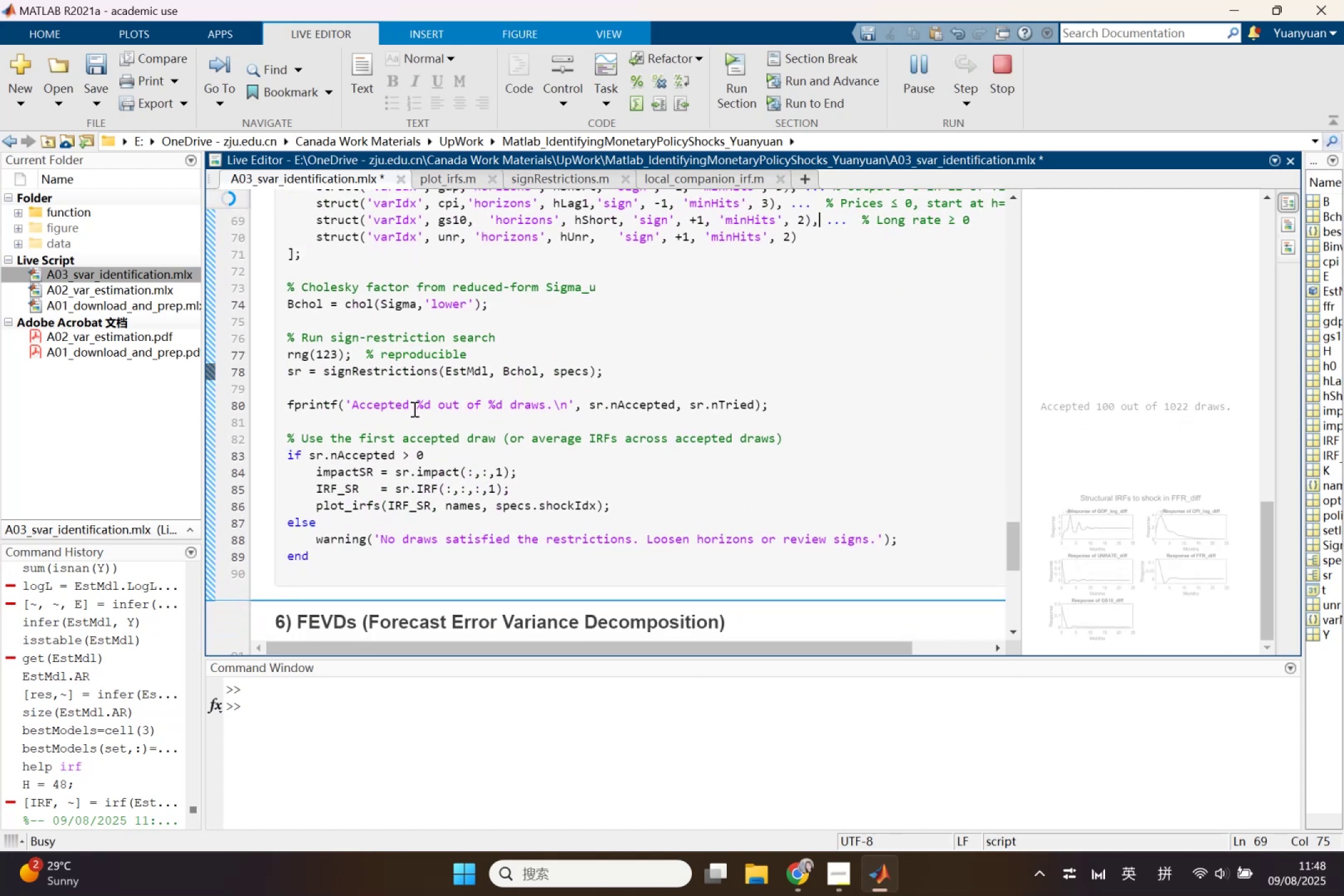 
wait(8.31)
 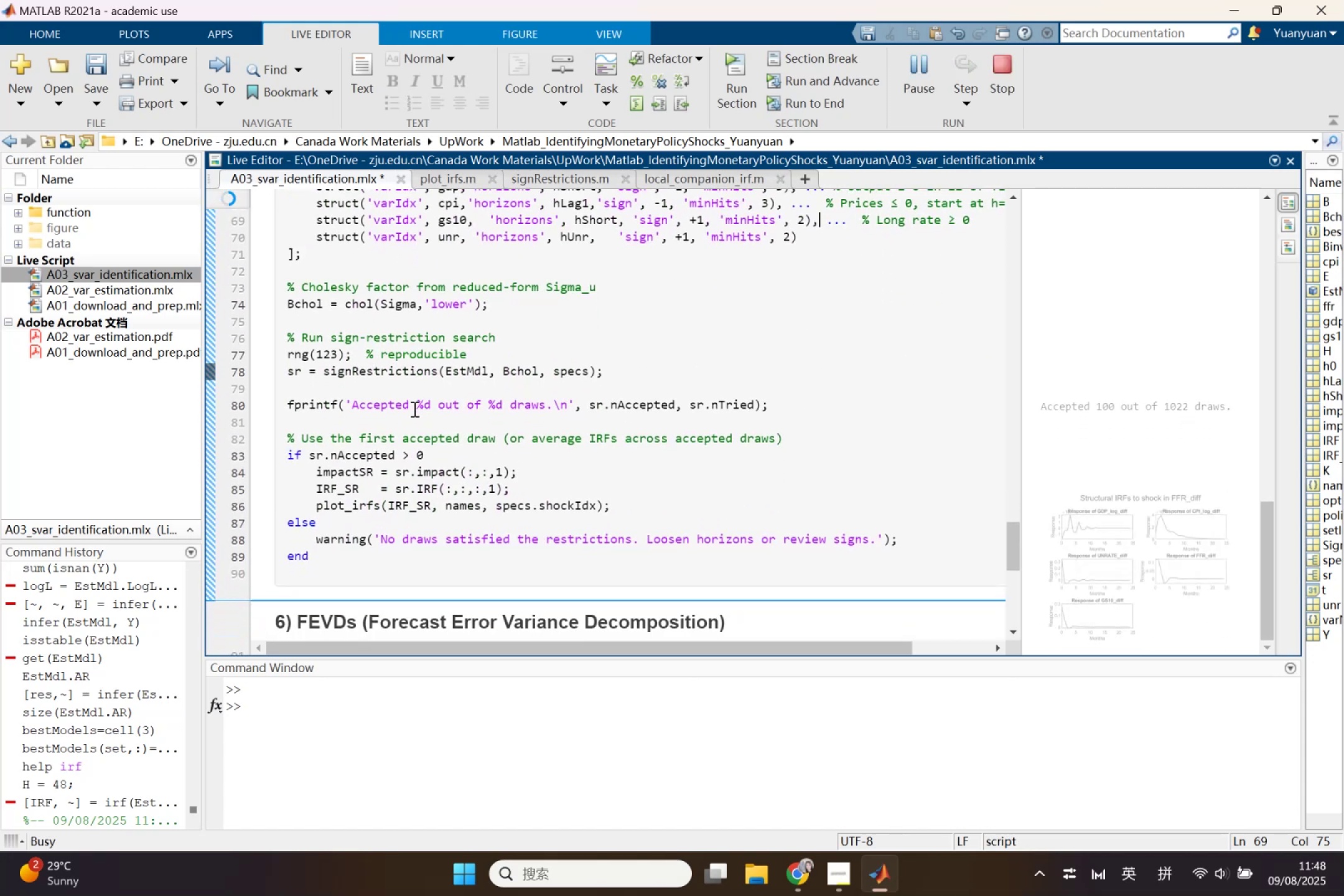 
left_click([1094, 528])
 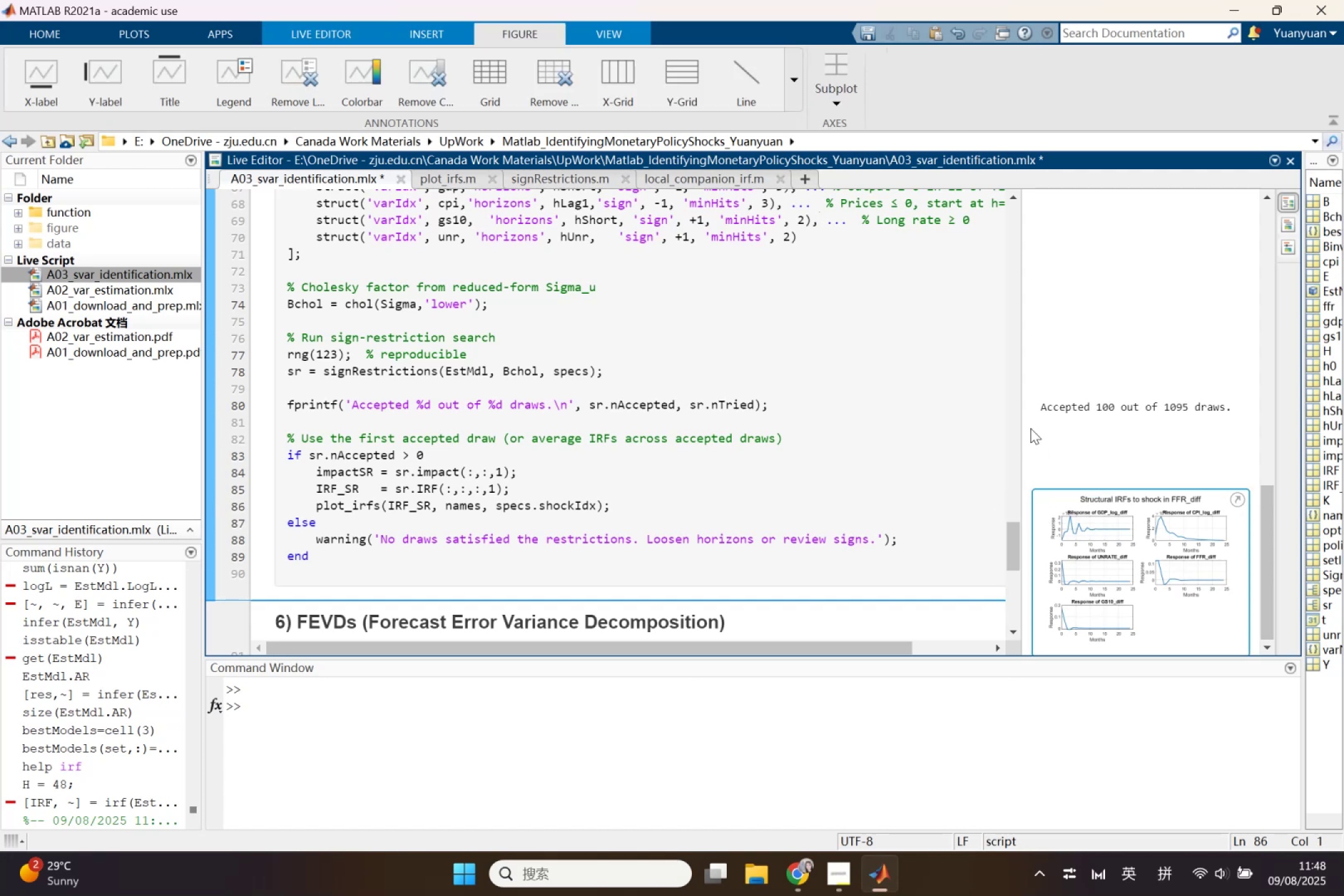 
left_click_drag(start_coordinate=[1021, 427], to_coordinate=[559, 383])
 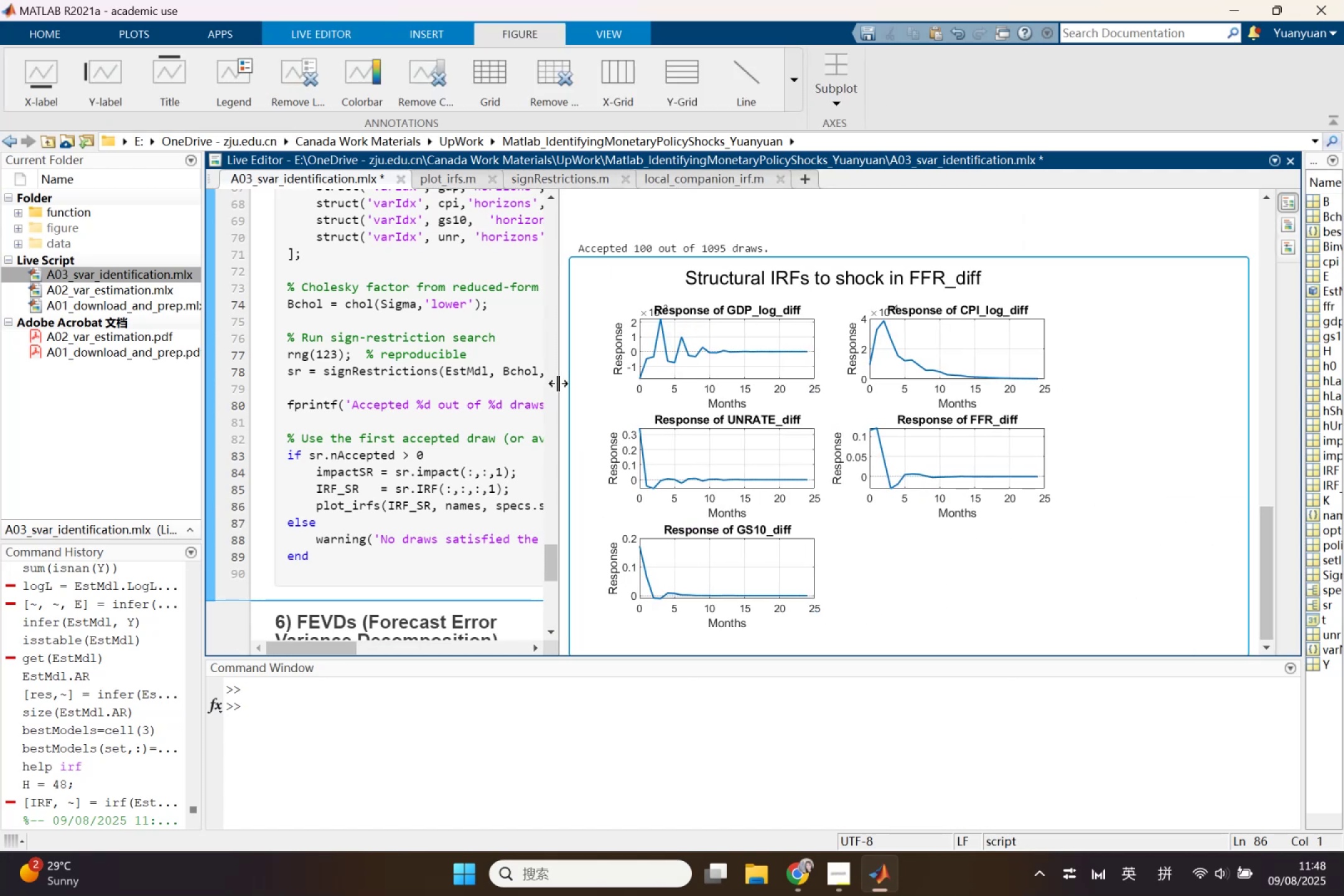 
wait(7.05)
 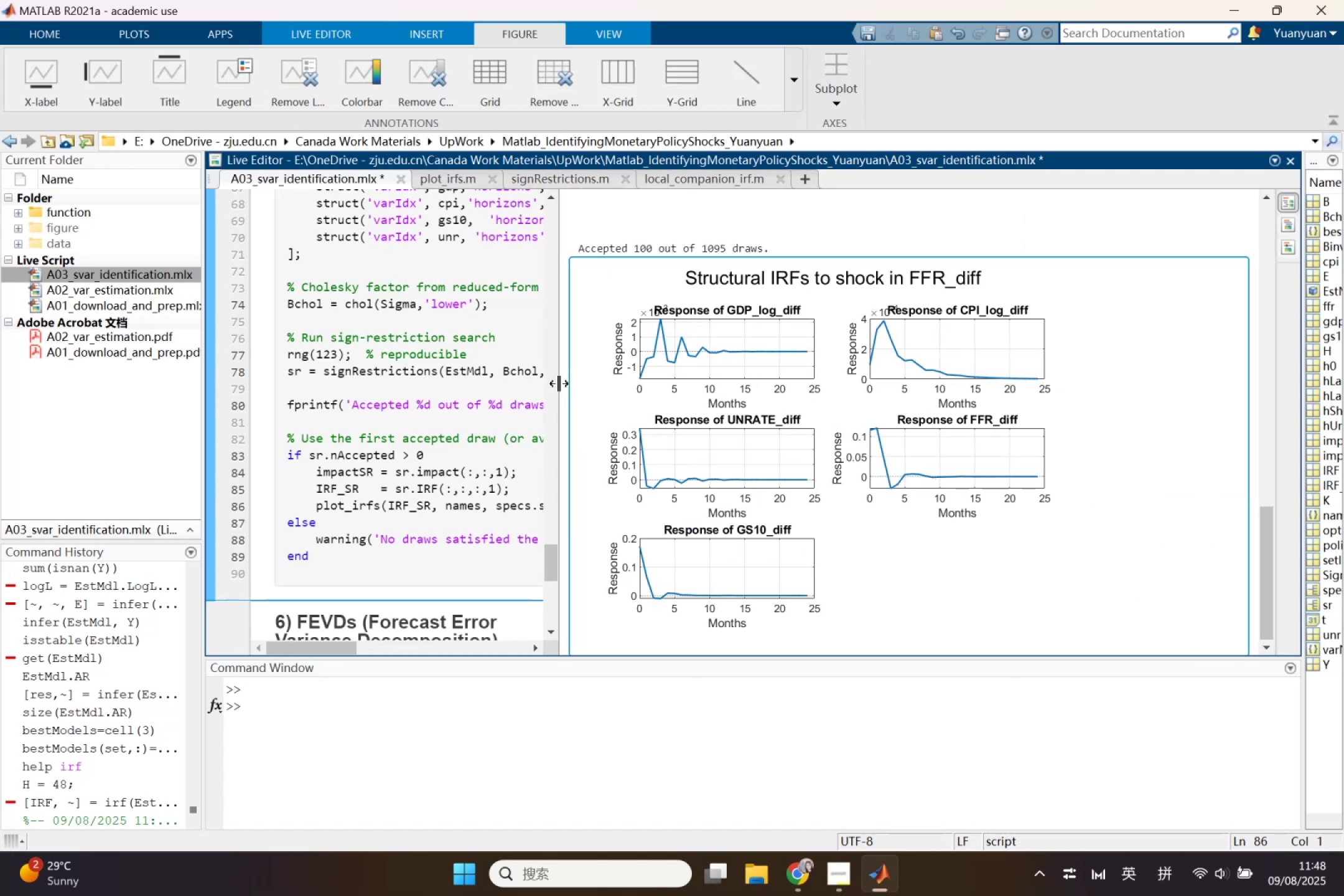 
mouse_move([924, 475])
 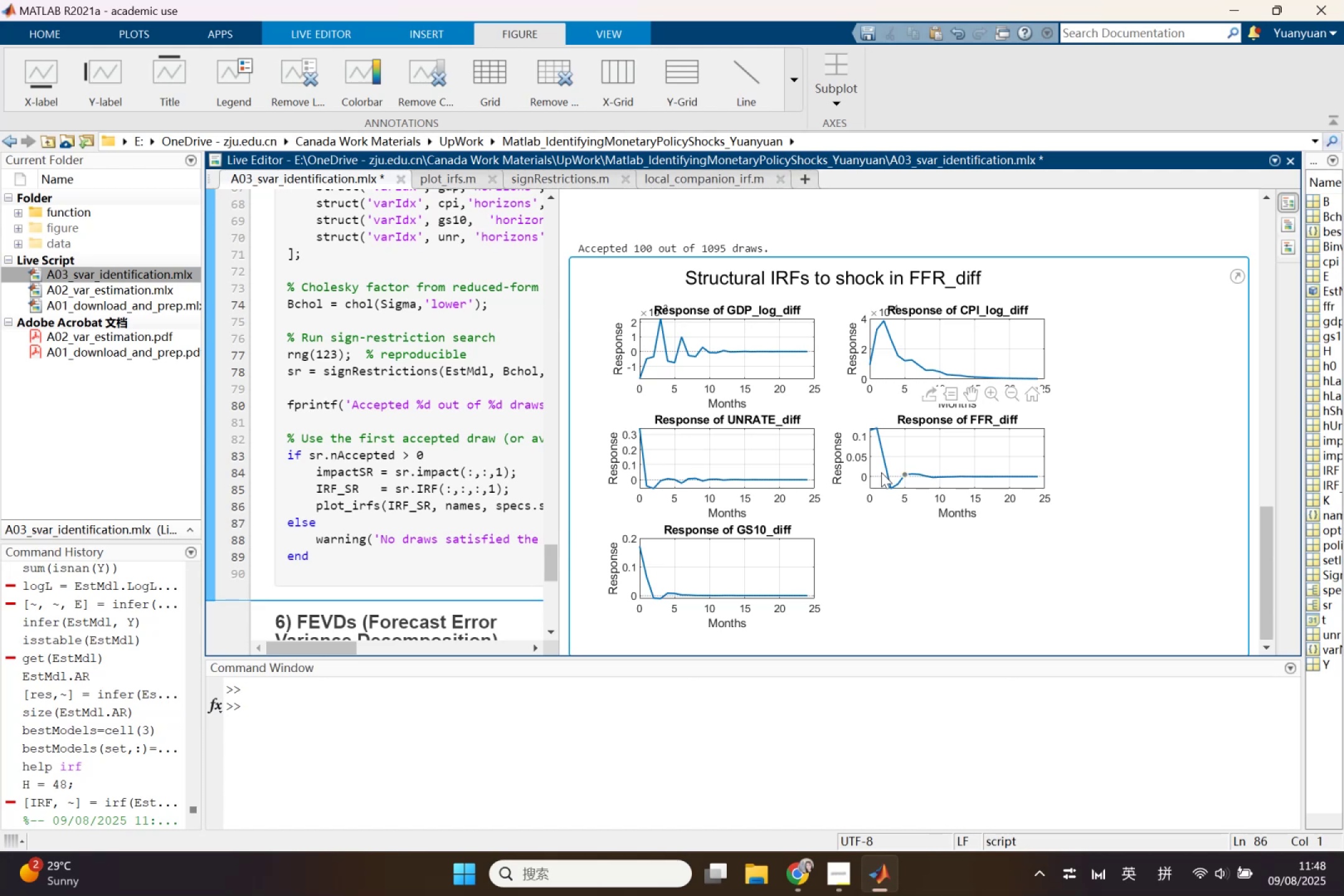 
wait(6.91)
 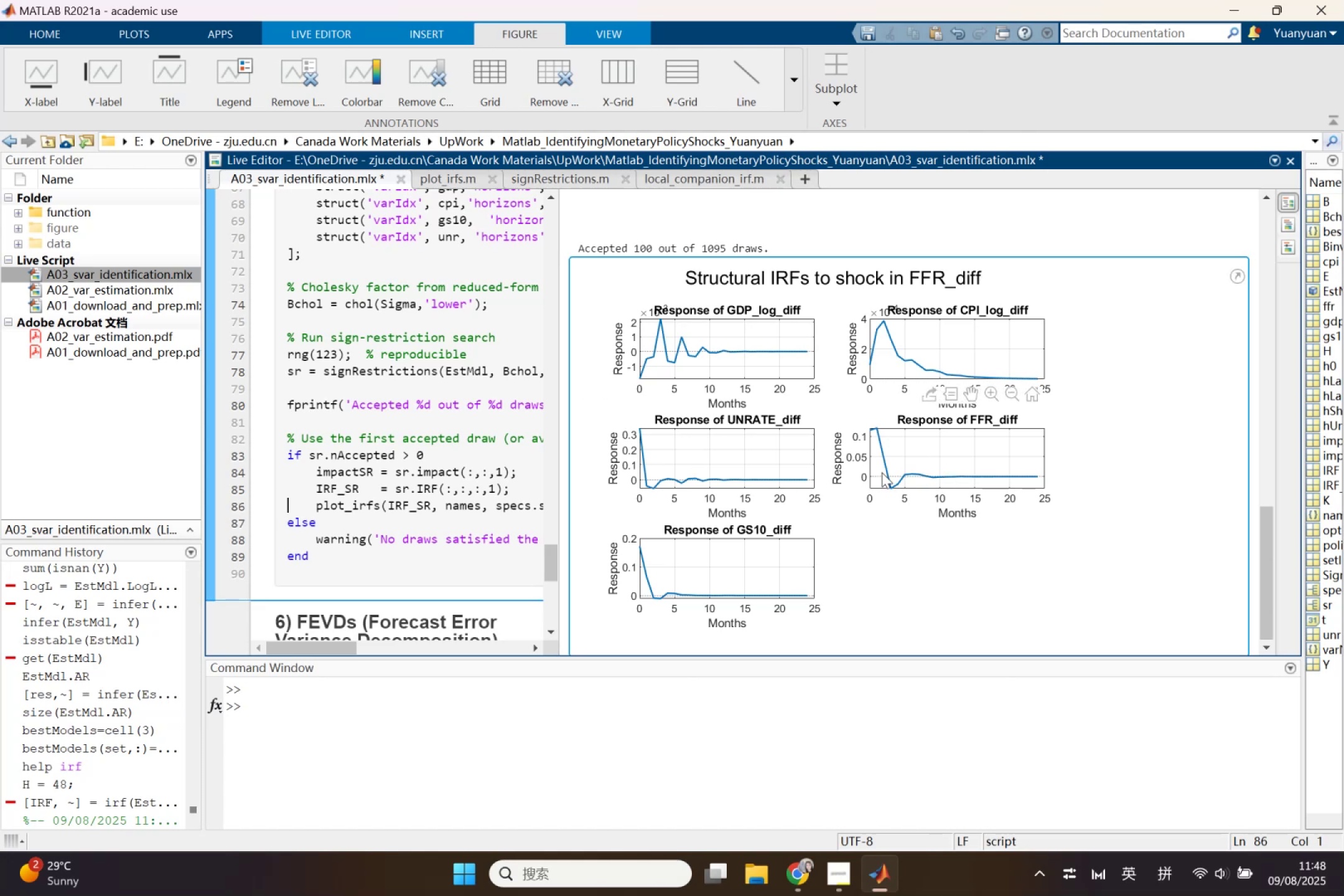 
scroll: coordinate [988, 553], scroll_direction: up, amount: 10.0
 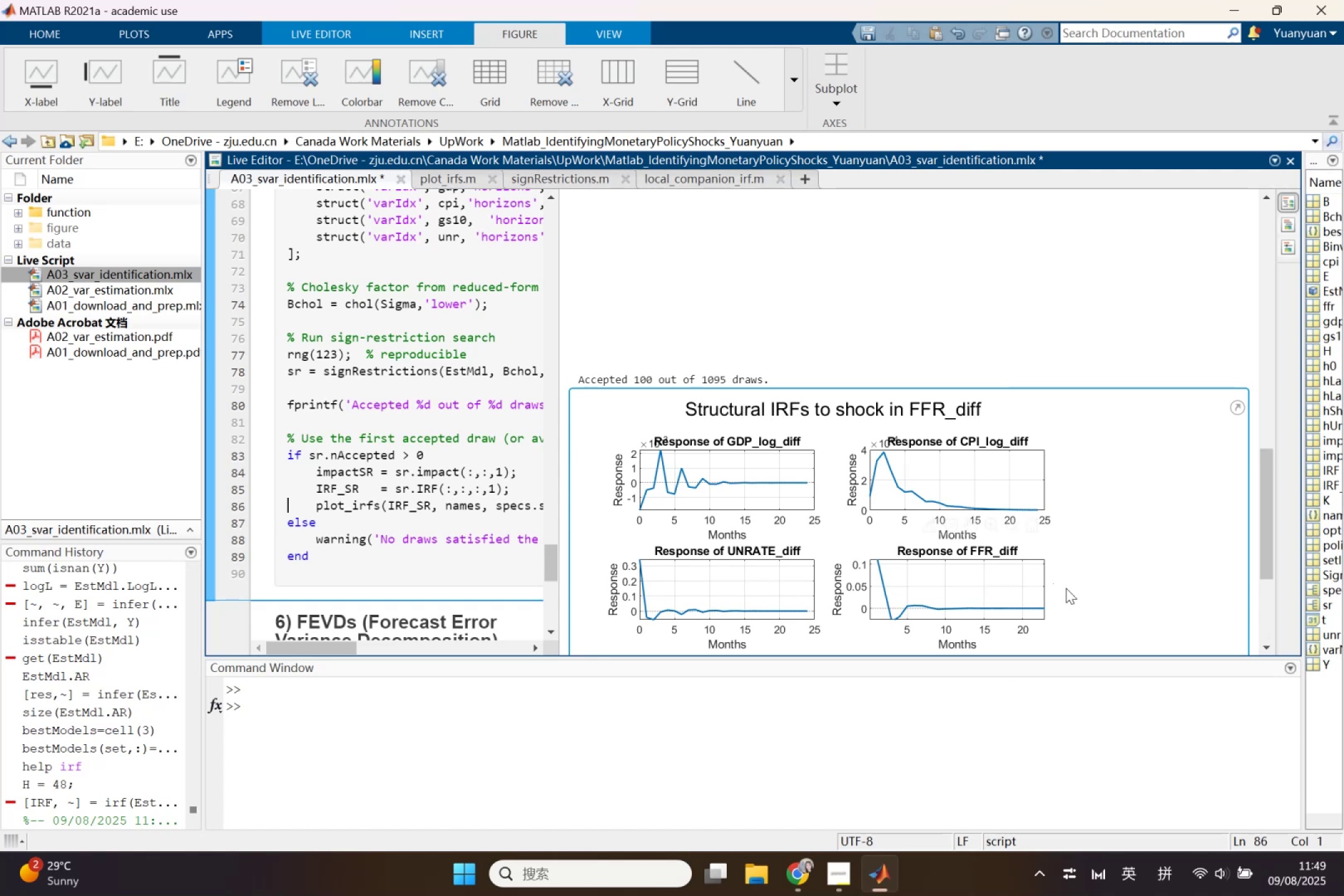 
scroll: coordinate [1098, 577], scroll_direction: down, amount: 3.0
 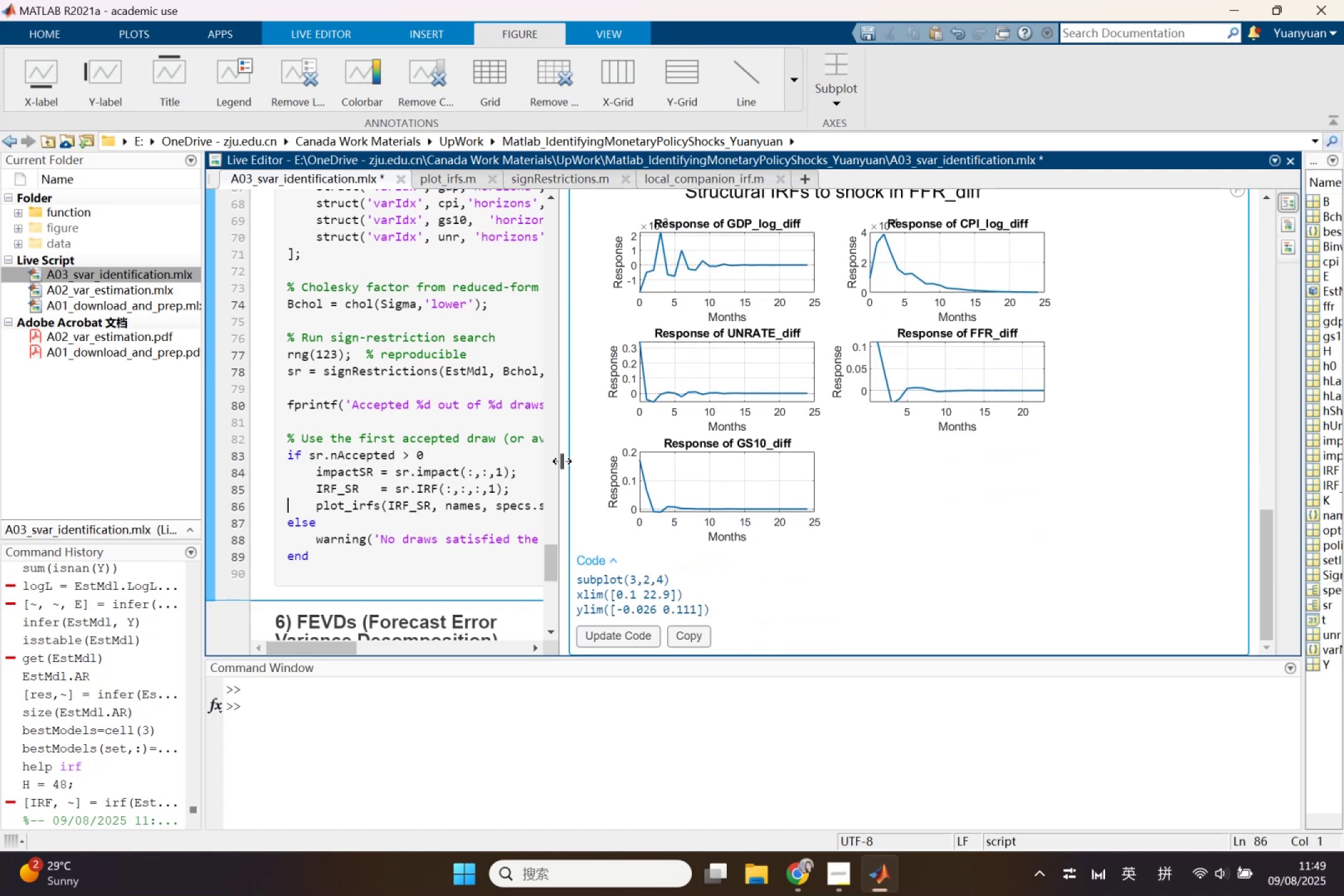 
left_click_drag(start_coordinate=[562, 461], to_coordinate=[897, 483])
 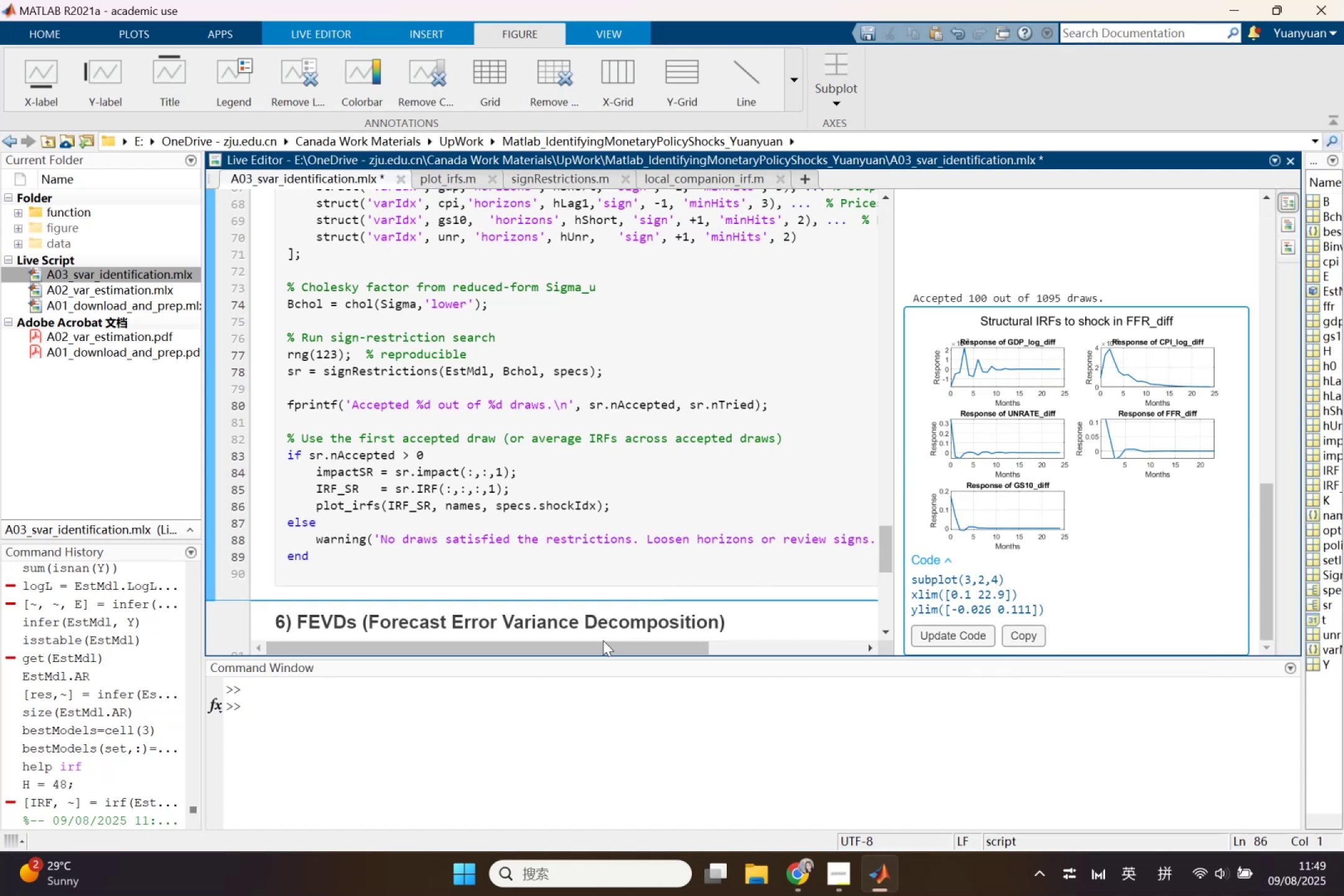 
left_click_drag(start_coordinate=[599, 647], to_coordinate=[426, 599])
 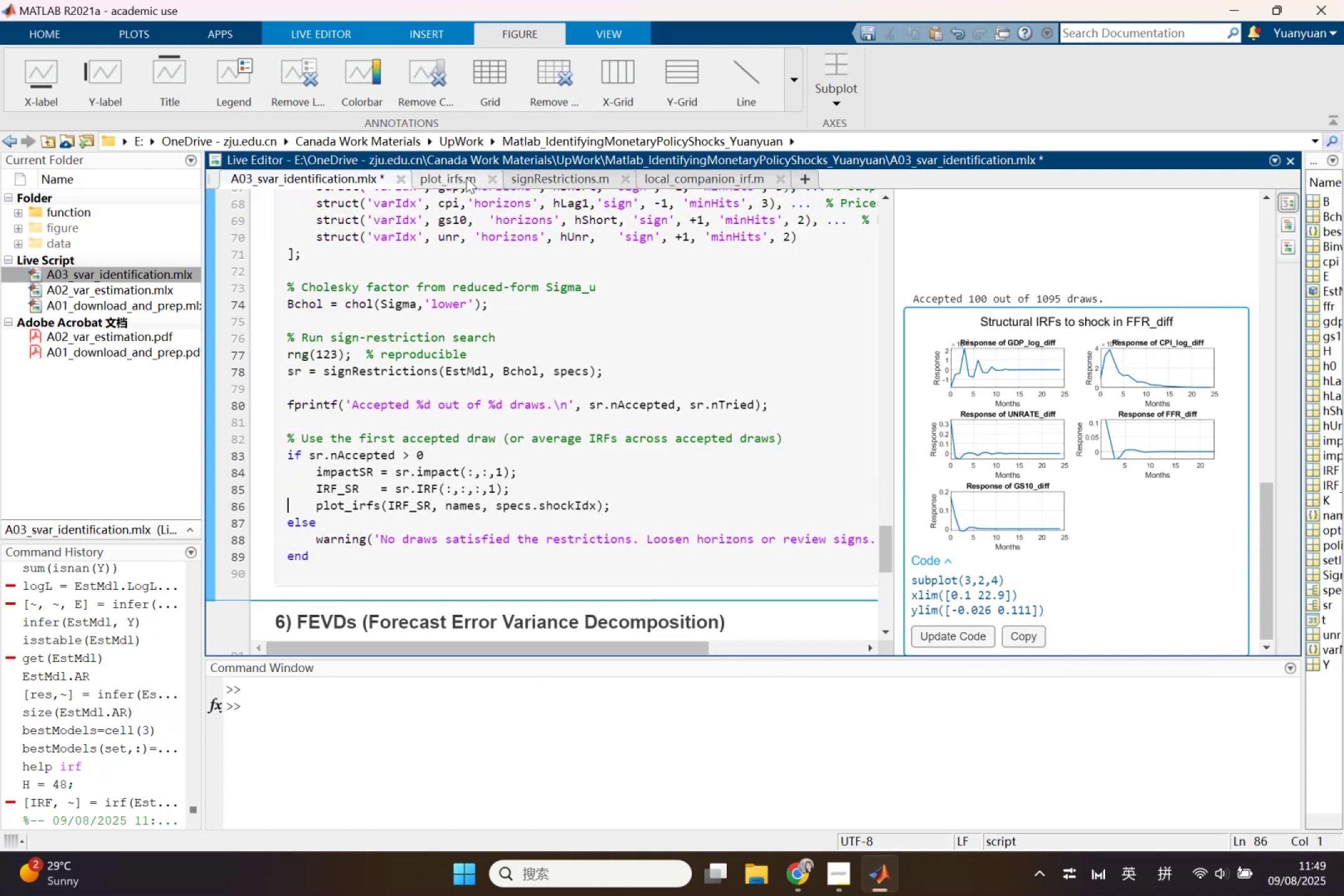 
left_click([466, 177])
 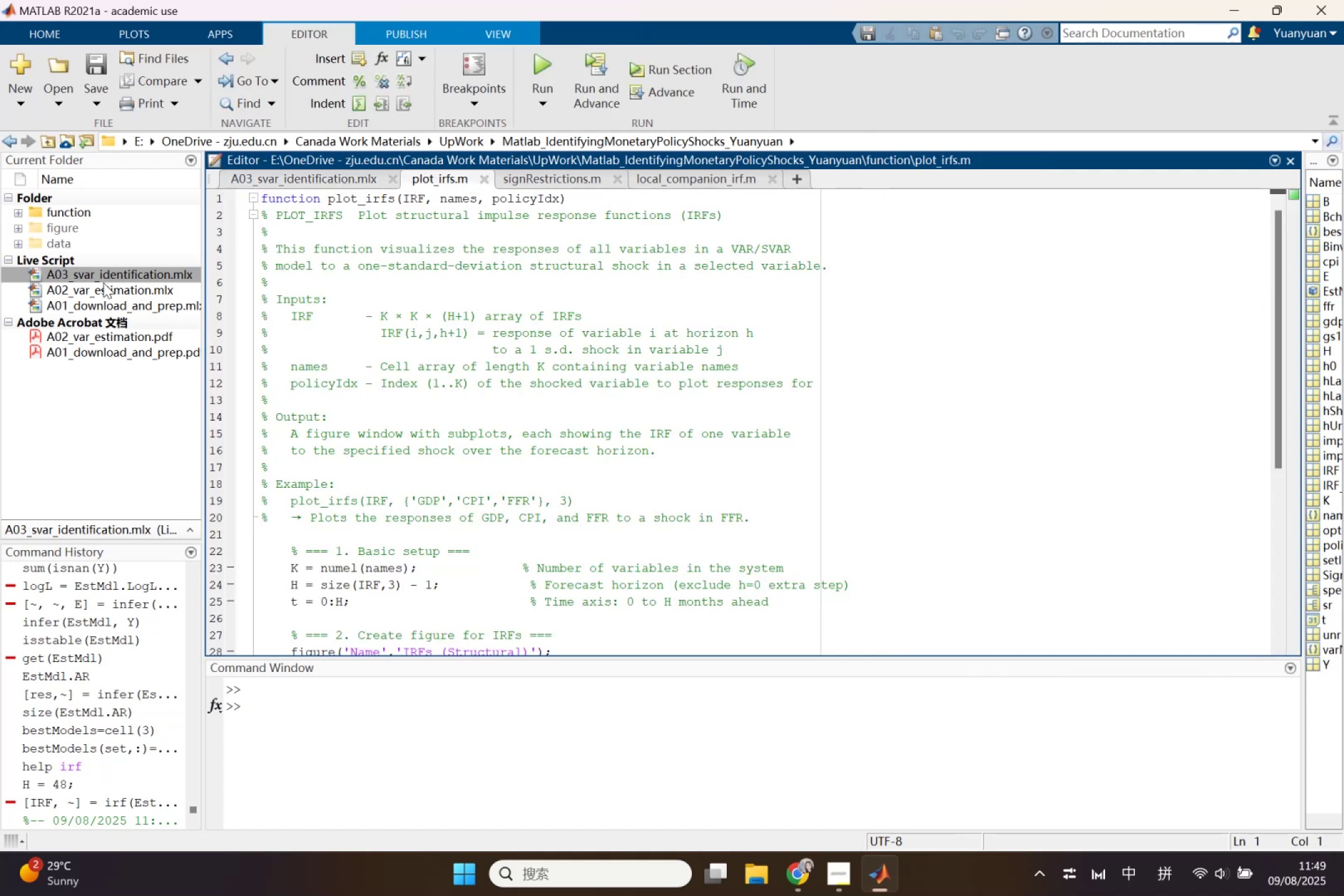 
double_click([104, 286])
 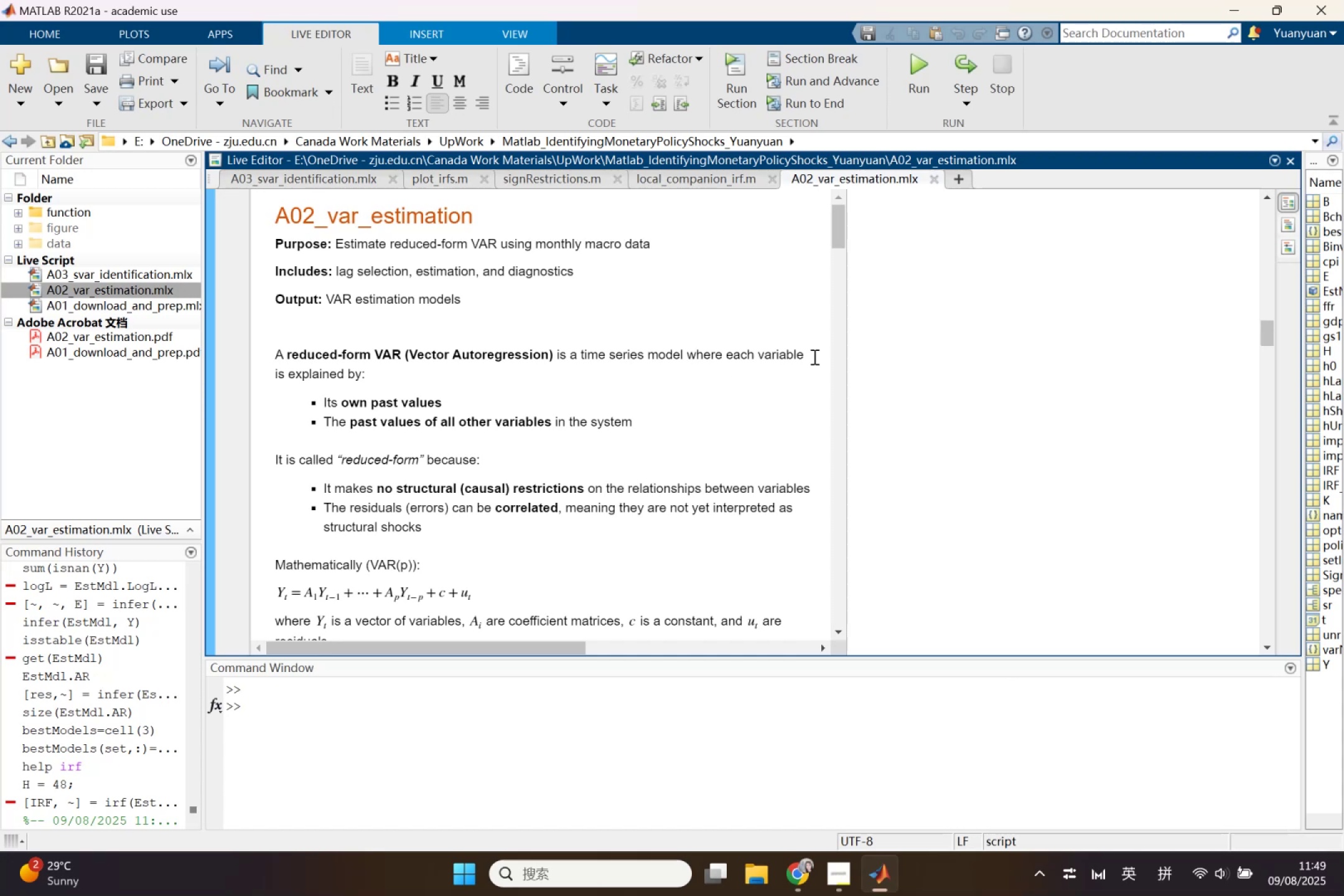 
left_click_drag(start_coordinate=[844, 354], to_coordinate=[832, 363])
 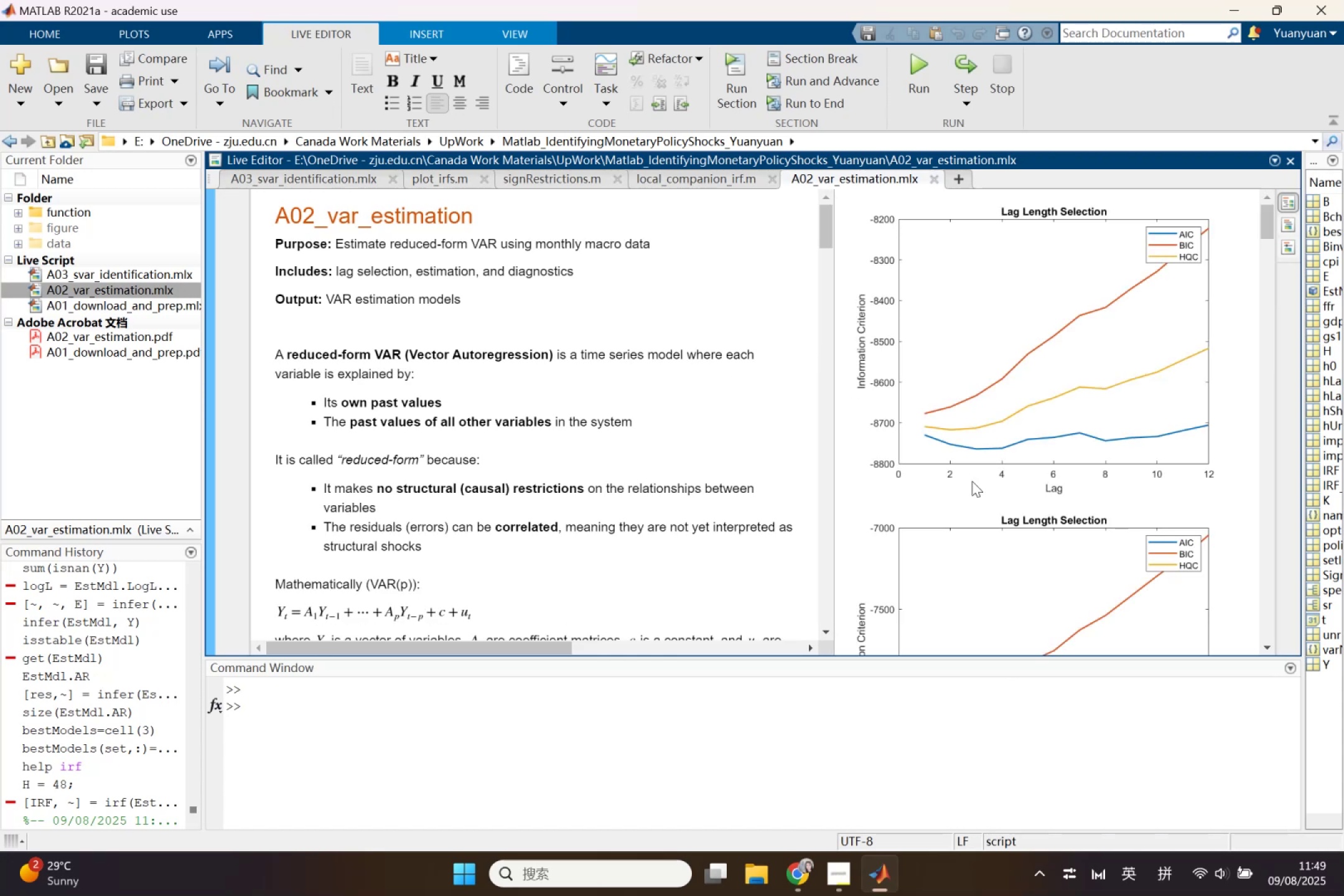 
scroll: coordinate [987, 501], scroll_direction: down, amount: 1.0
 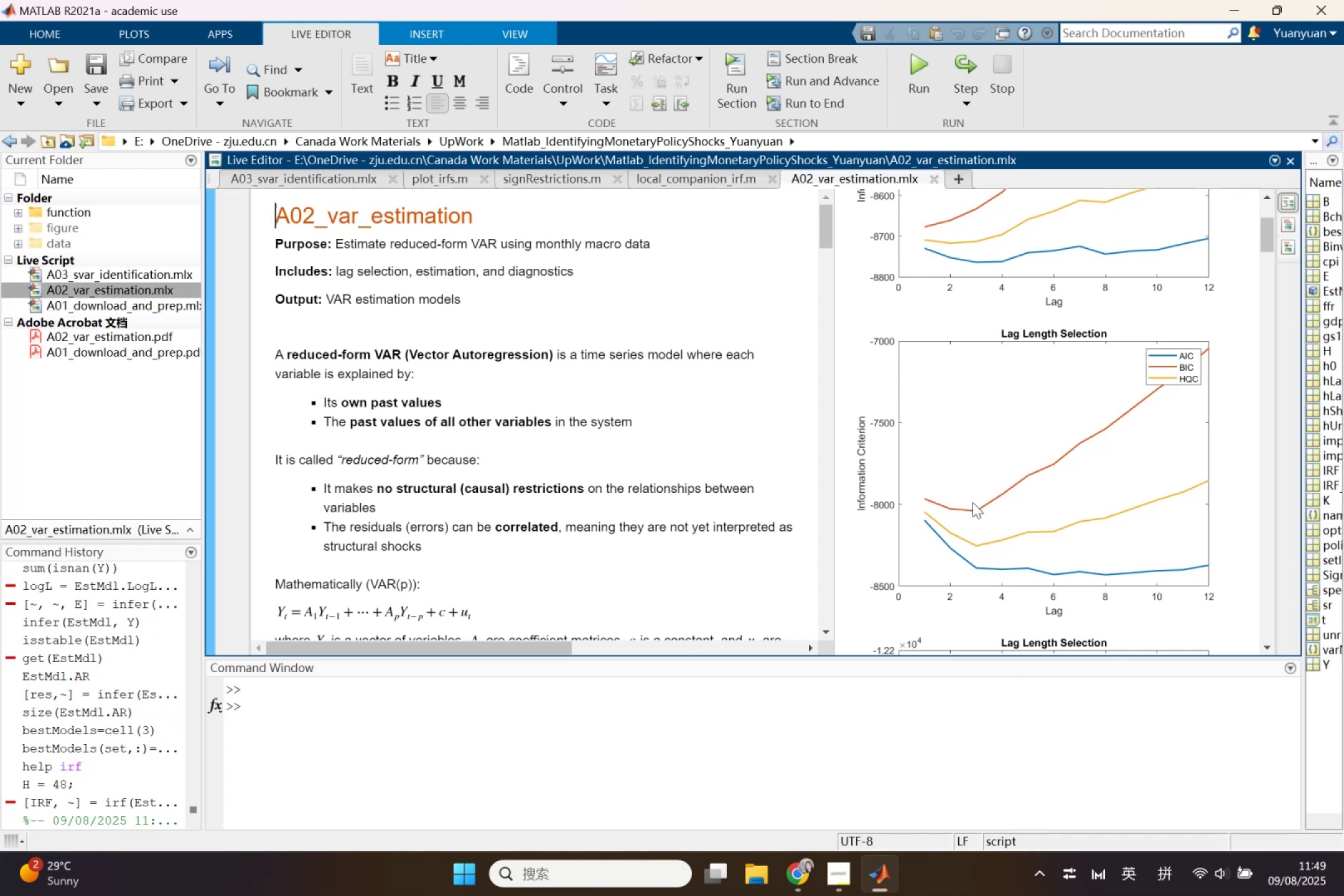 
wait(12.13)
 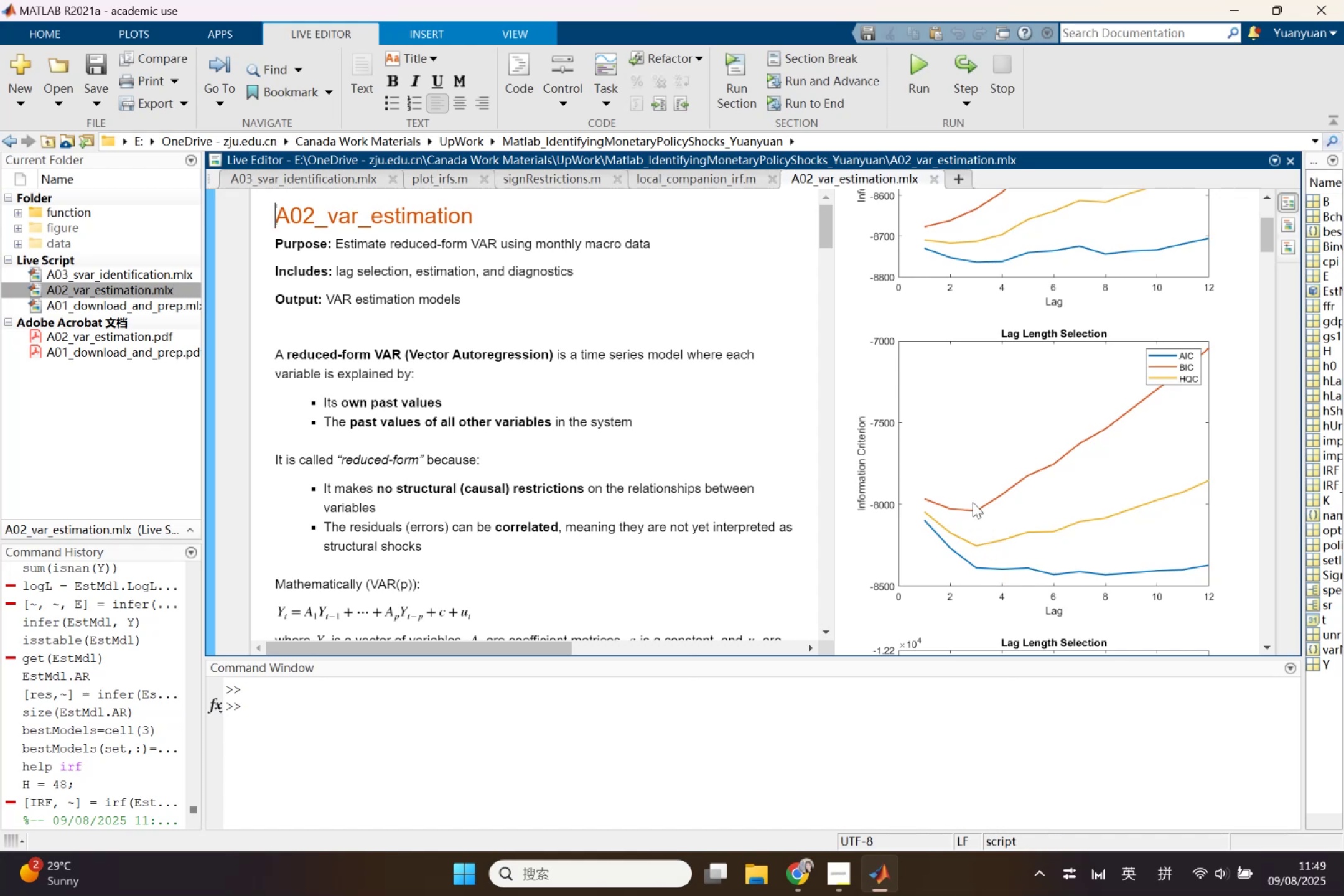 
scroll: coordinate [1017, 567], scroll_direction: up, amount: 4.0
 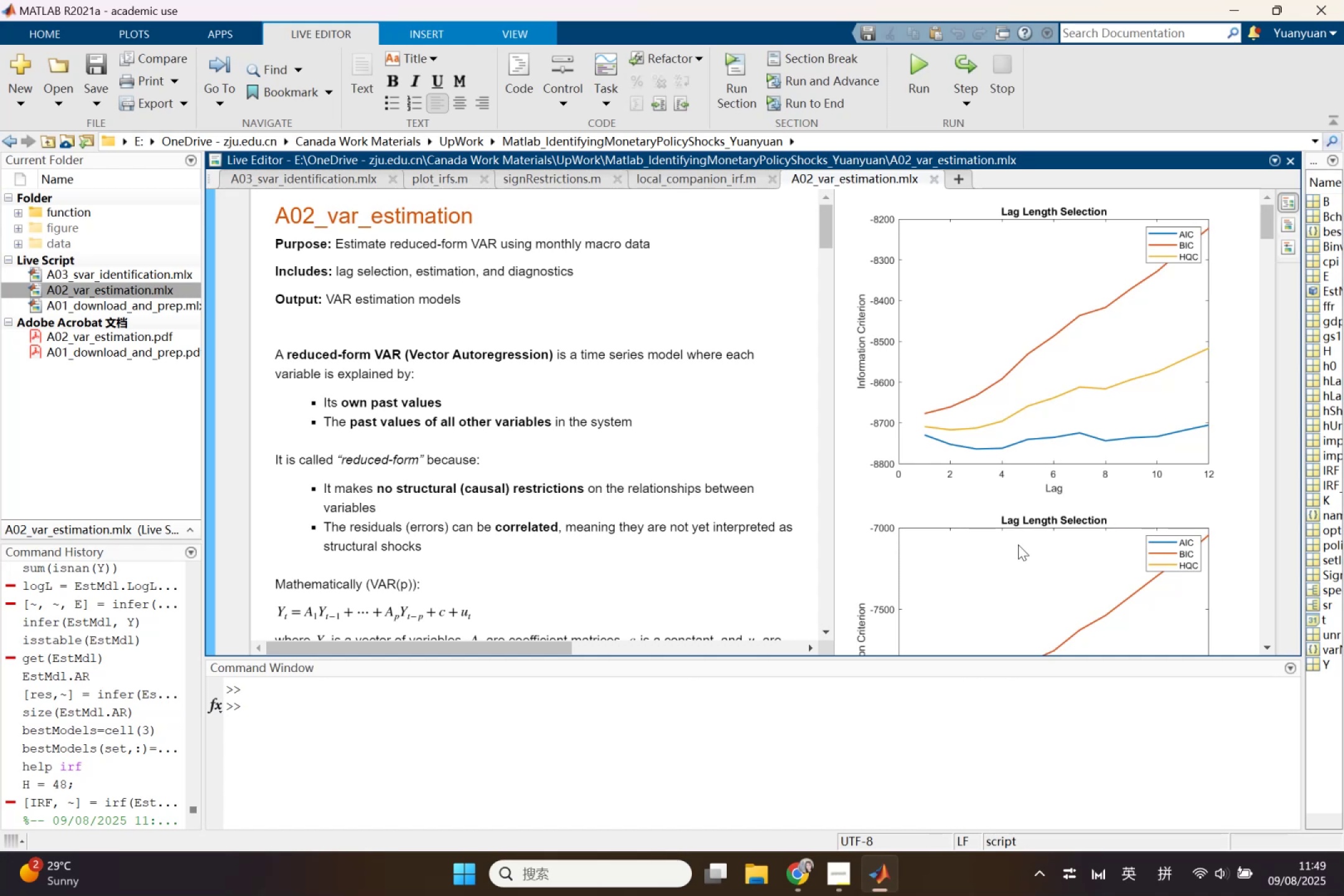 
scroll: coordinate [1018, 539], scroll_direction: down, amount: 20.0
 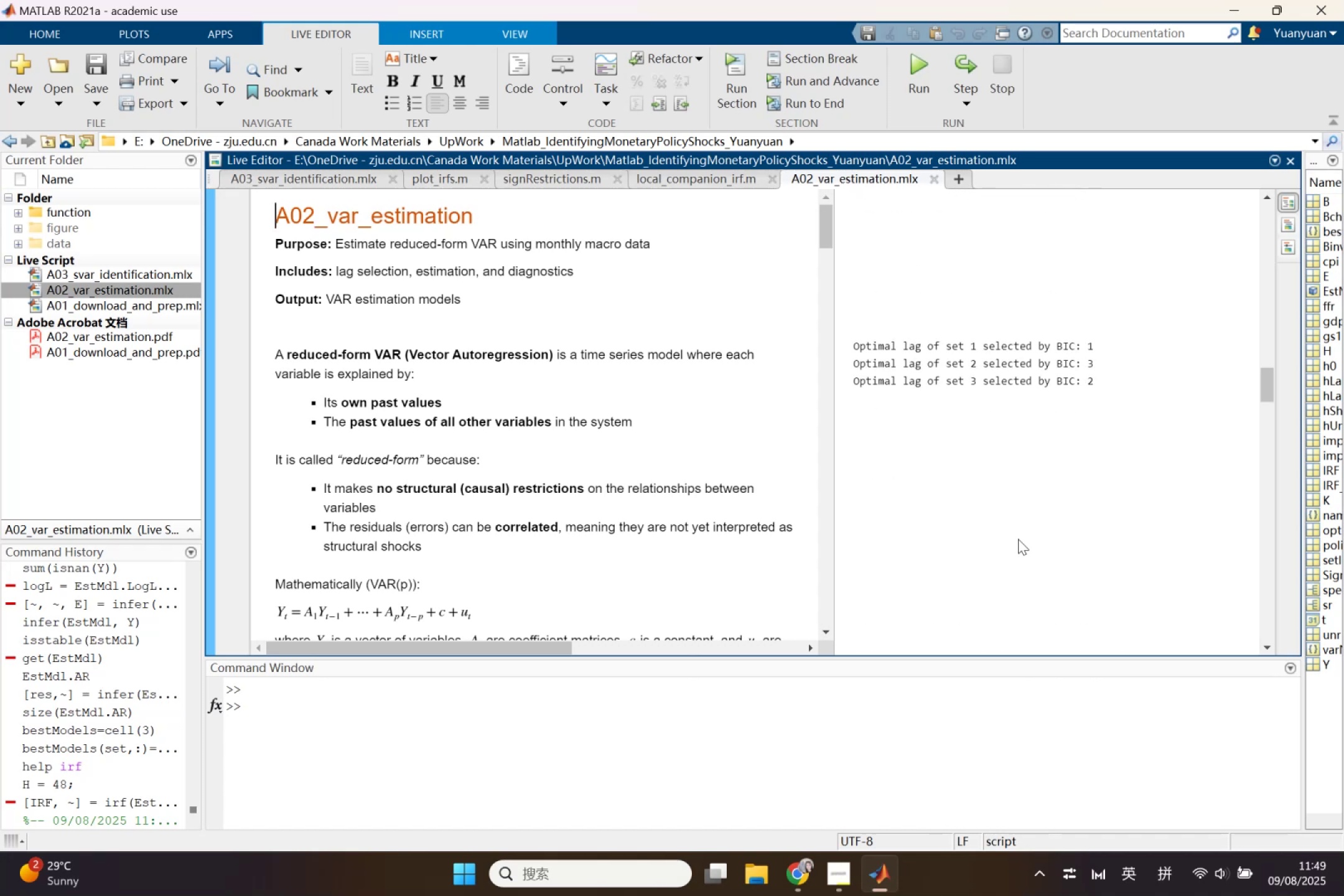 
scroll: coordinate [1018, 539], scroll_direction: up, amount: 18.0
 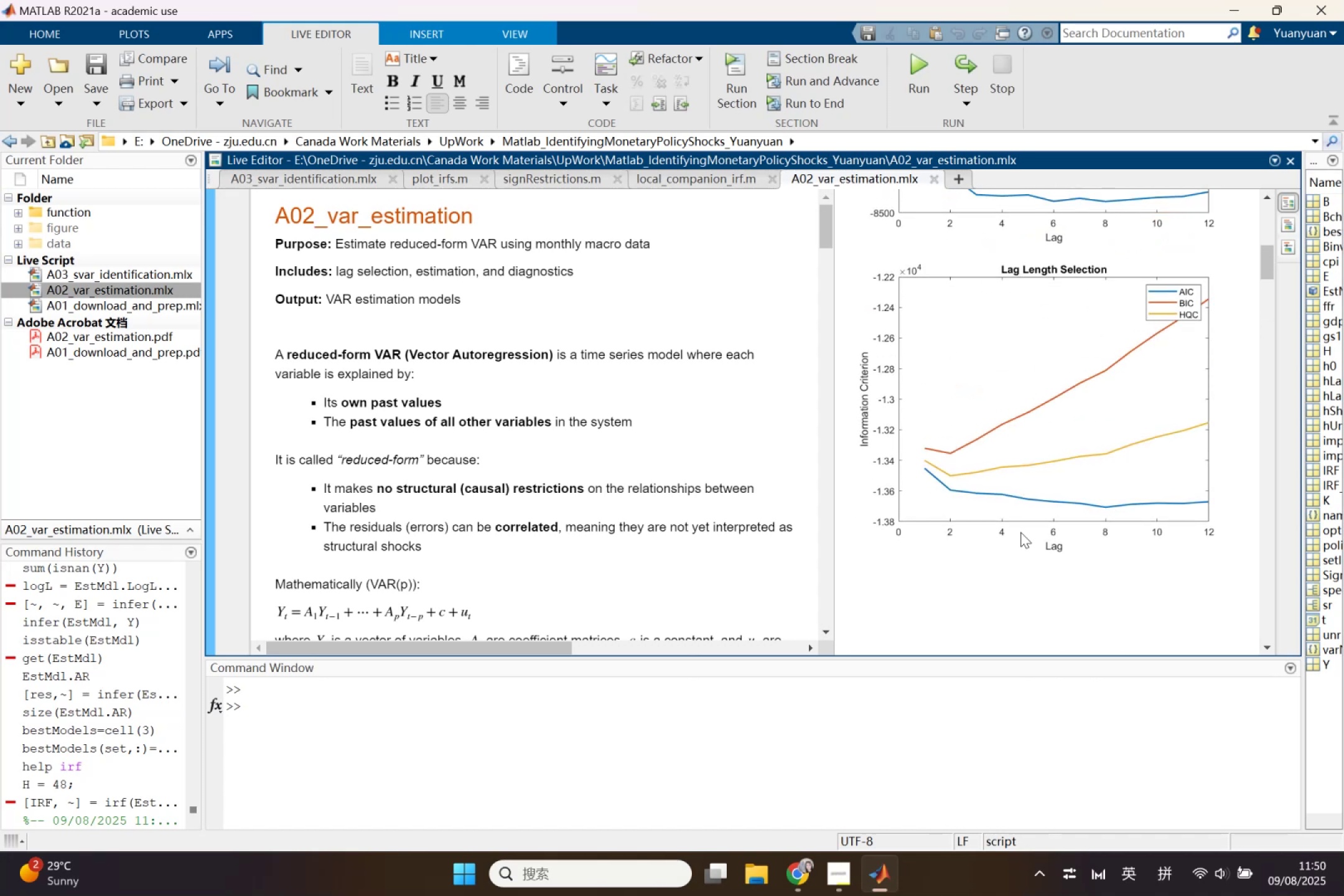 
wait(9.19)
 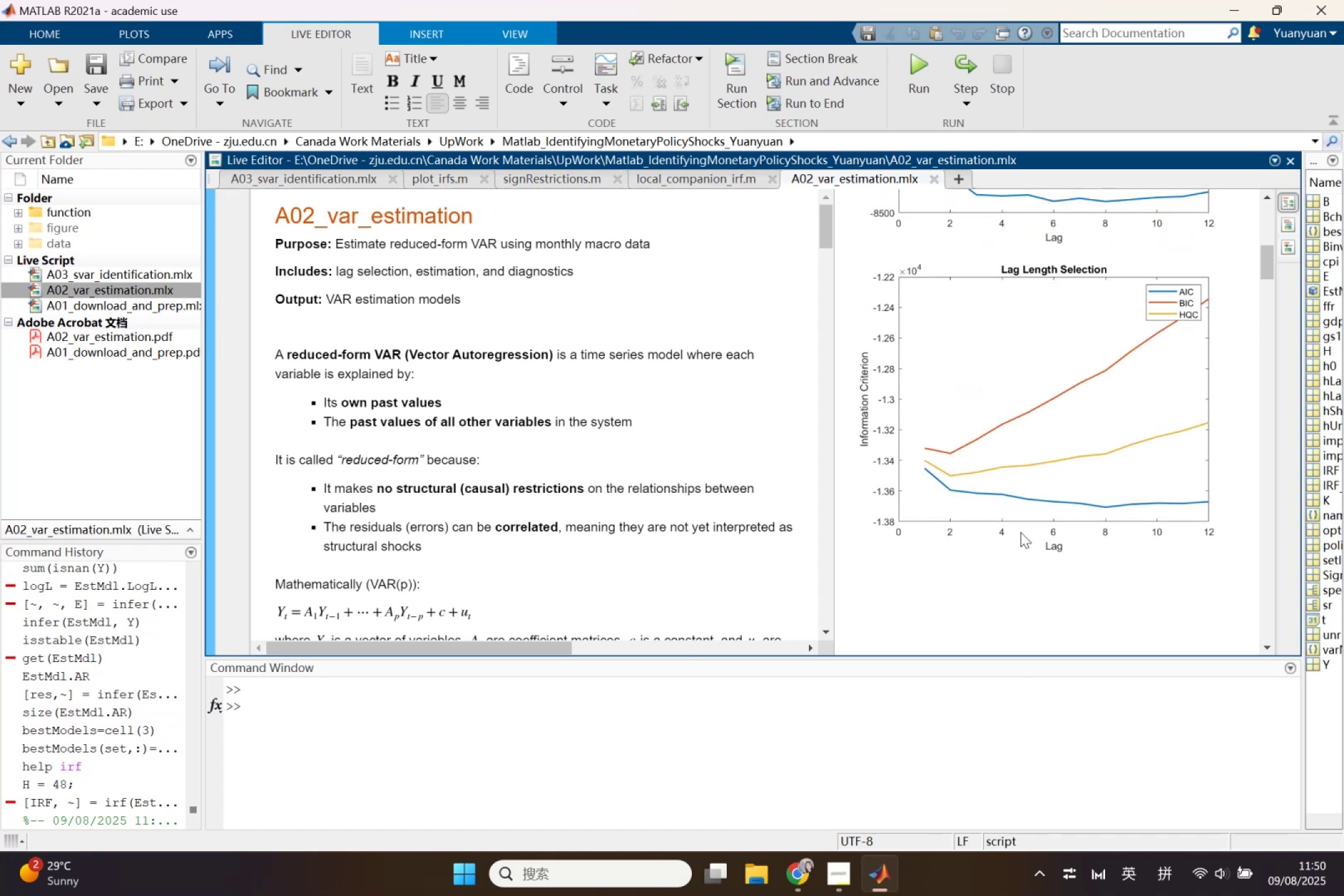 
scroll: coordinate [1004, 454], scroll_direction: up, amount: 7.0
 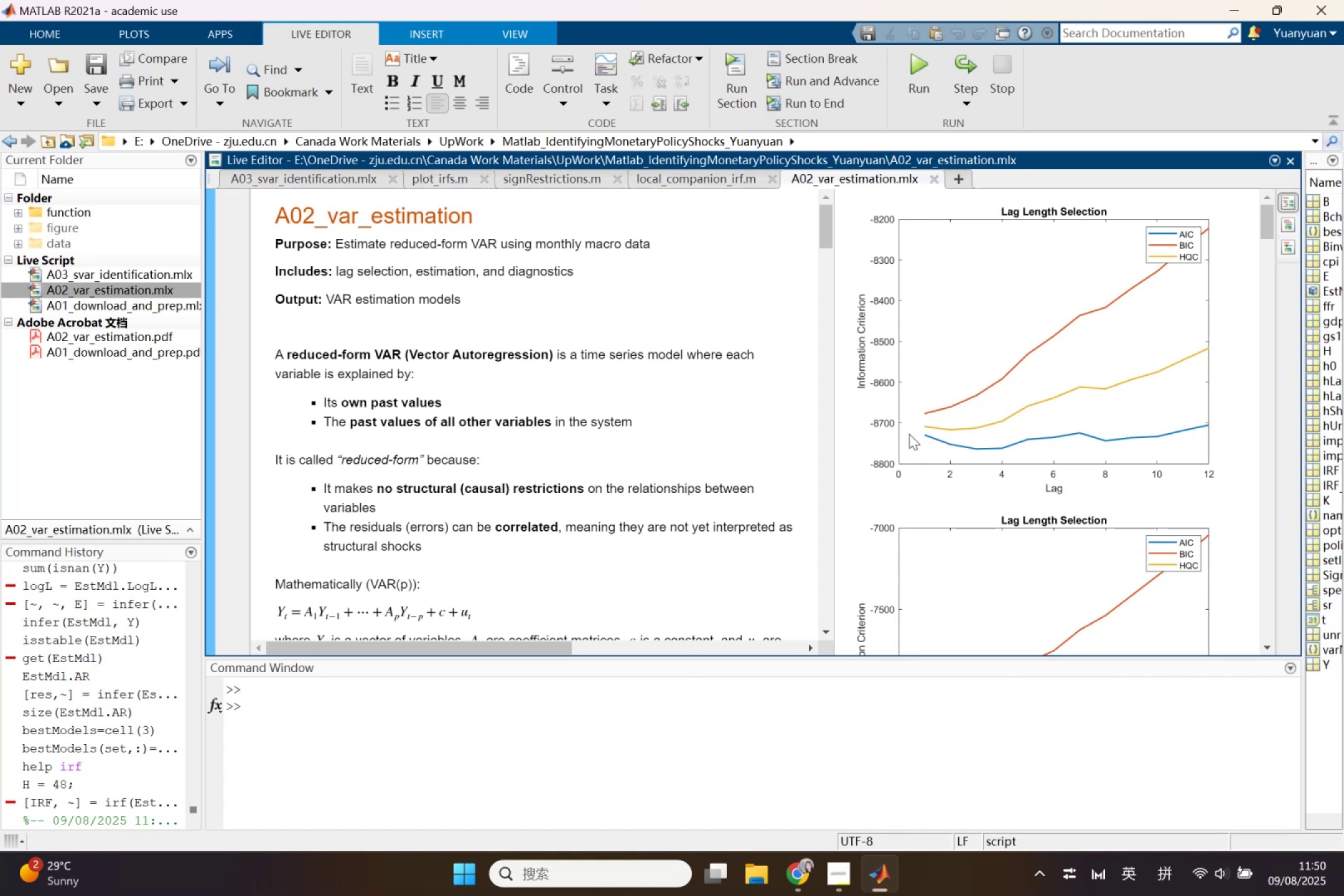 
wait(14.46)
 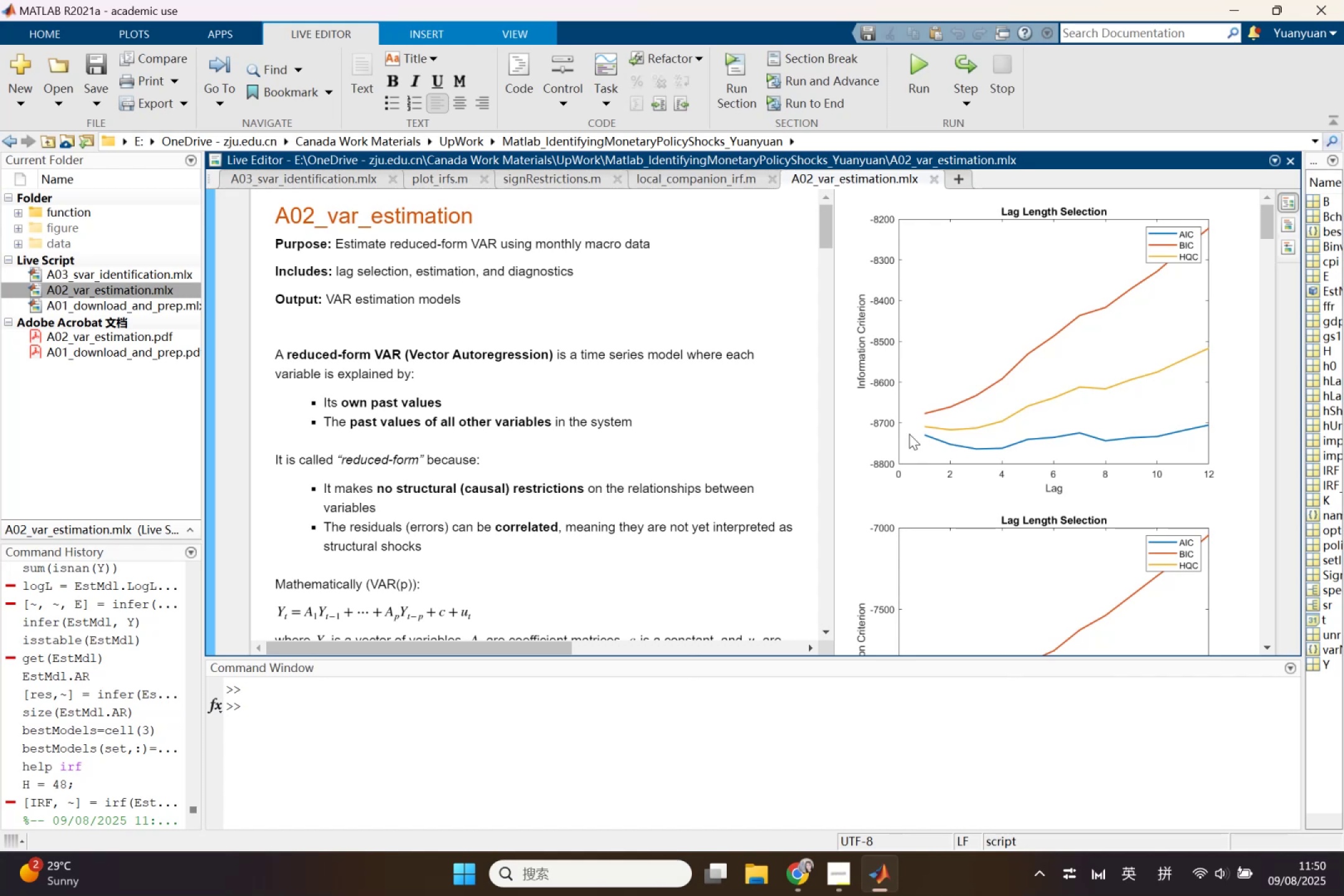 
left_click([278, 184])
 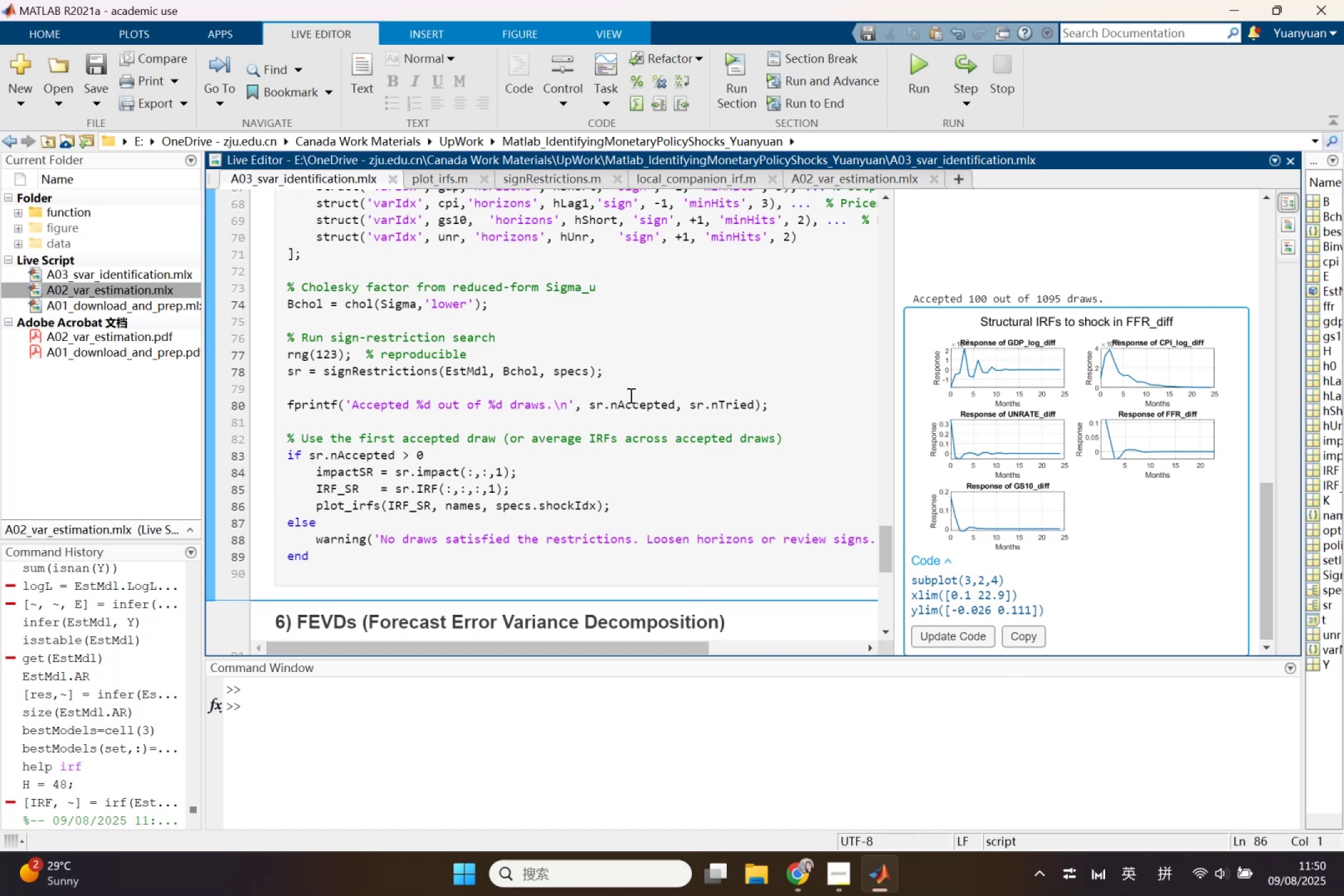 
scroll: coordinate [637, 408], scroll_direction: up, amount: 1.0
 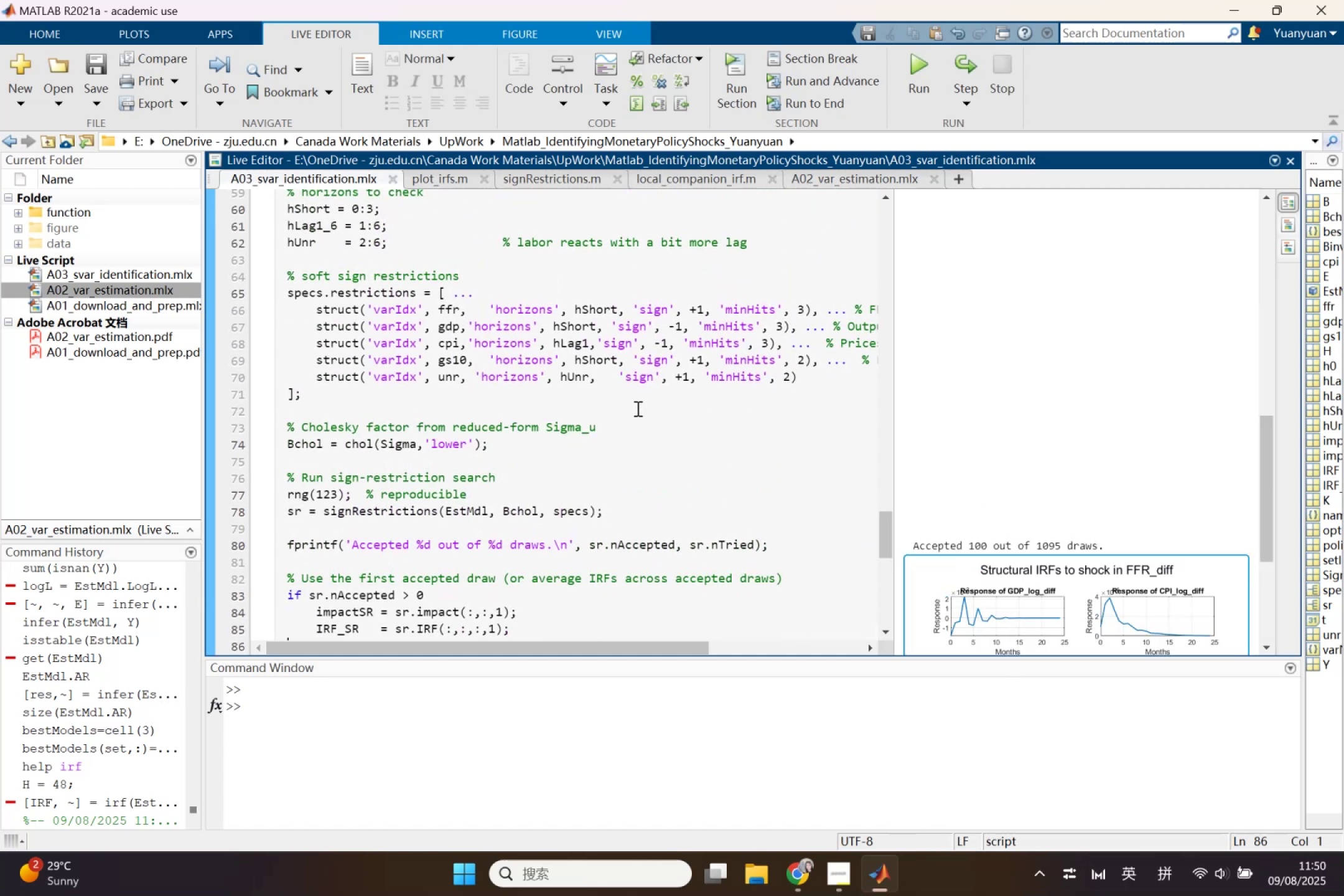 
scroll: coordinate [1113, 482], scroll_direction: down, amount: 1.0
 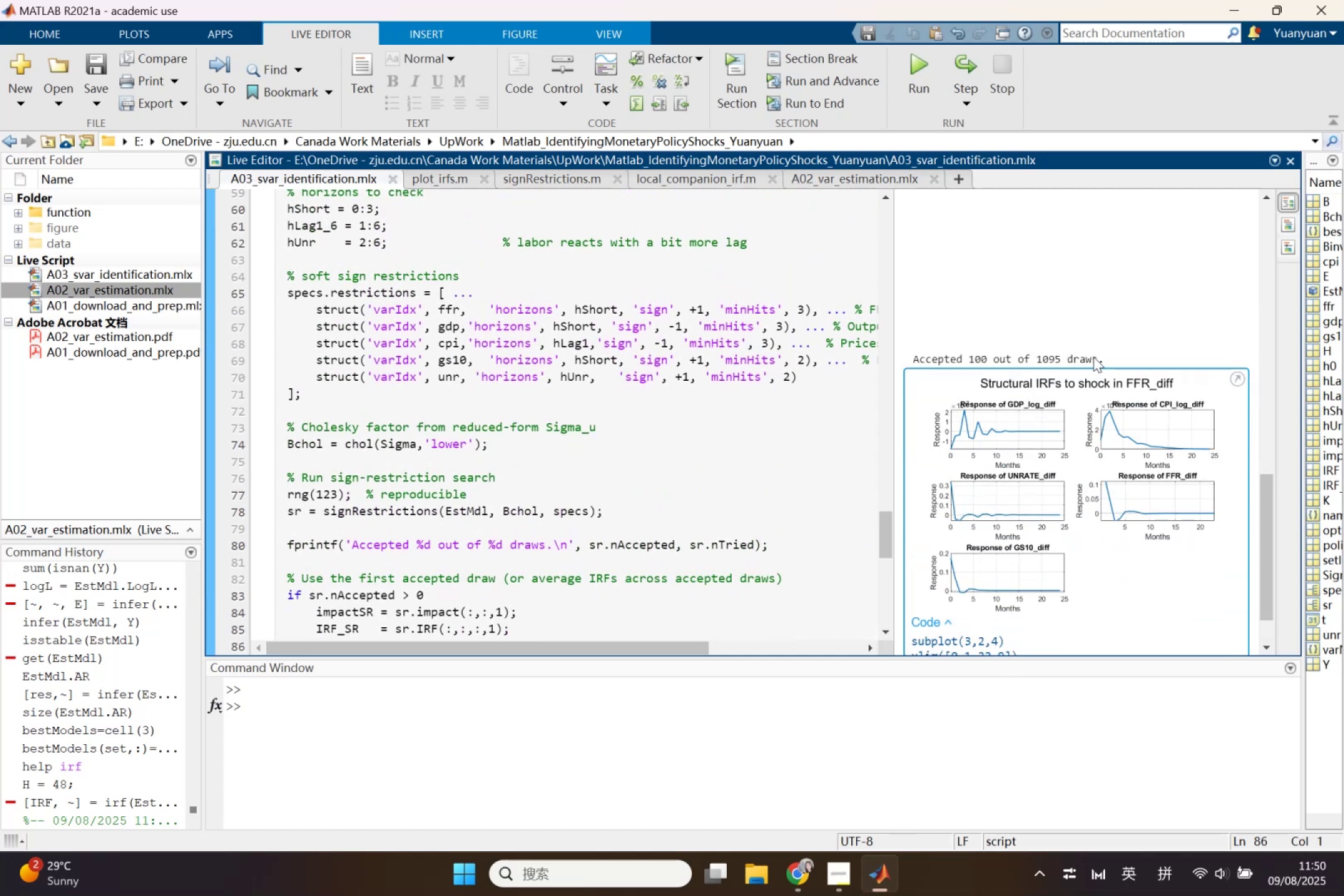 
left_click([1093, 354])
 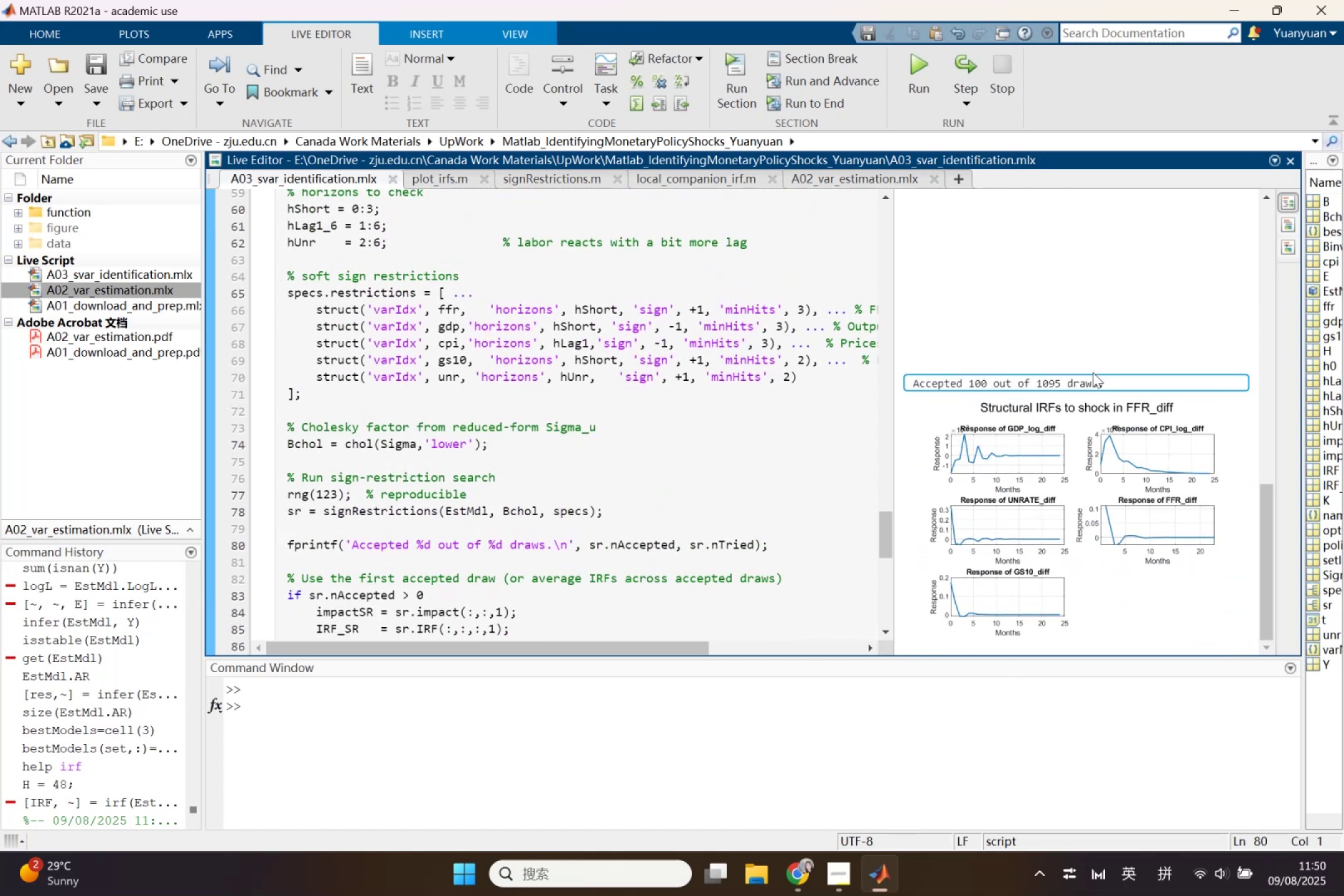 
right_click([1090, 385])
 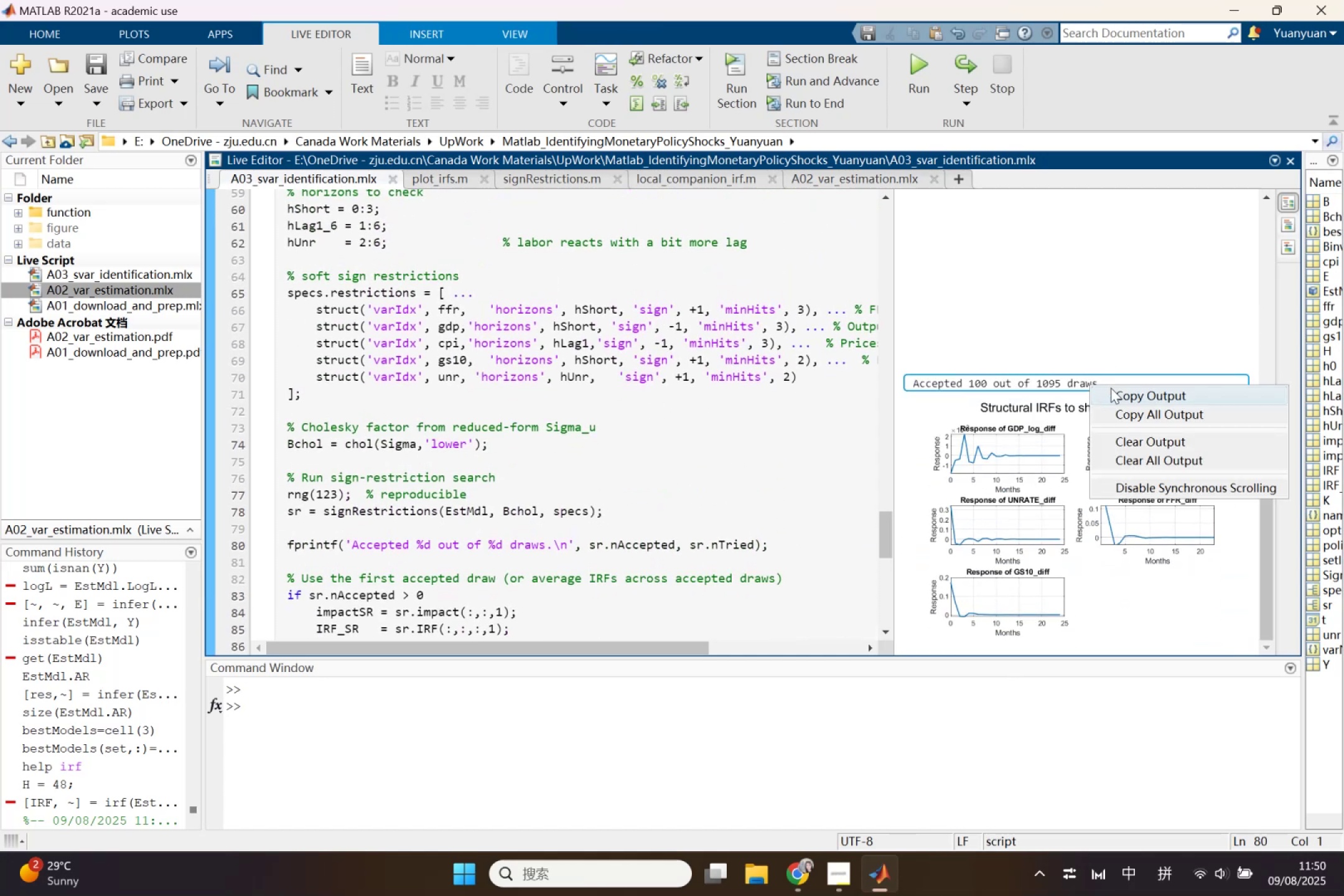 
left_click([1111, 388])
 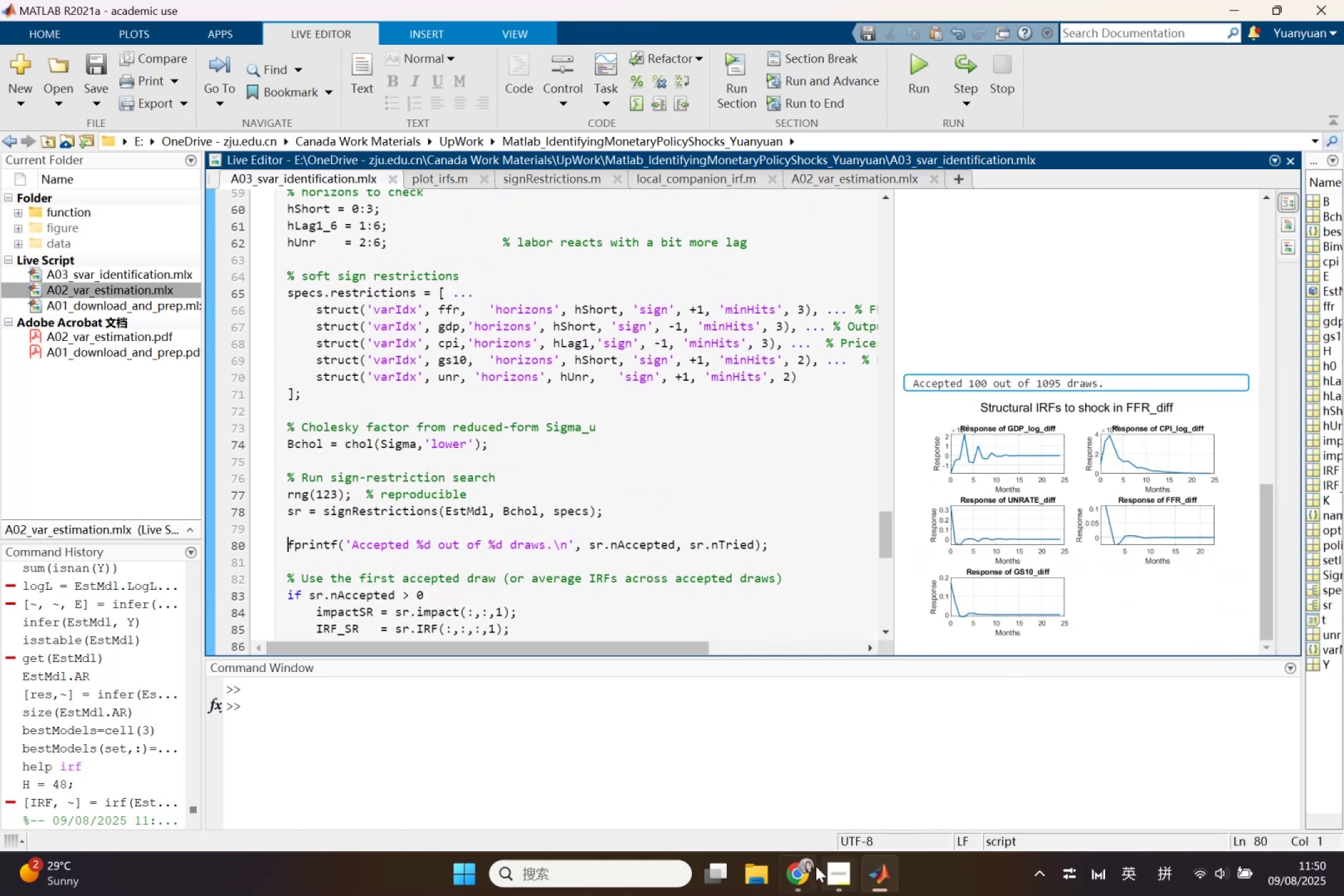 
left_click([798, 866])
 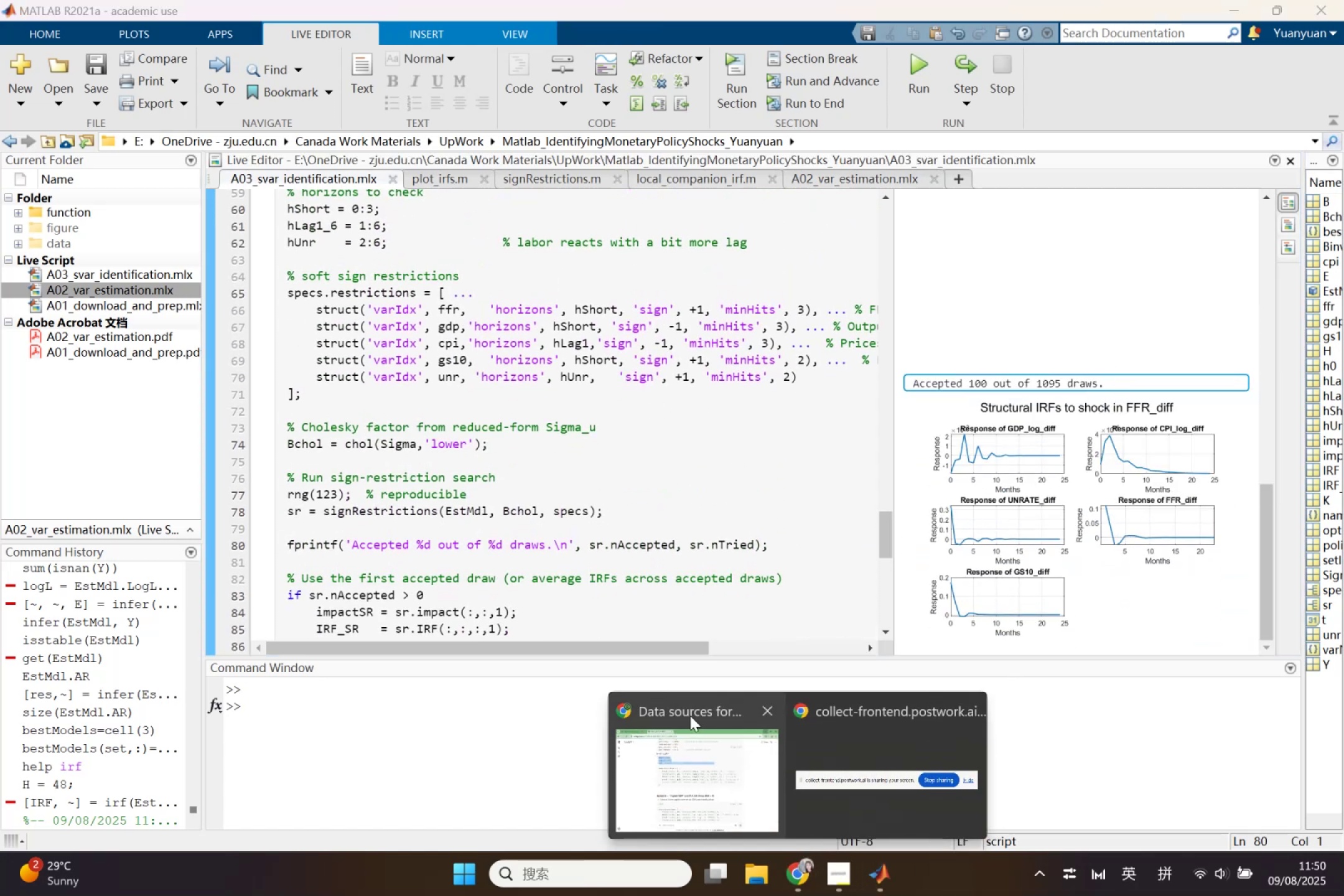 
left_click([678, 732])
 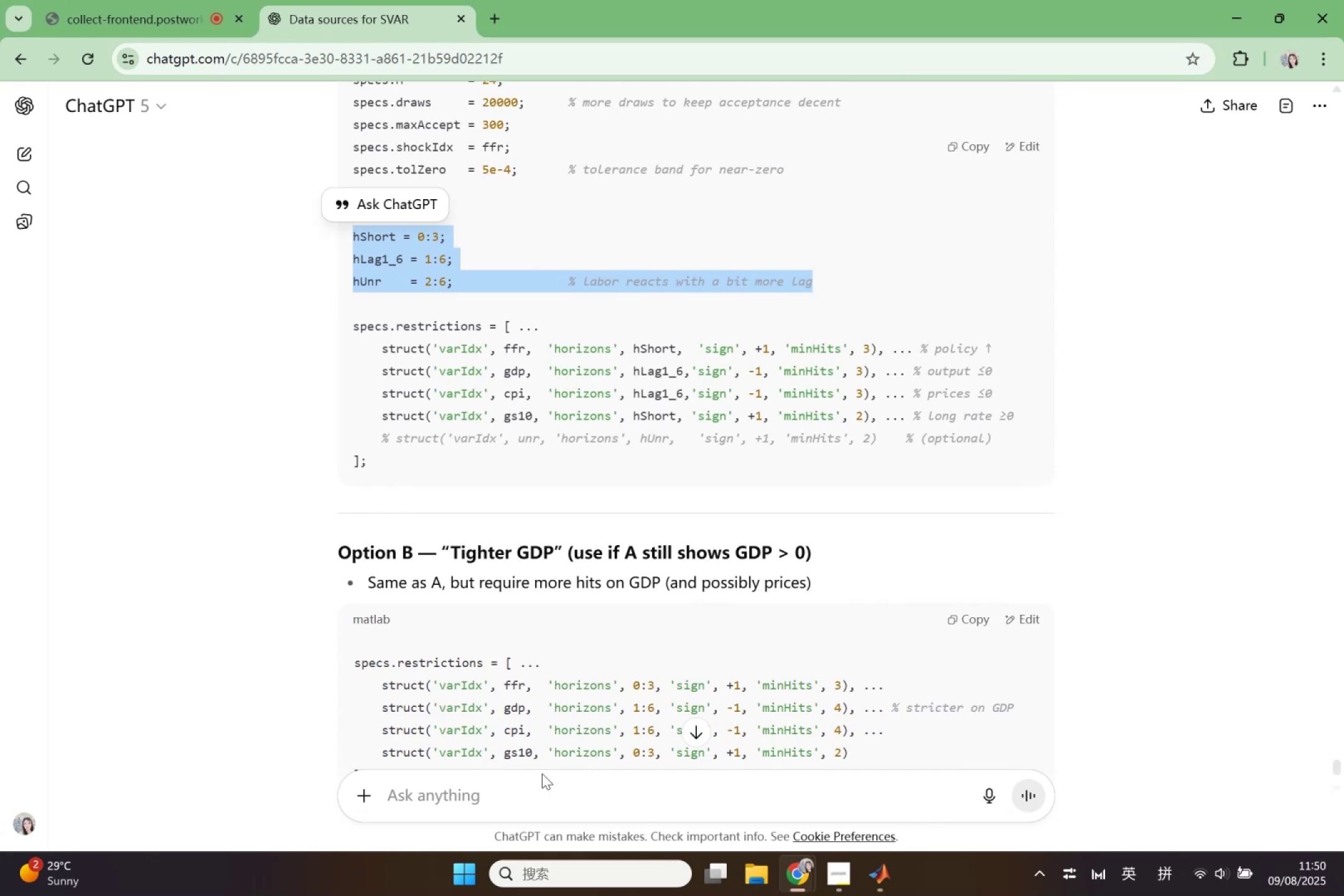 
left_click([540, 788])
 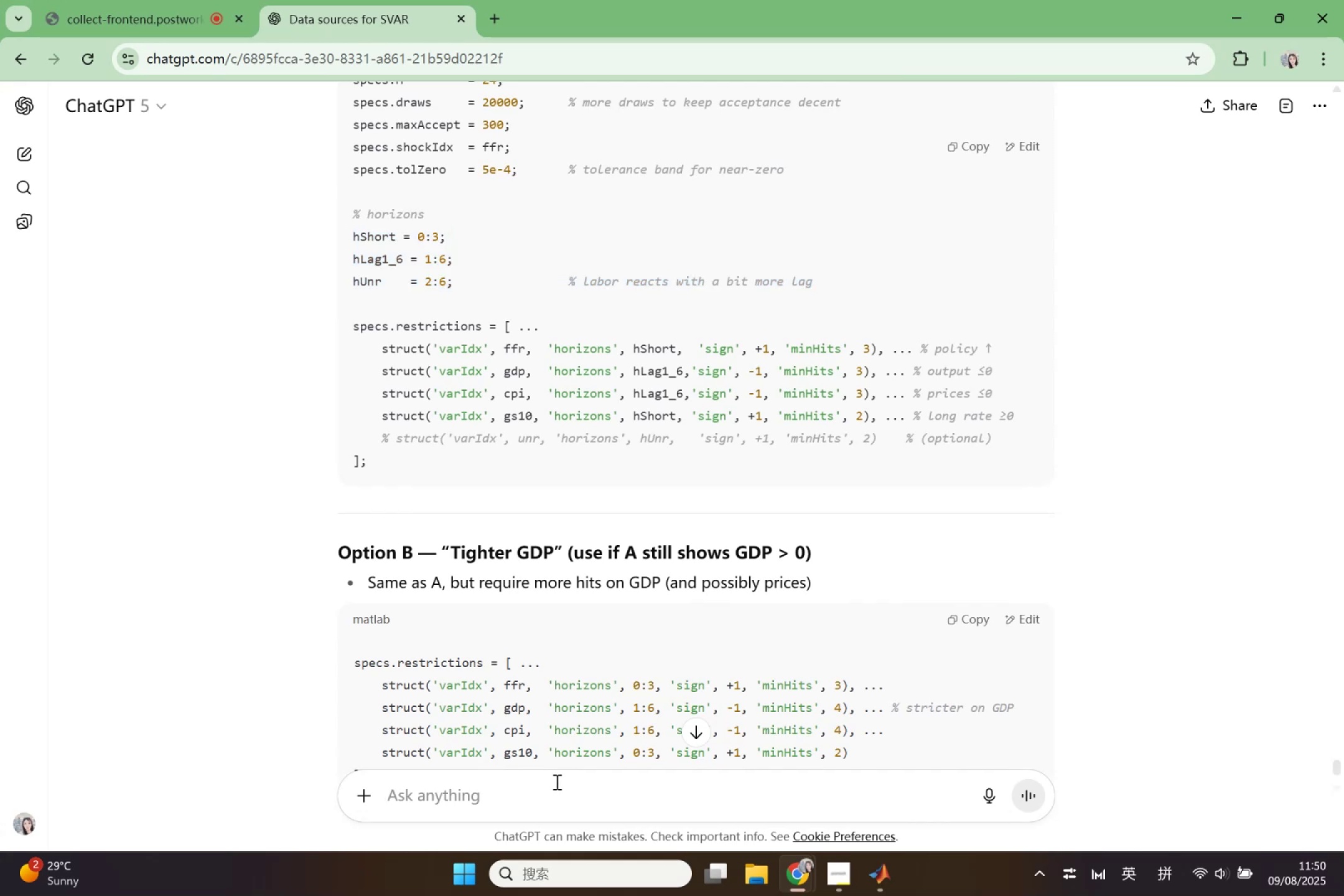 
type(for option A)
 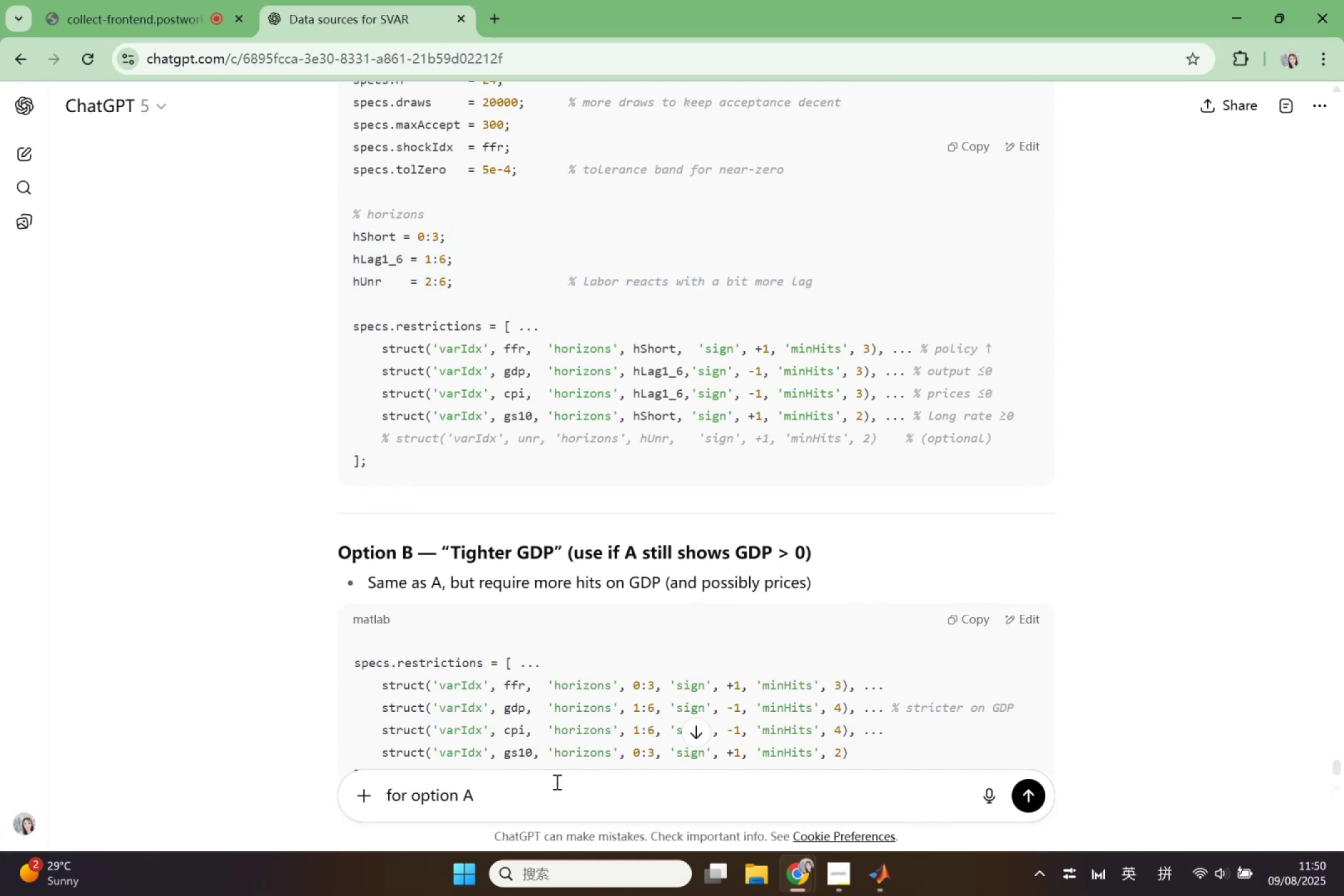 
key(Control+V)
 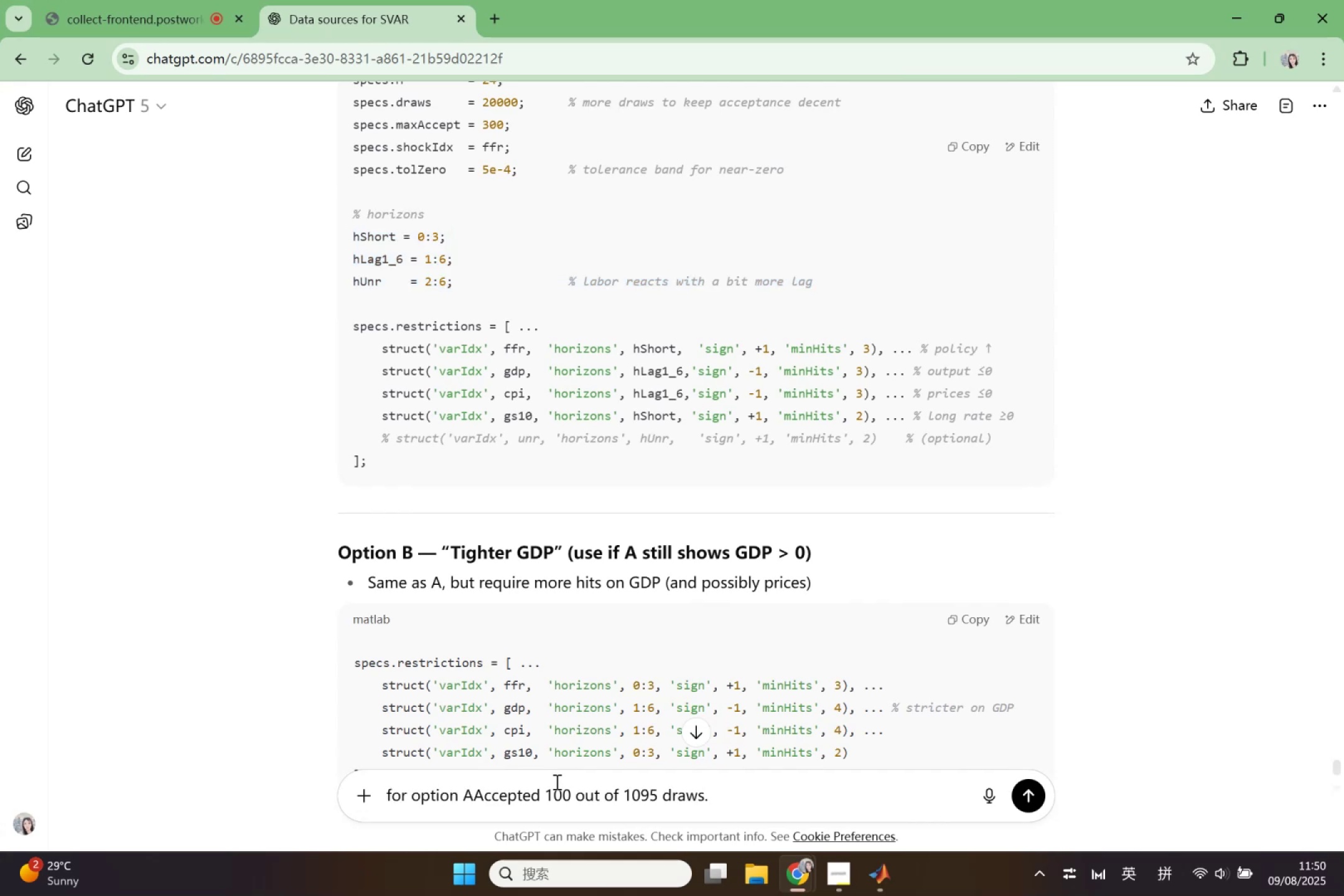 
hold_key(key=ArrowLeft, duration=1.51)
 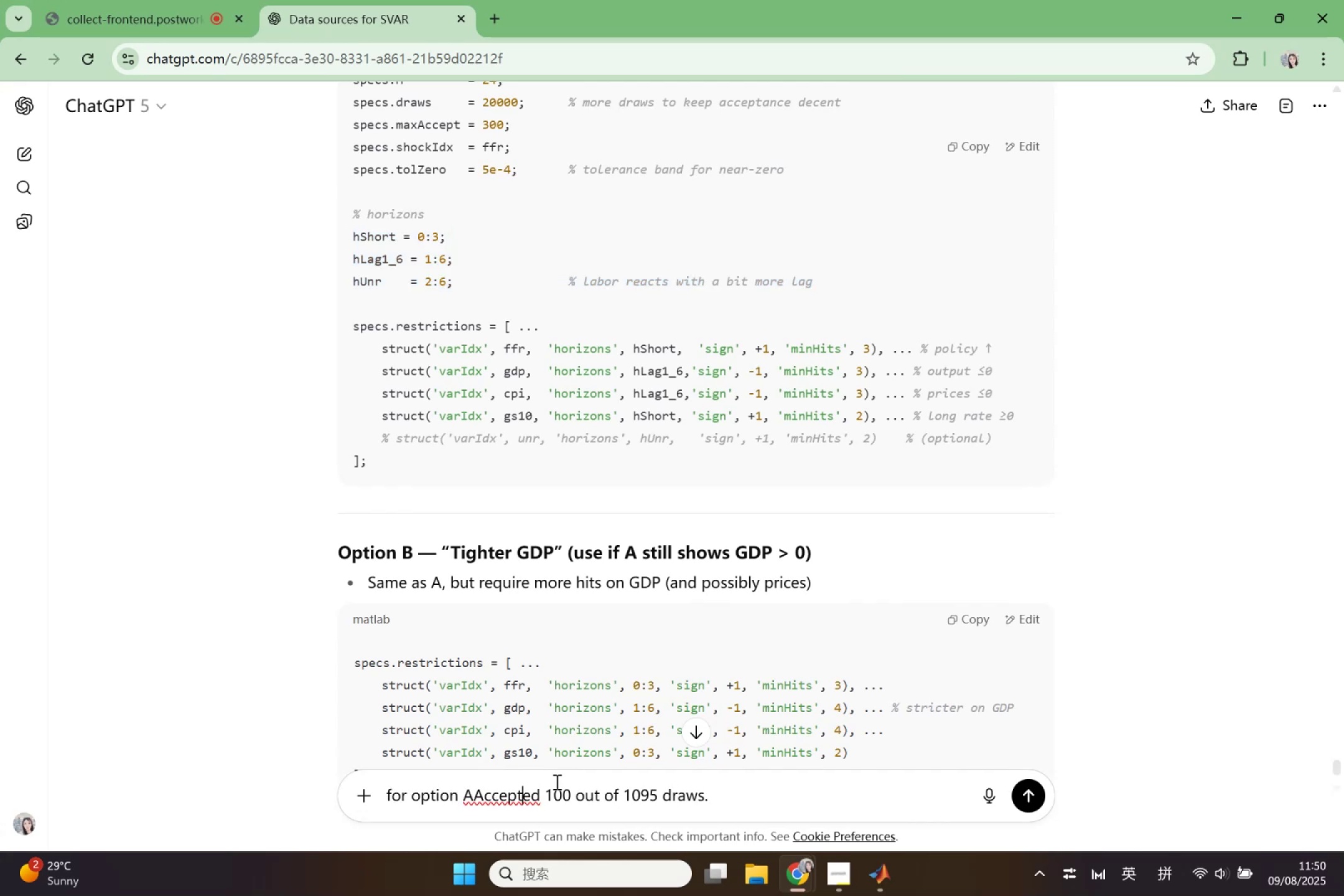 
key(ArrowLeft)
 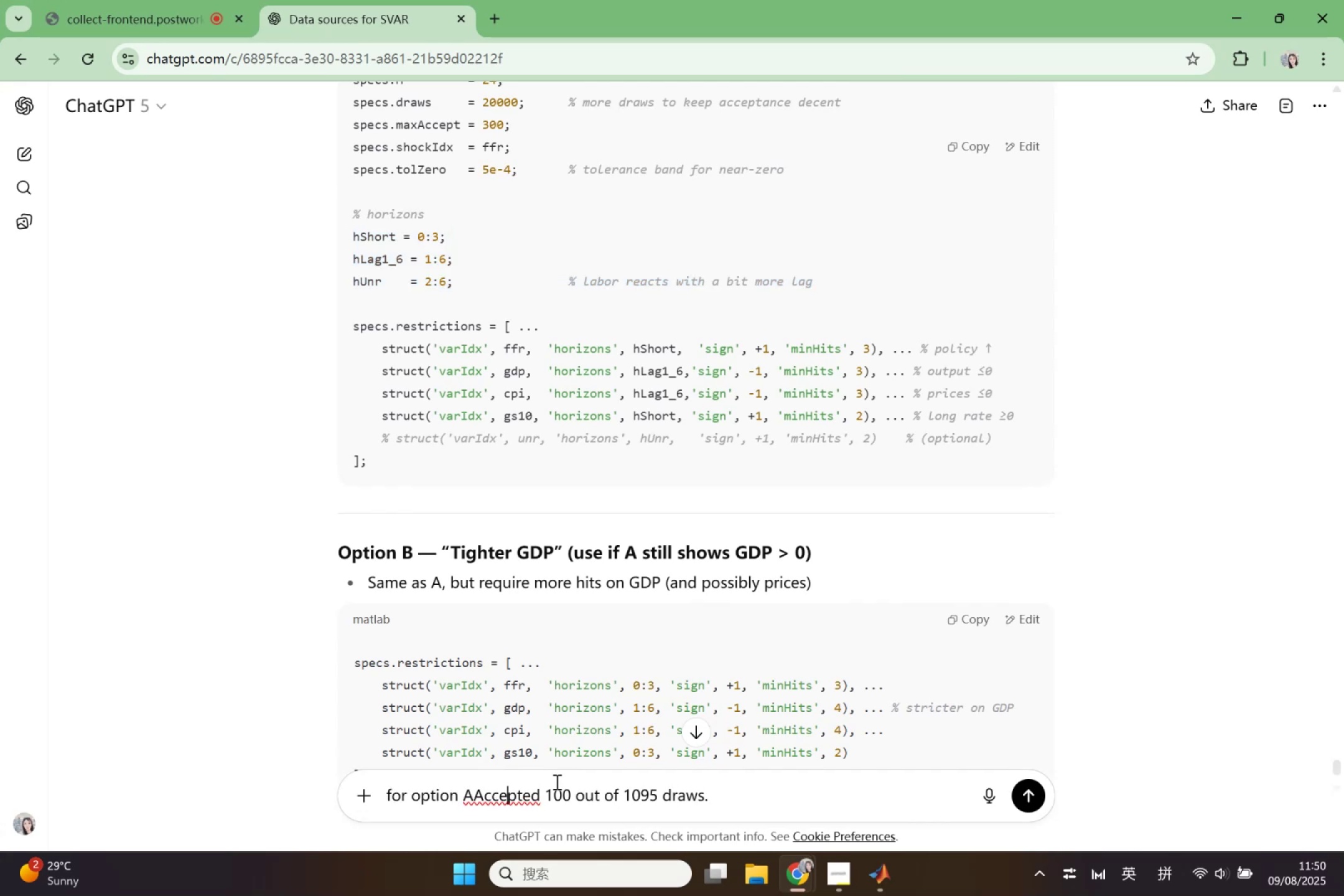 
key(ArrowLeft)
 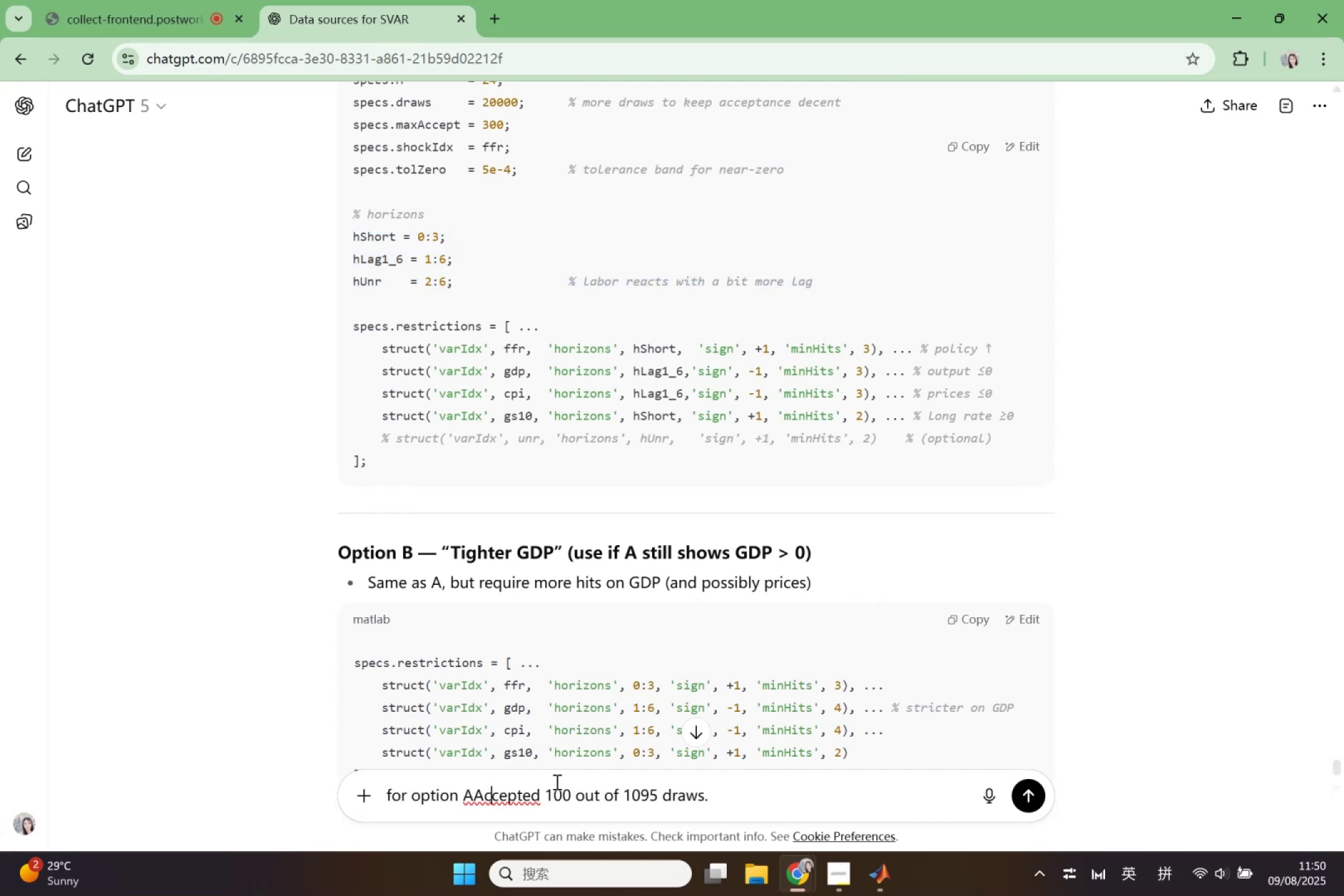 
key(ArrowLeft)
 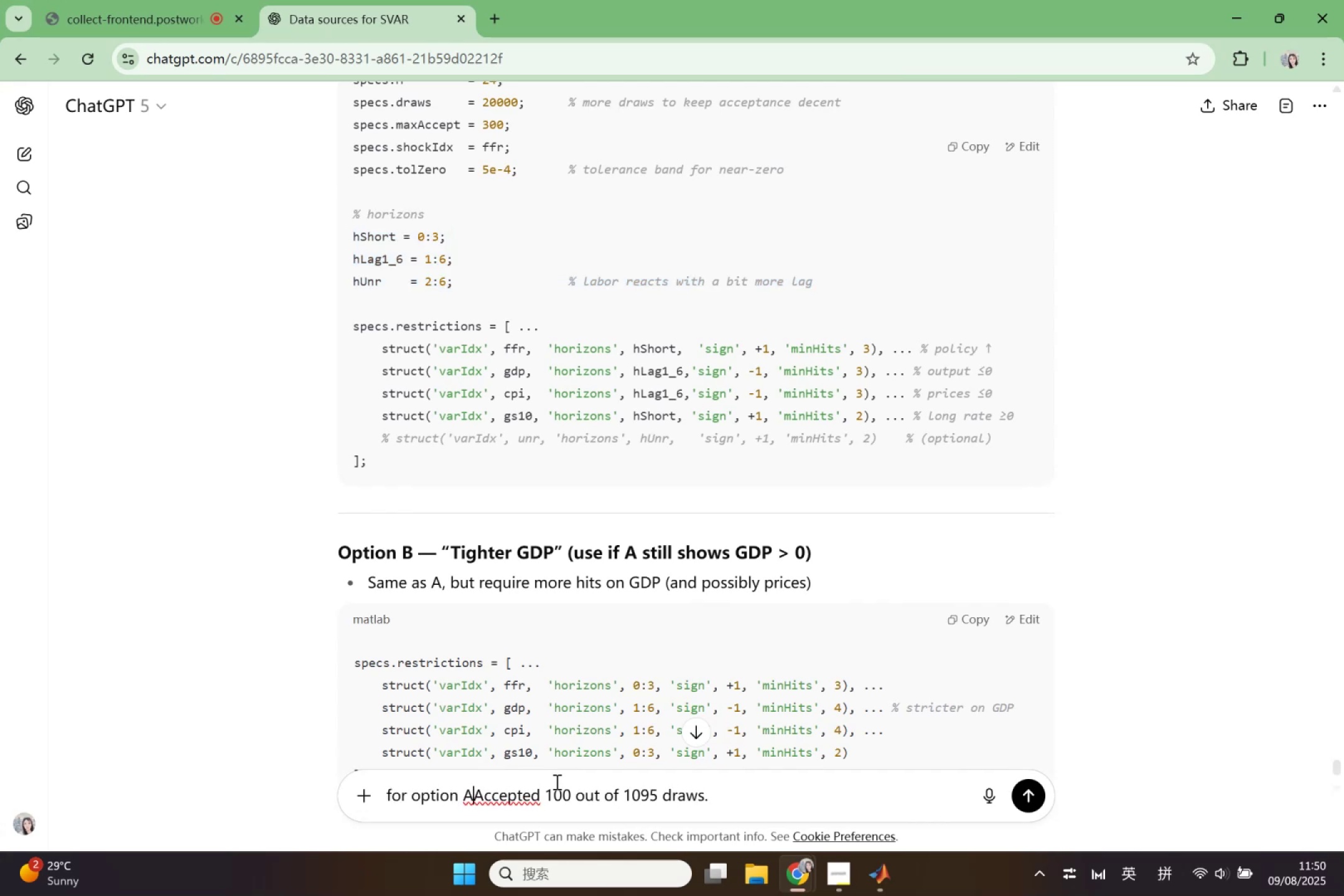 
key(ArrowLeft)
 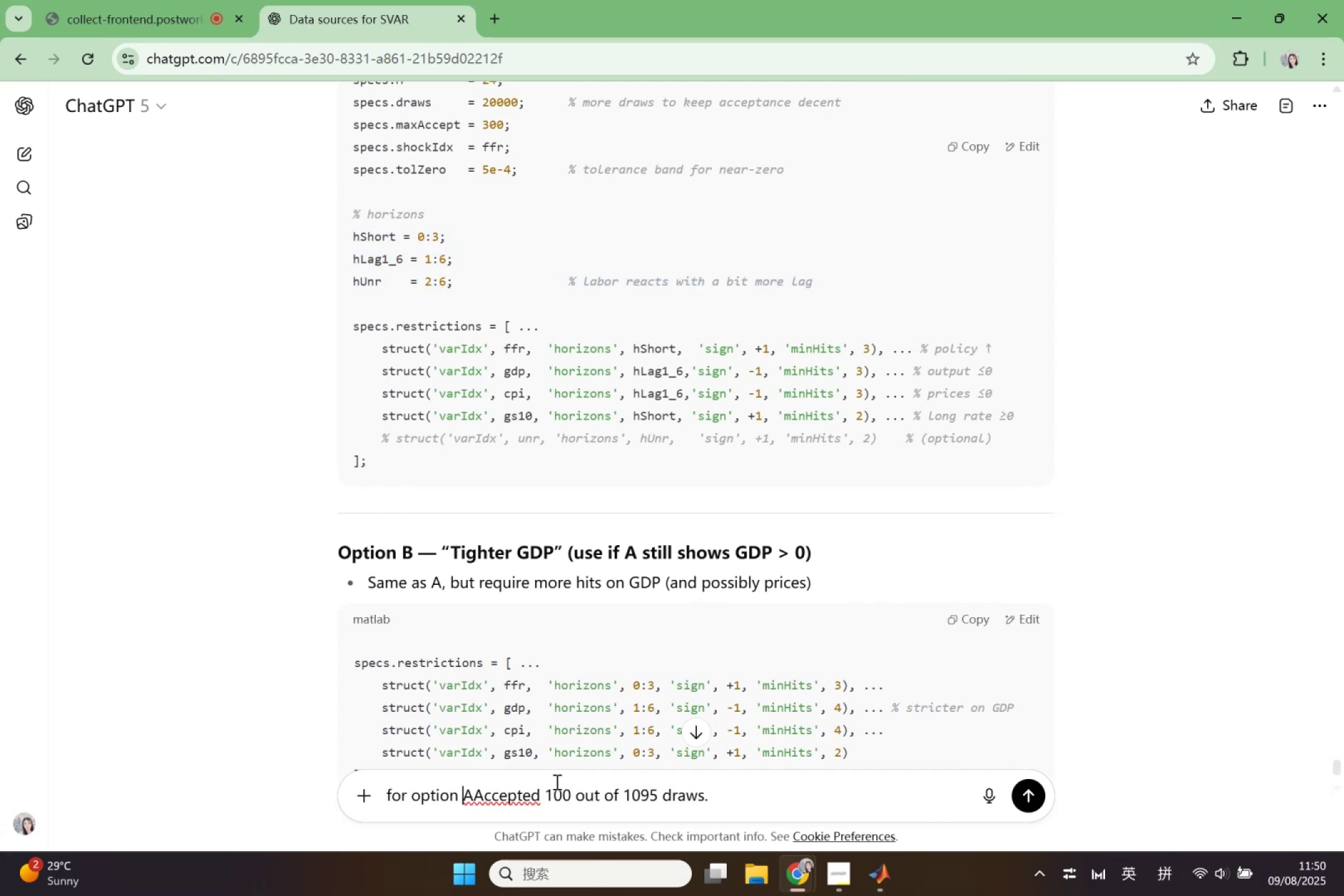 
key(ArrowLeft)
 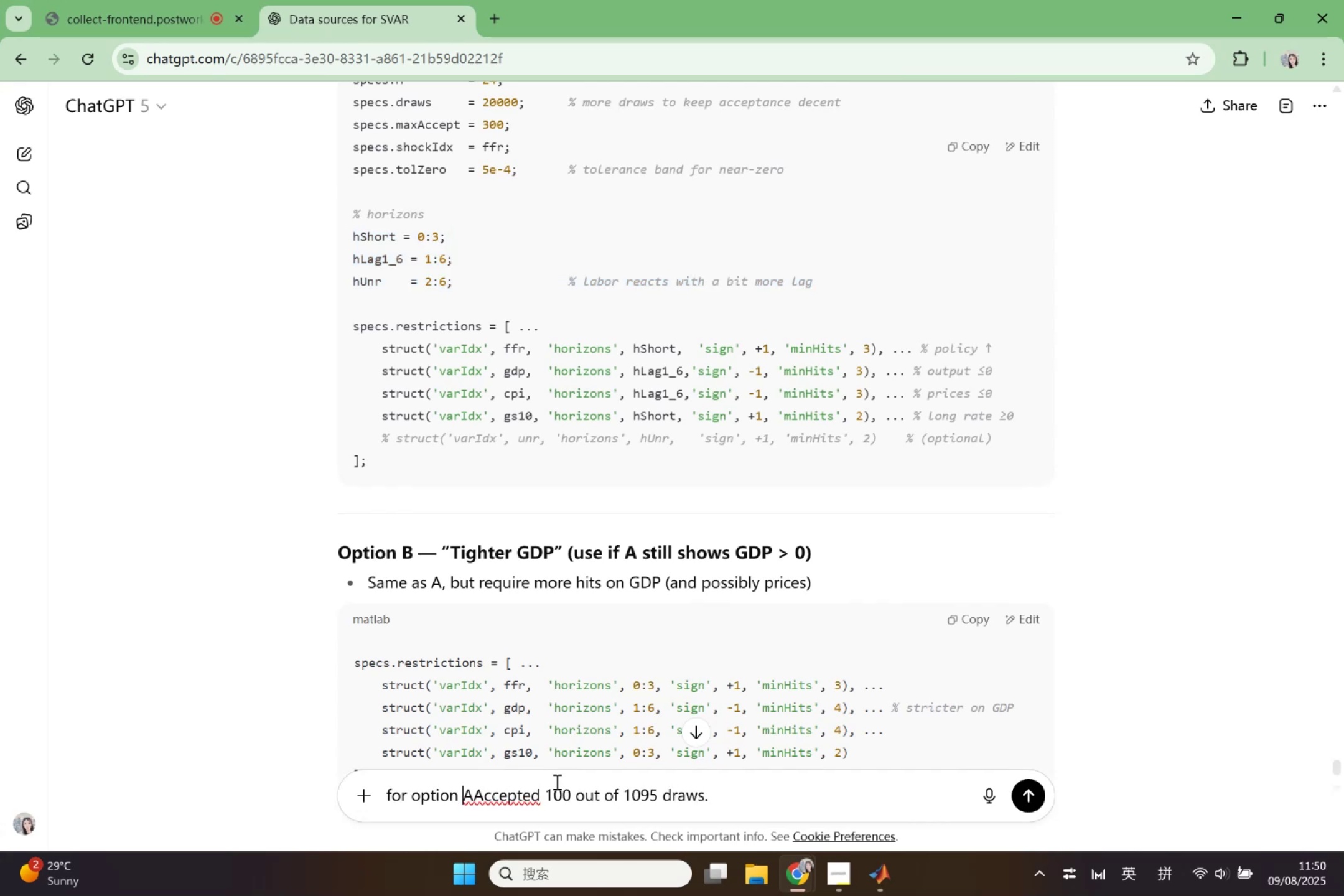 
key(ArrowRight)
 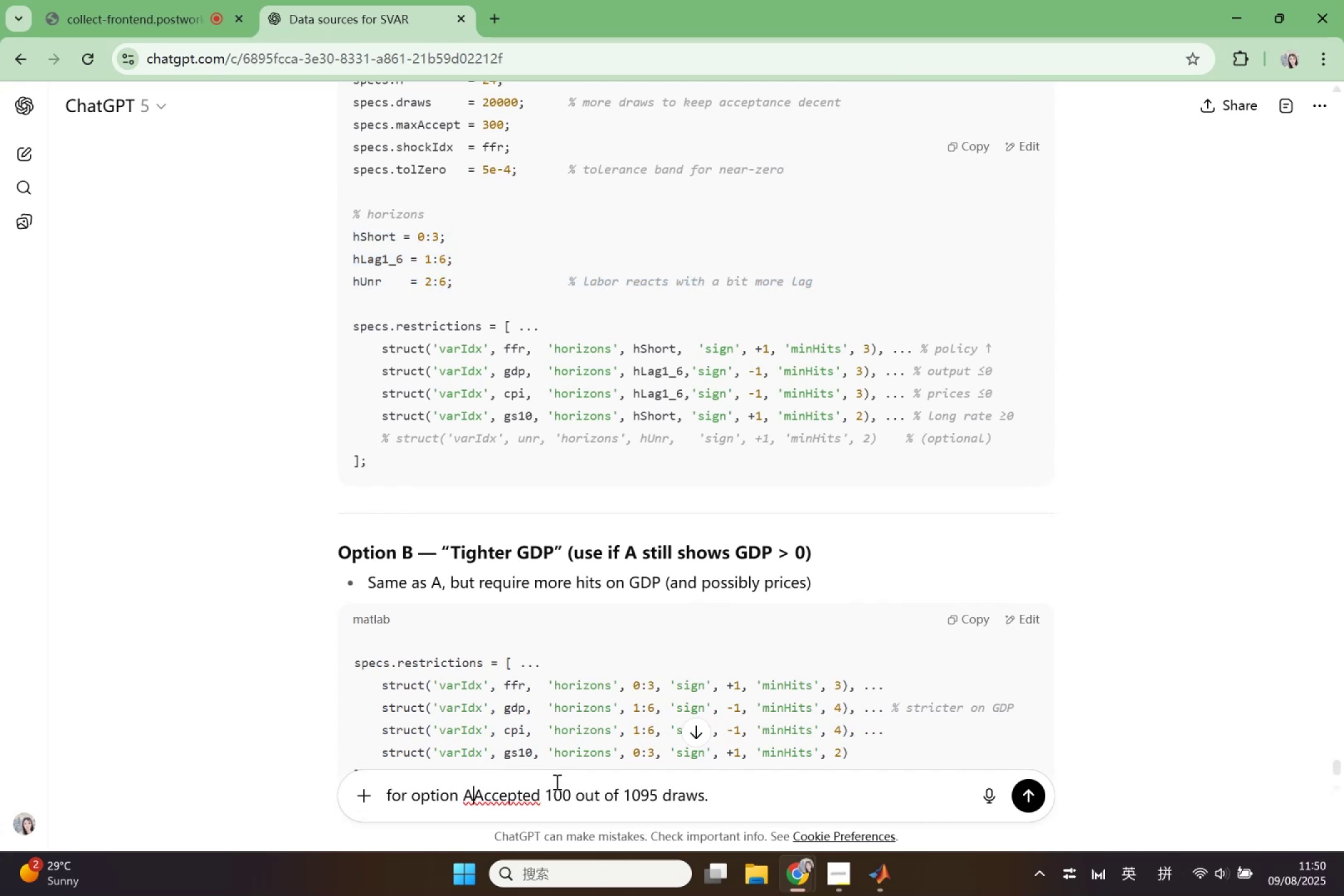 
key(Space)
 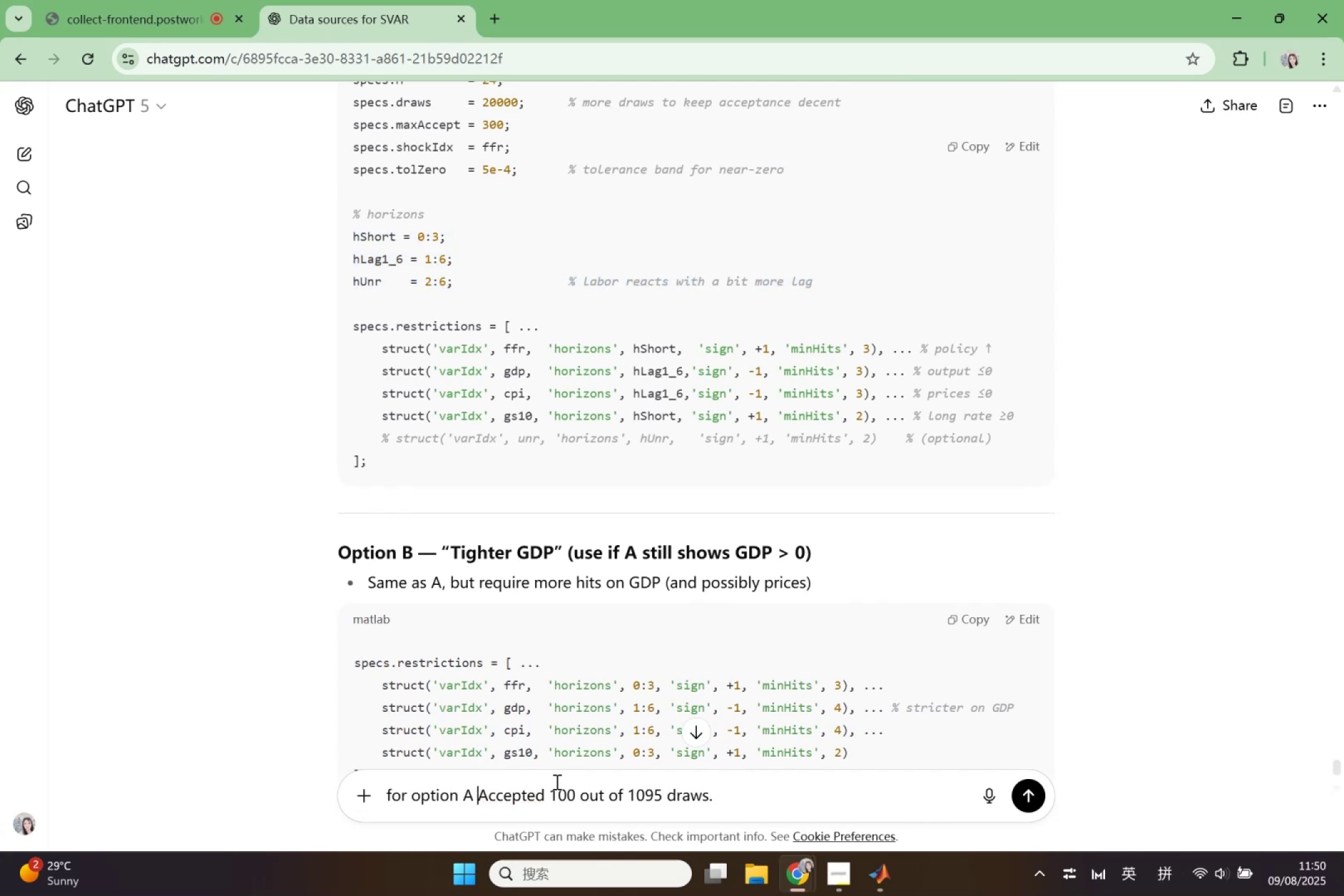 
key(Shift+Semicolon)
 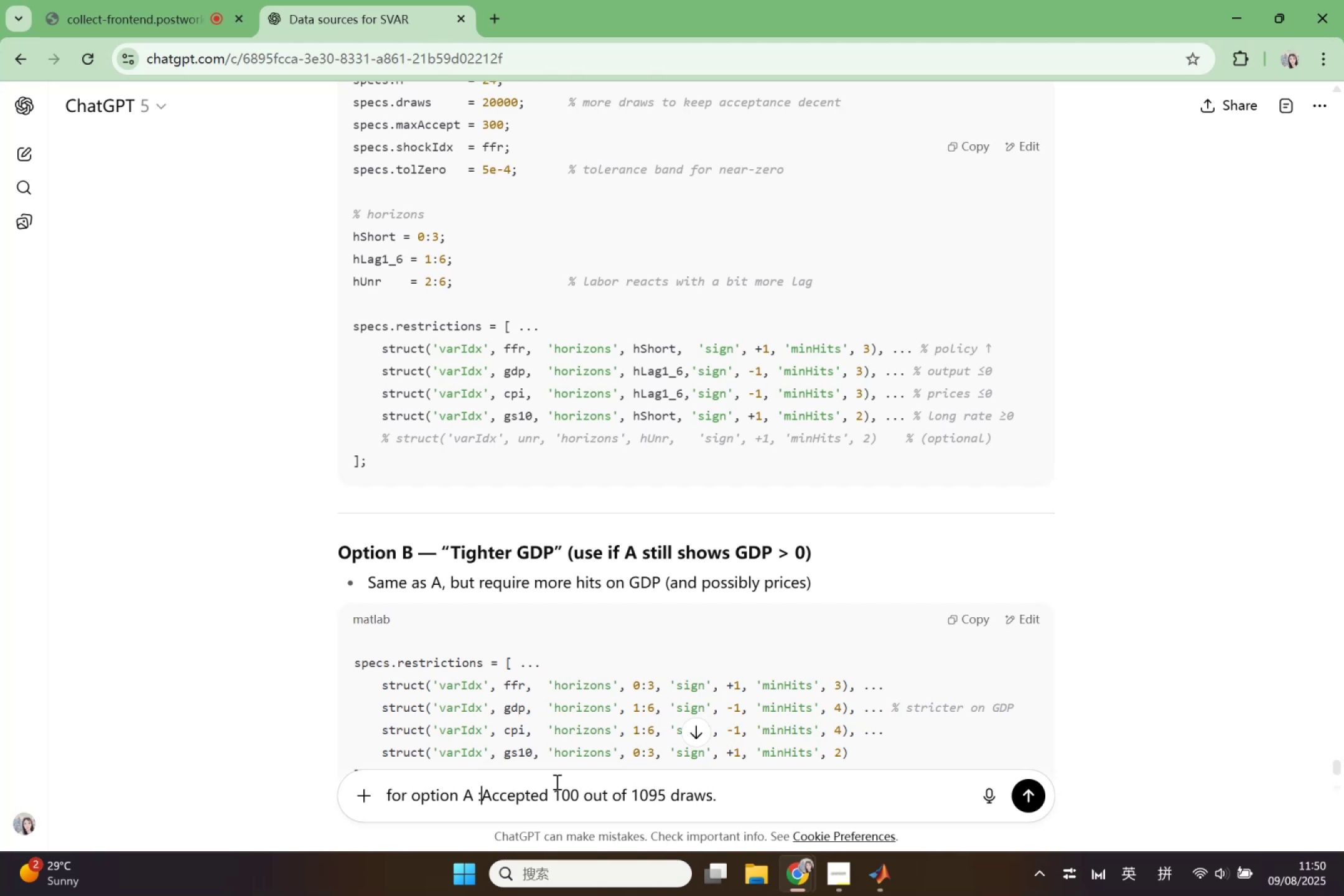 
key(Space)
 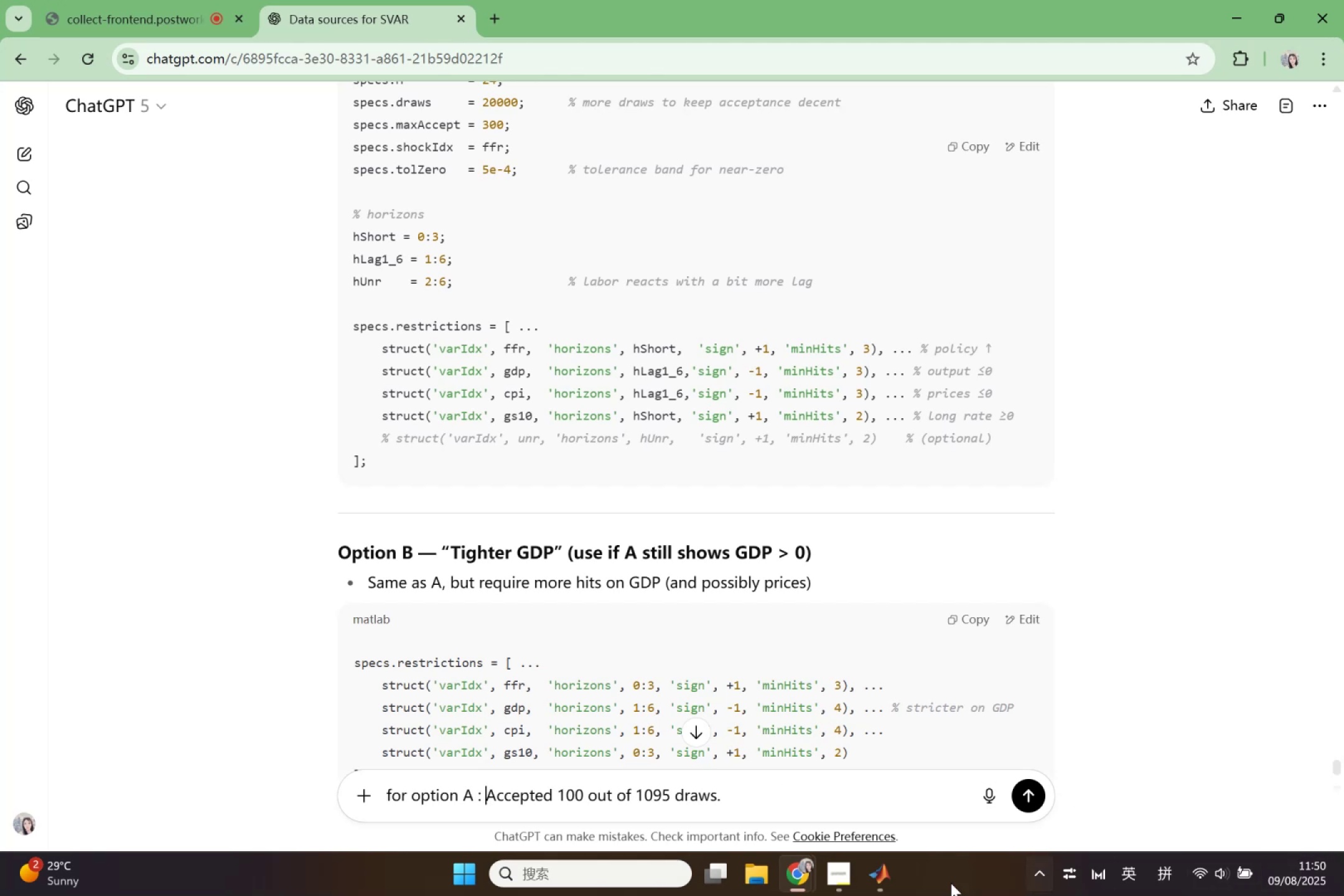 
left_click([879, 884])
 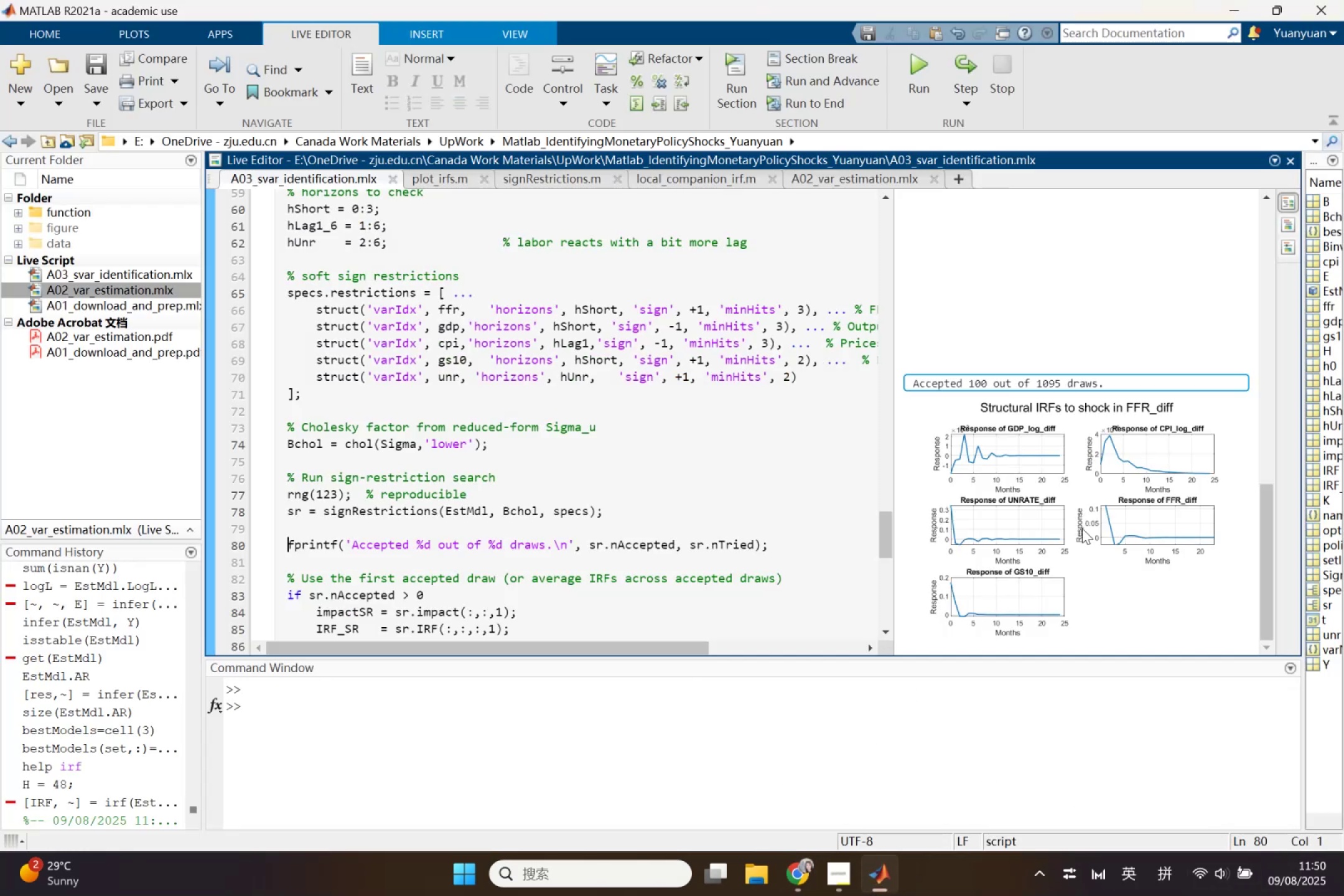 
left_click([1082, 528])
 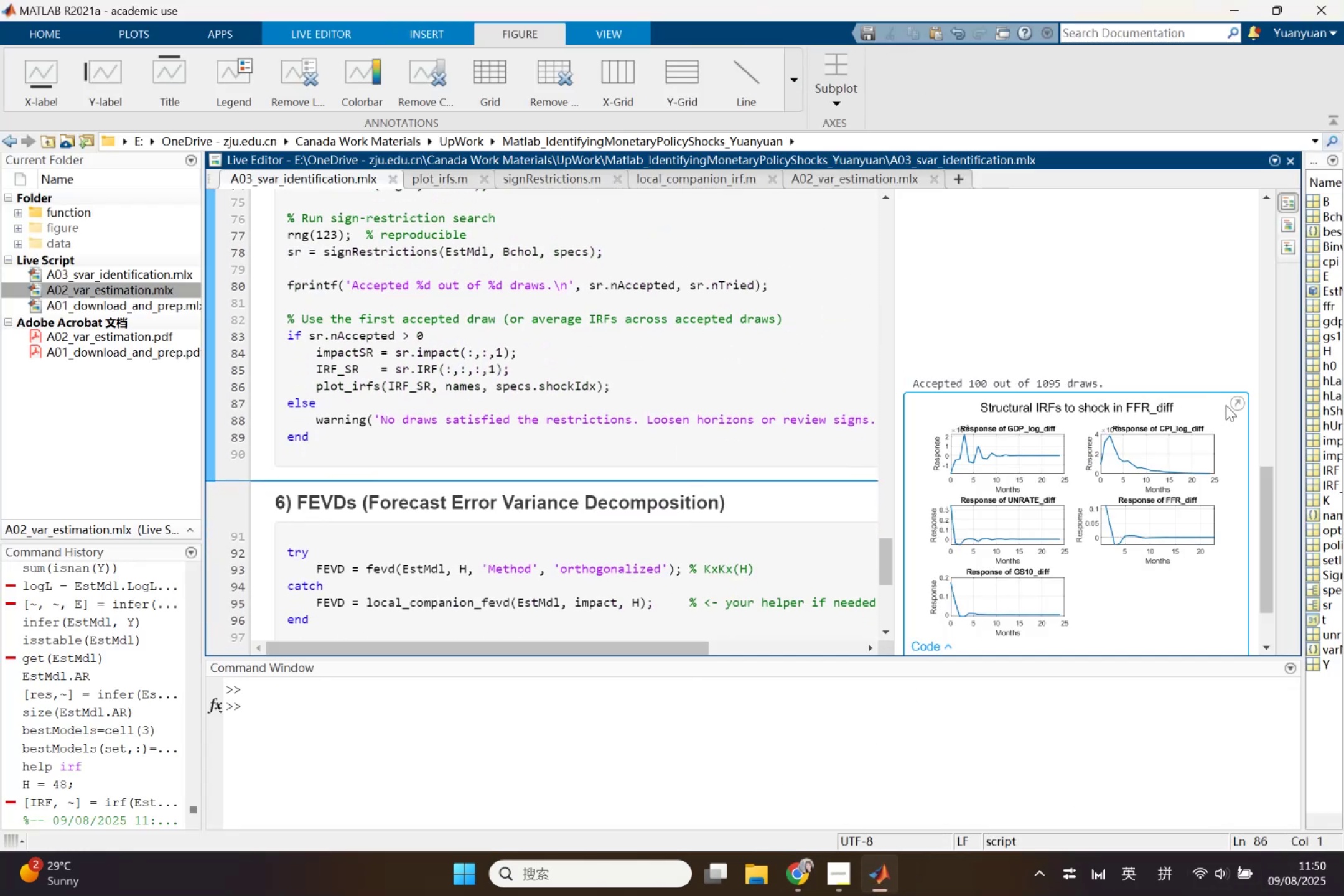 
left_click([1233, 403])
 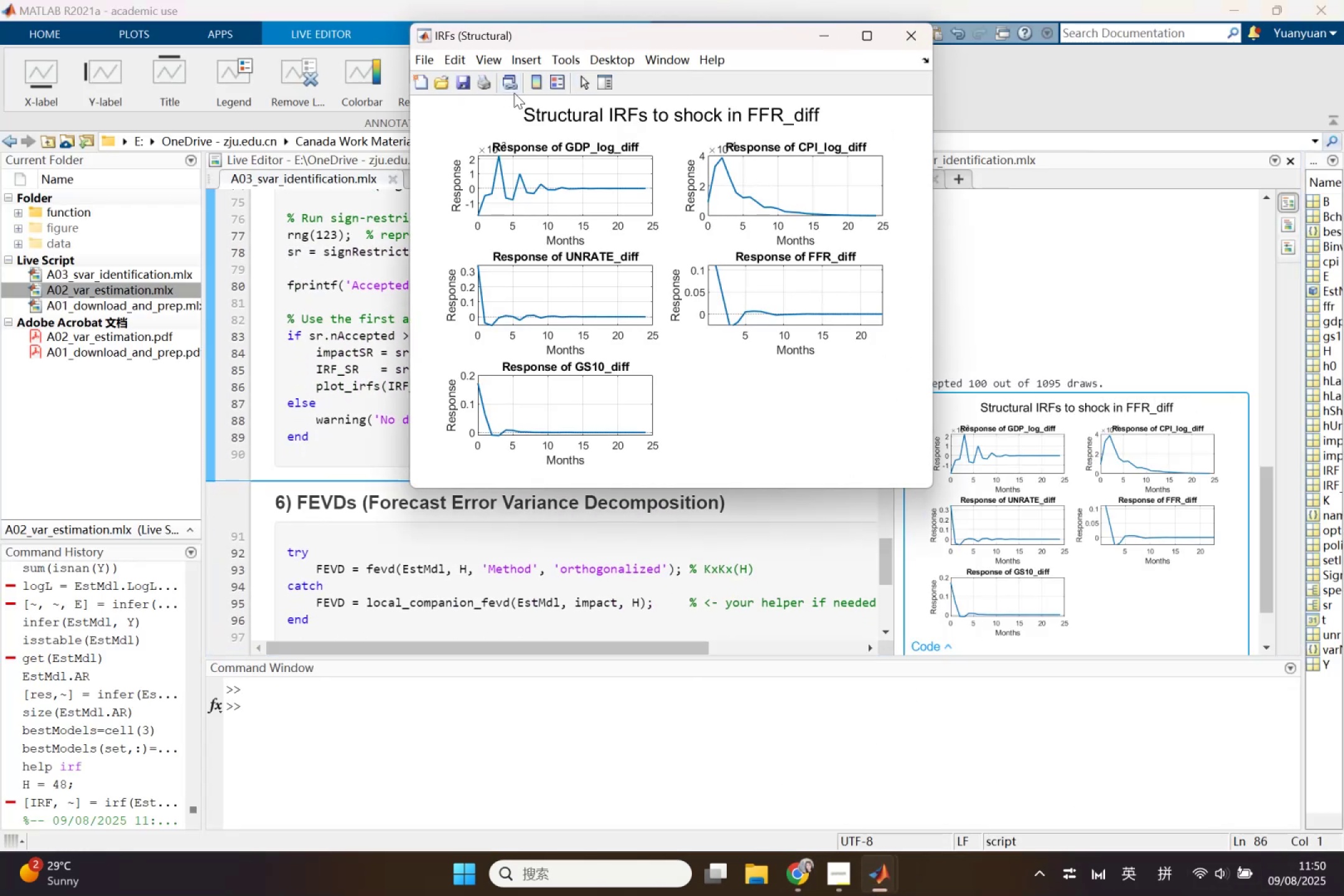 
left_click([869, 30])
 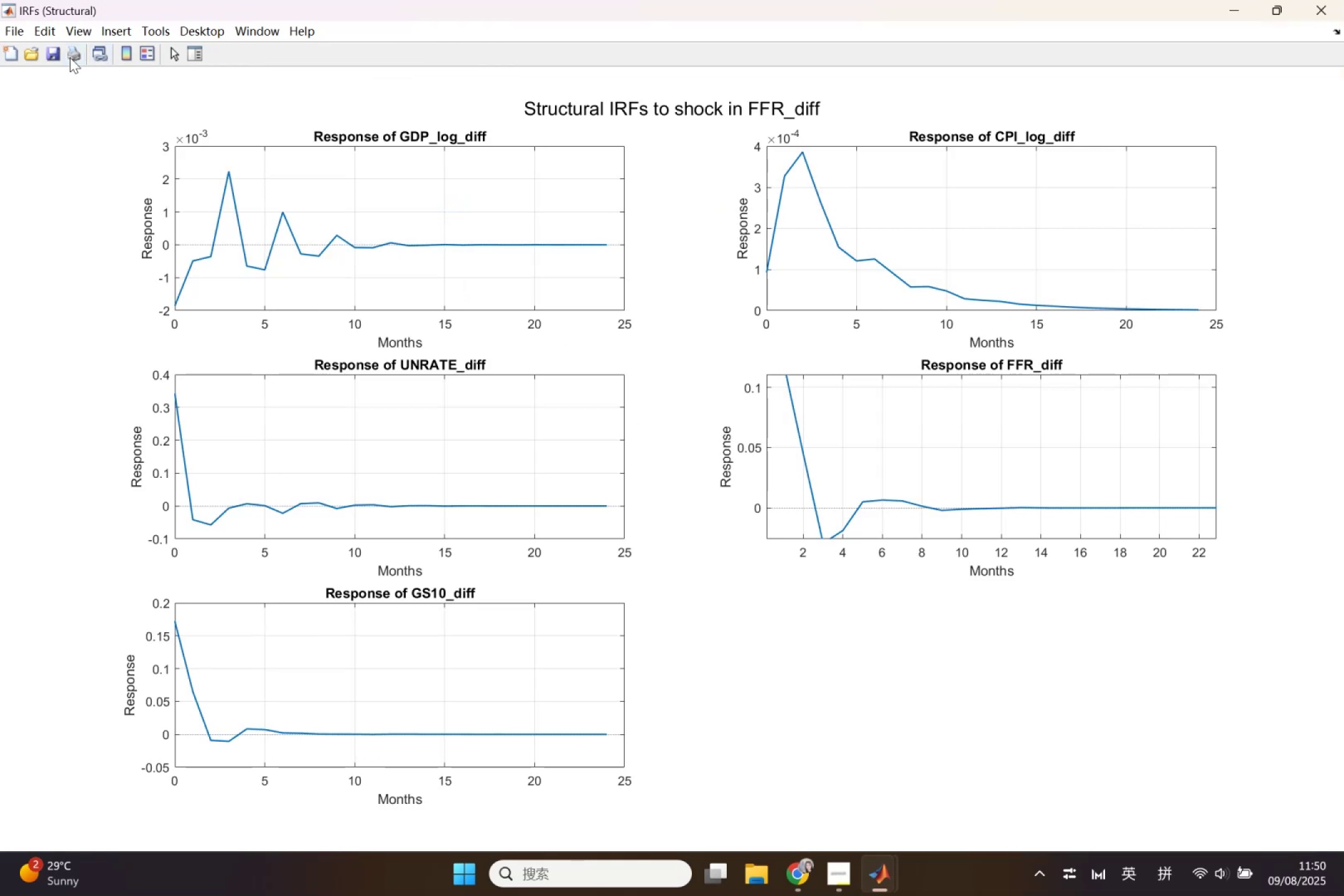 
left_click([48, 54])
 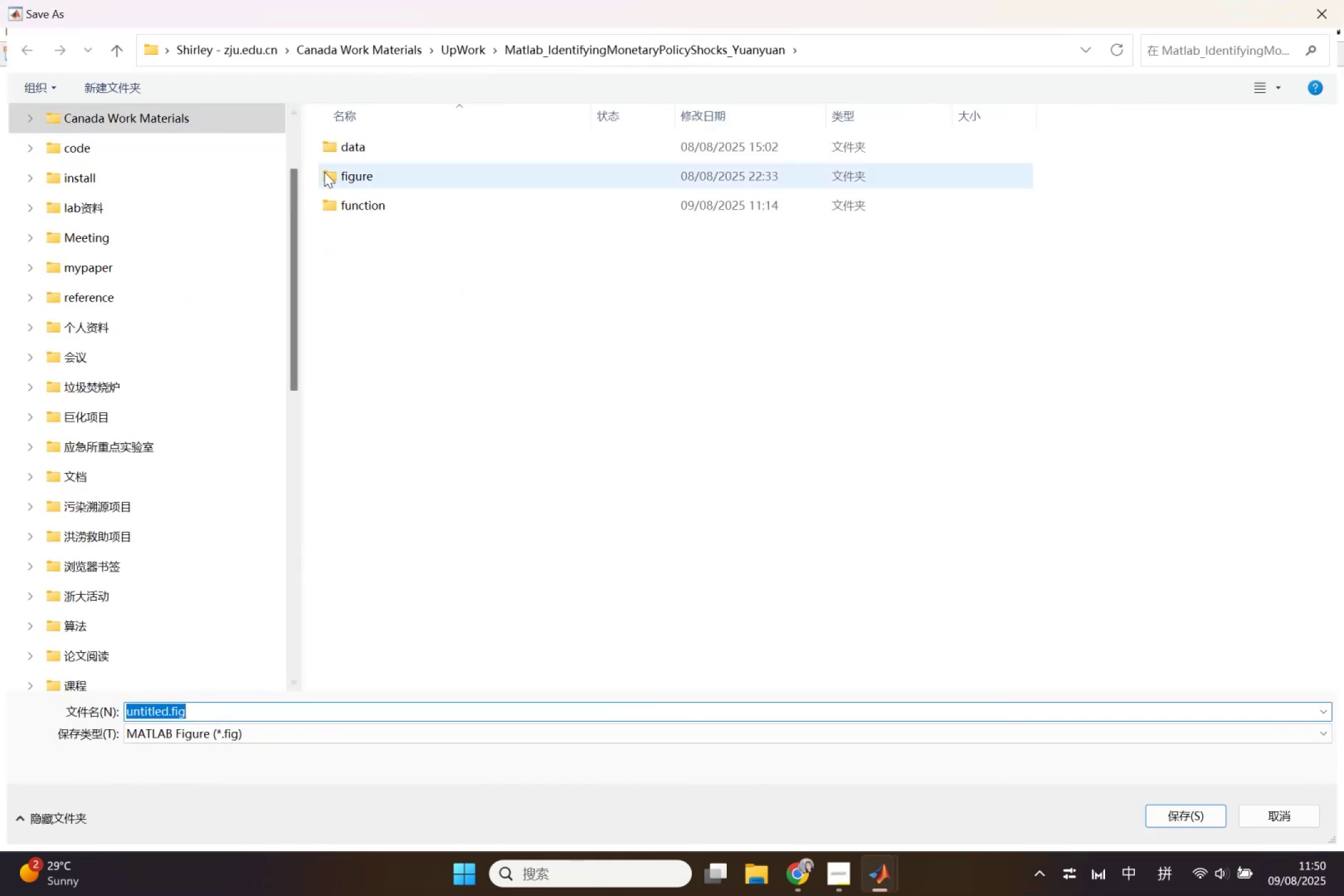 
double_click([404, 176])
 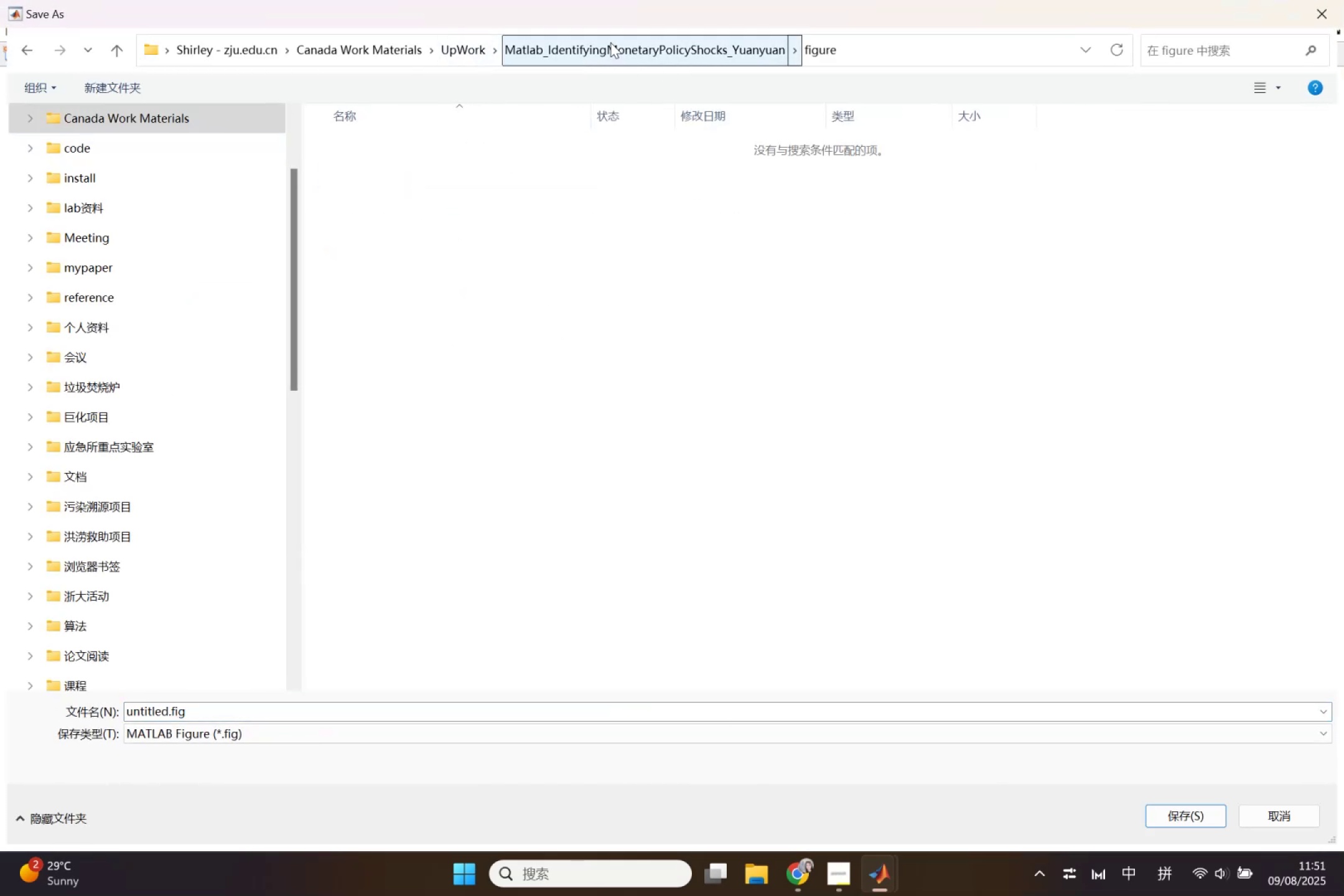 
wait(5.66)
 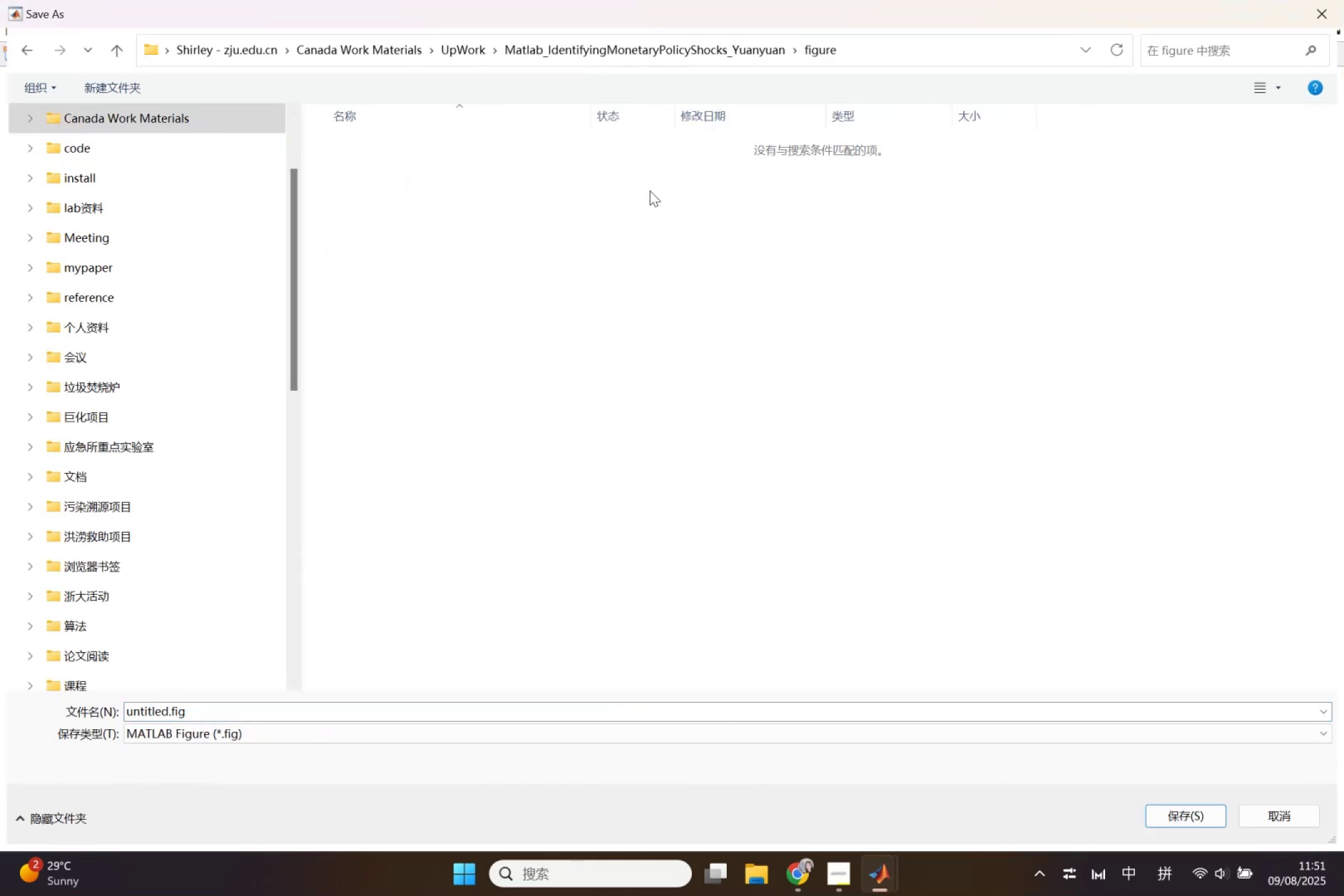 
left_click([411, 731])
 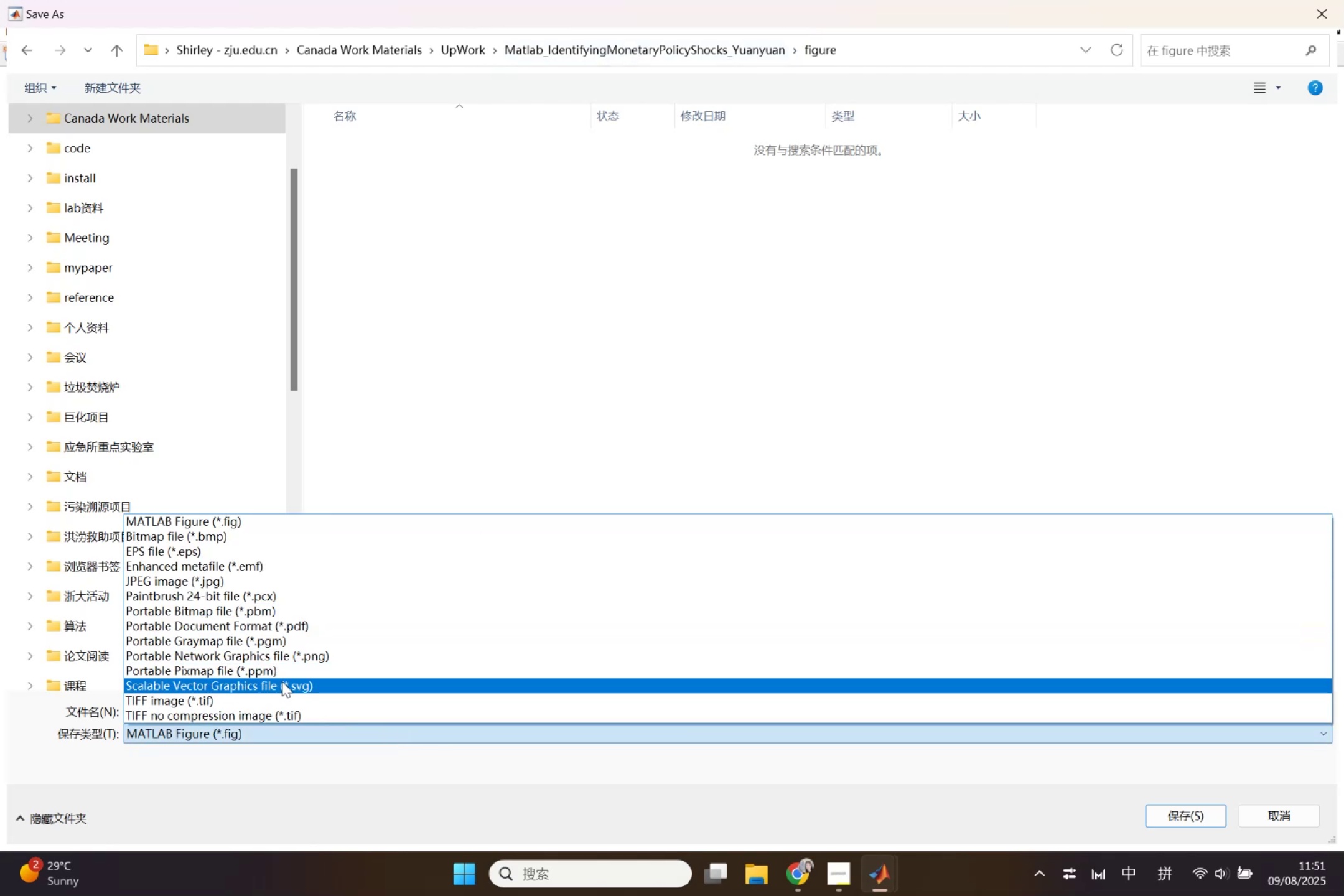 
wait(8.45)
 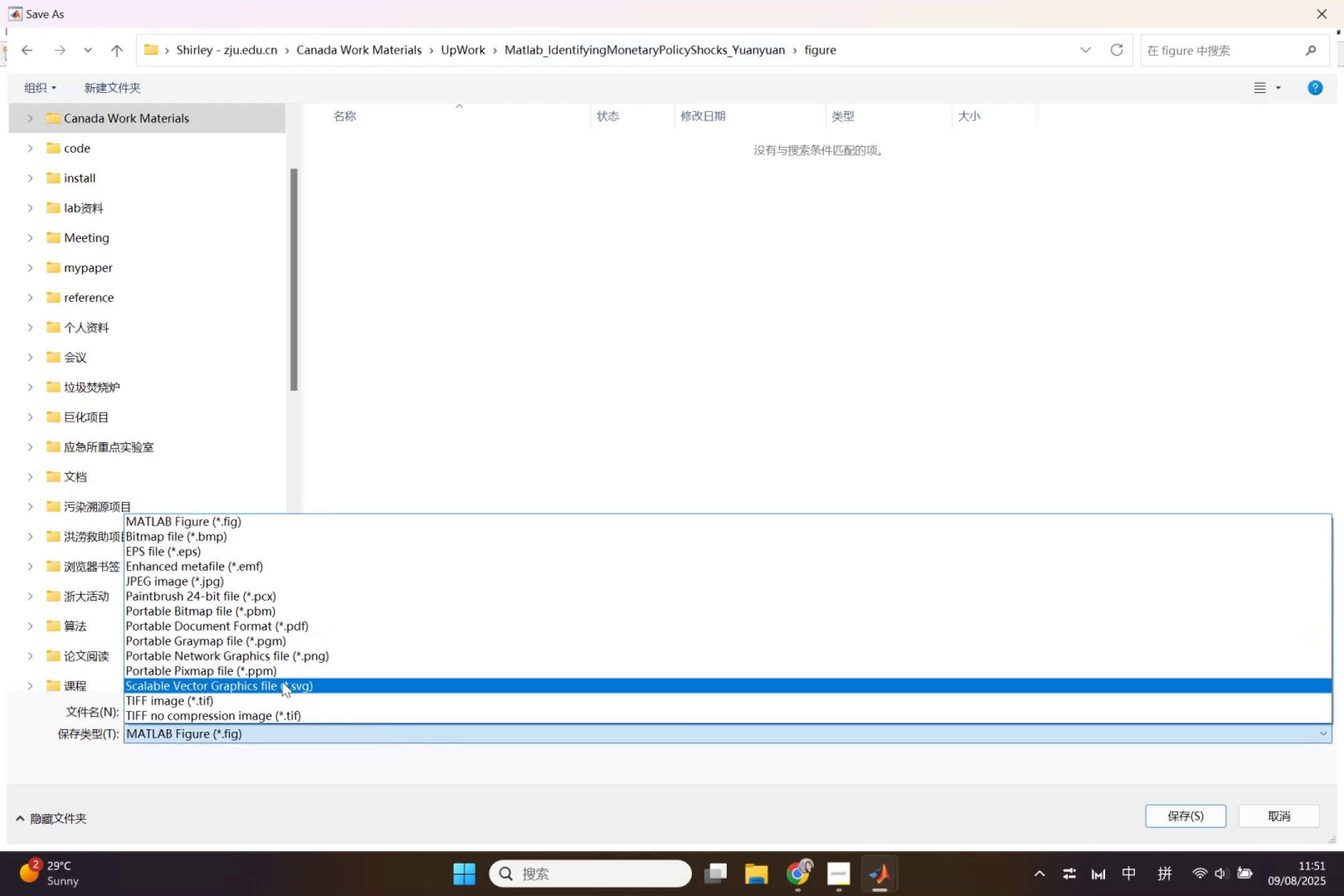 
left_click([294, 650])
 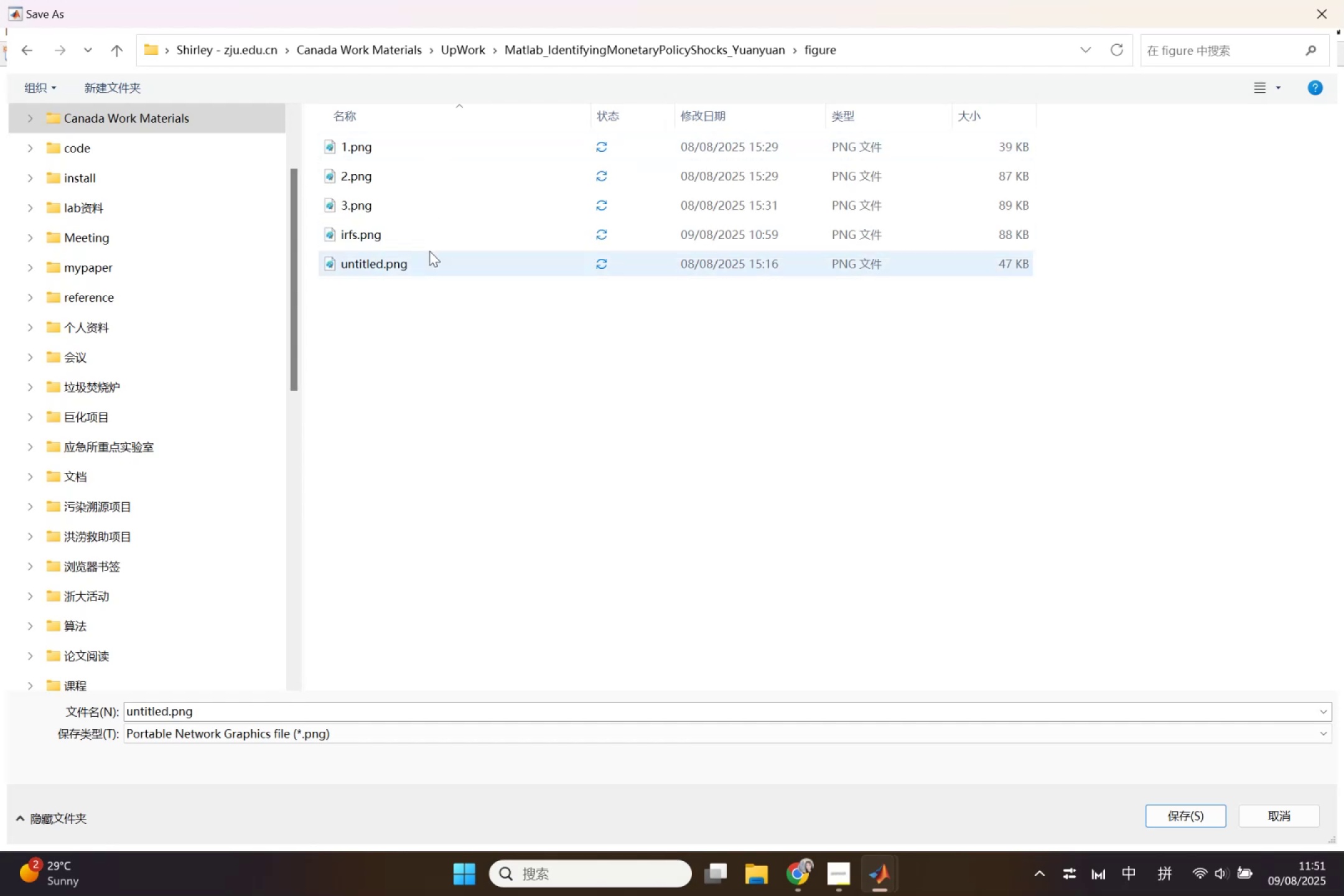 
double_click([427, 233])
 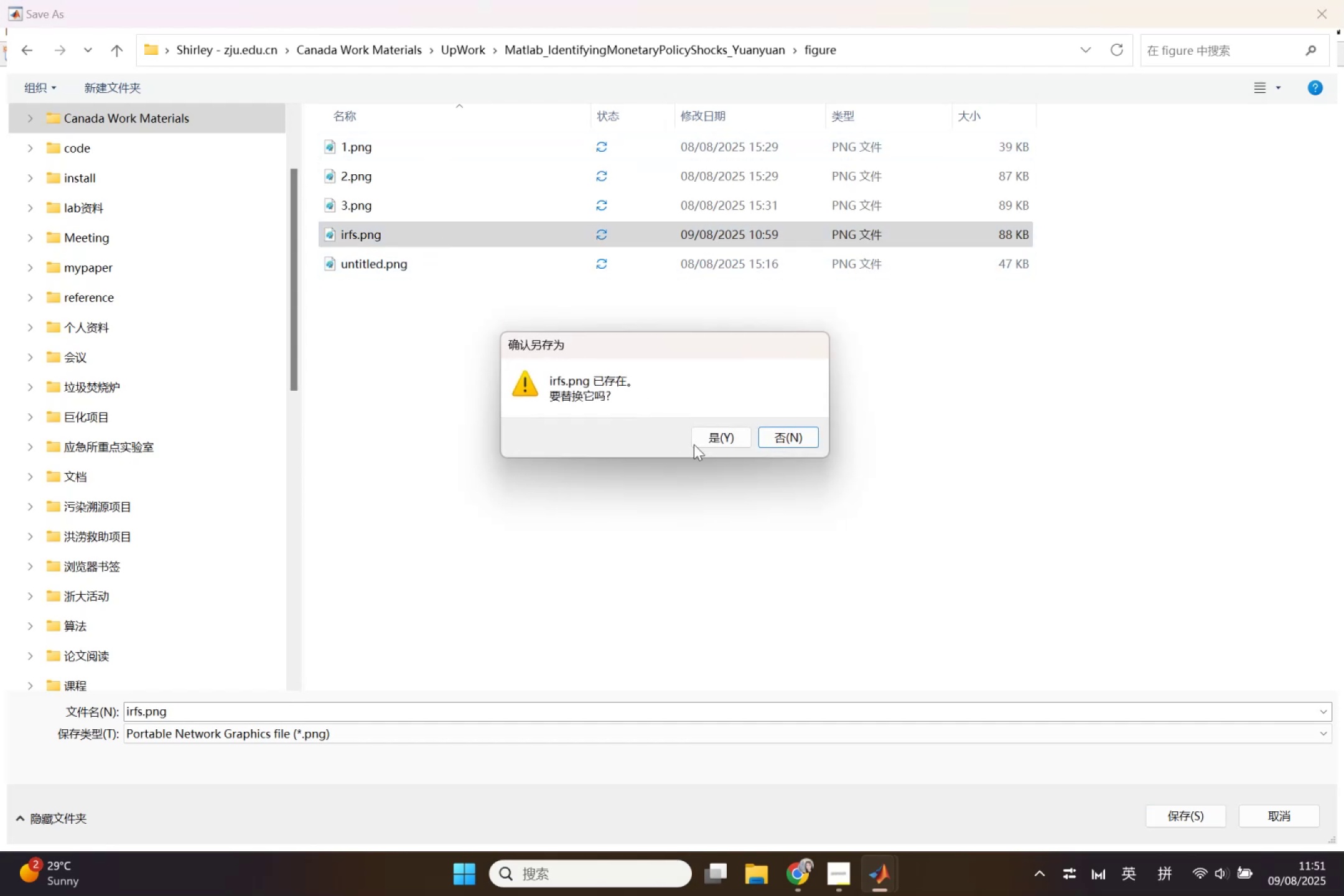 
left_click([704, 444])
 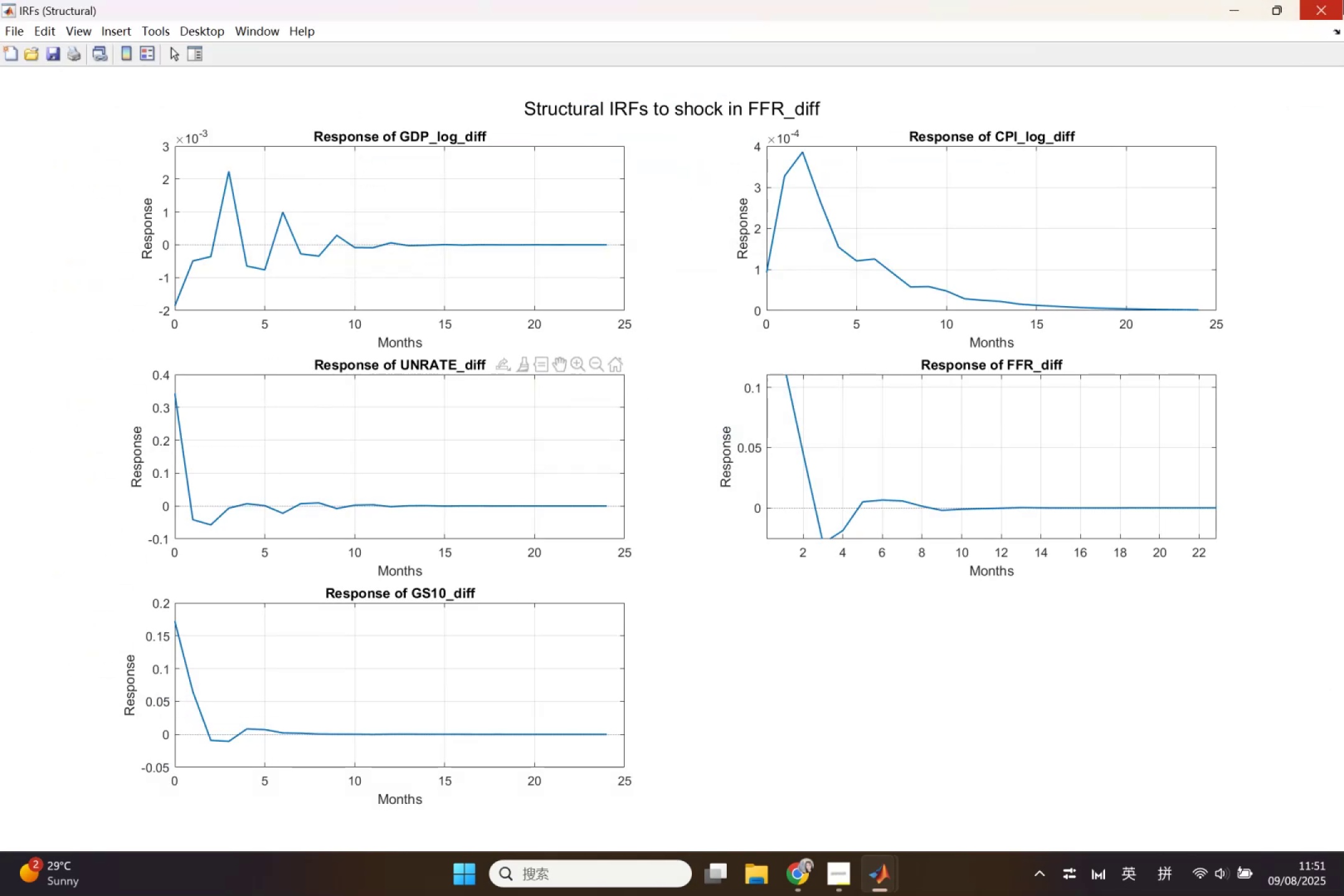 
left_click([1343, 0])
 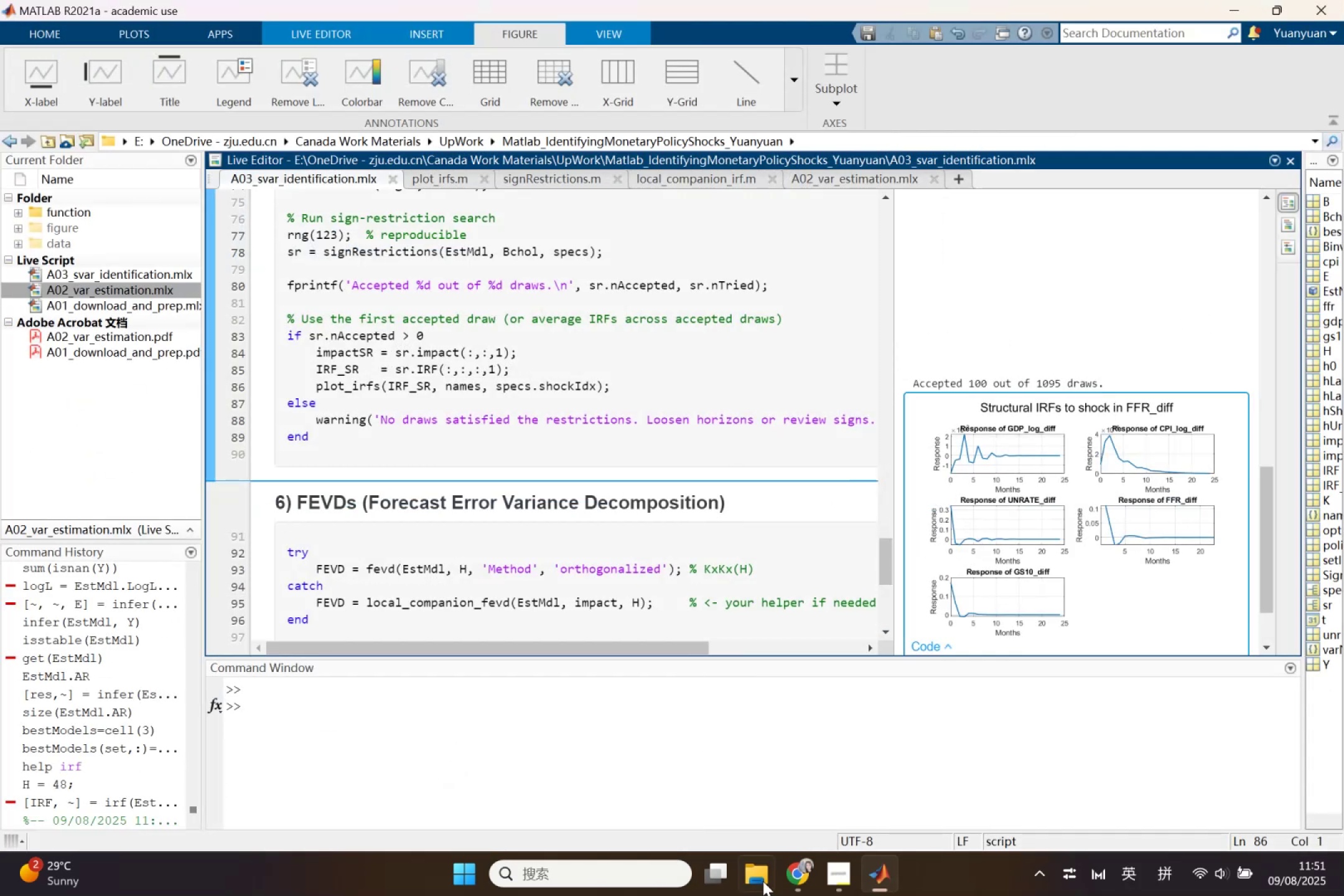 
left_click([817, 880])
 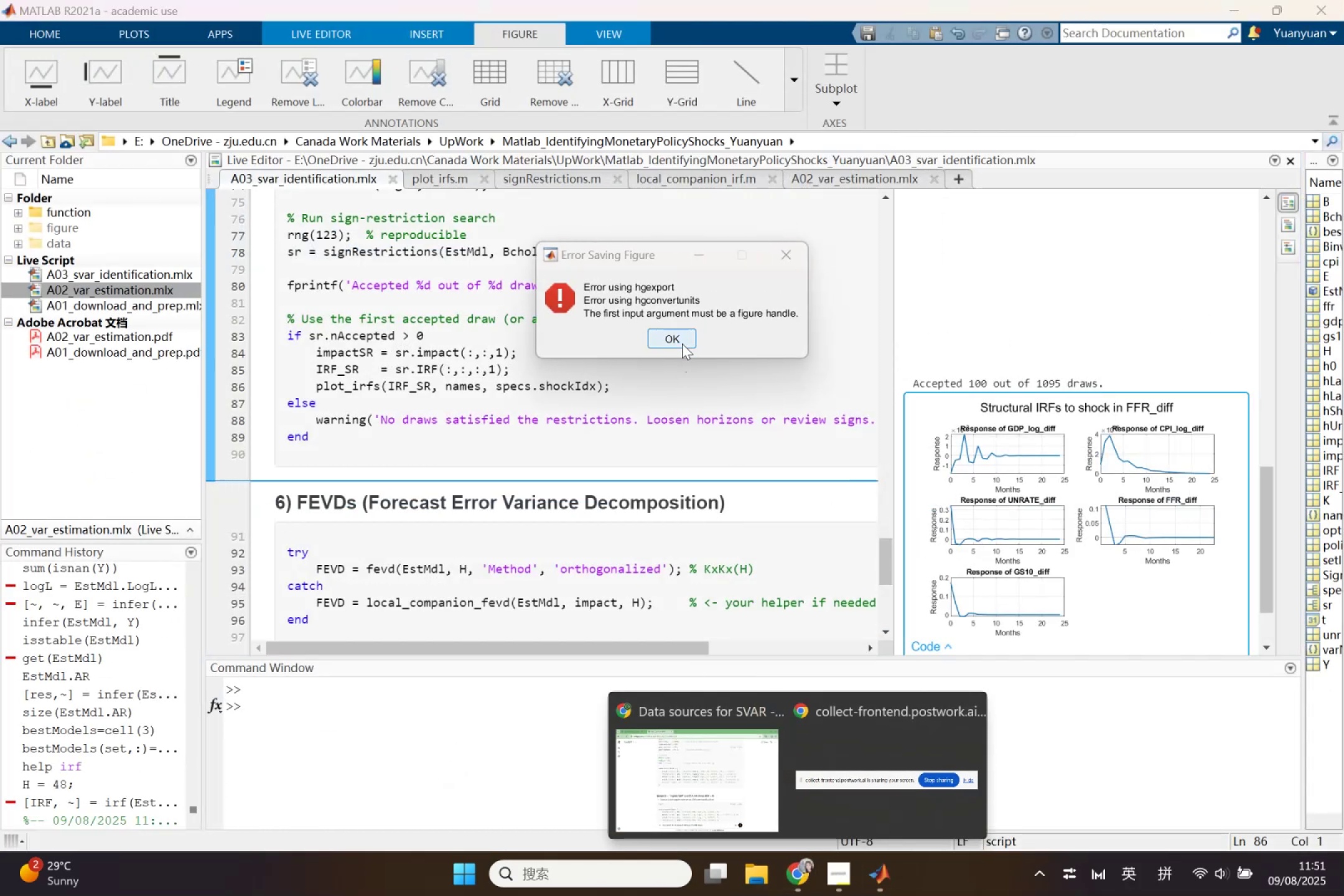 
left_click([682, 343])
 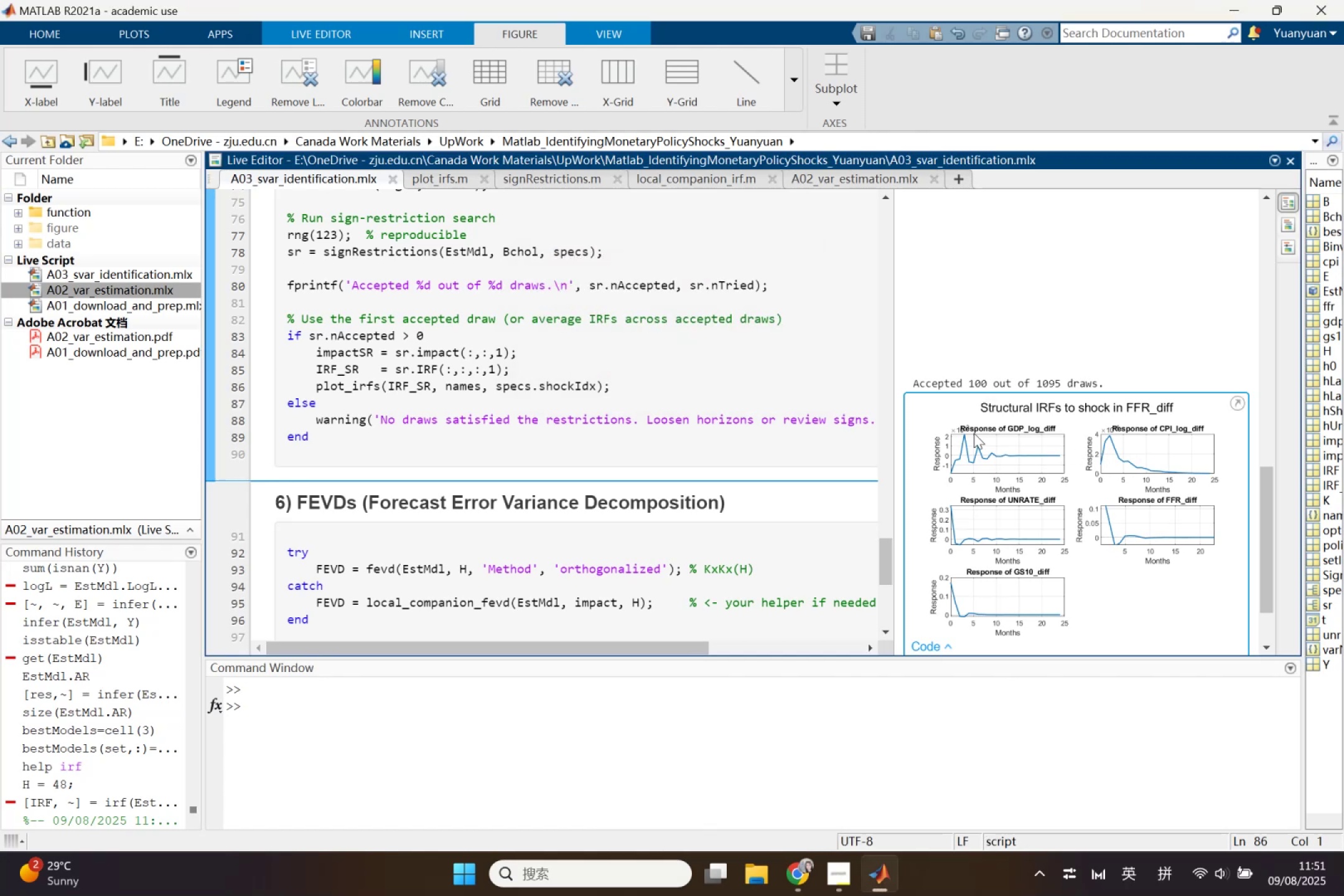 
left_click([660, 387])
 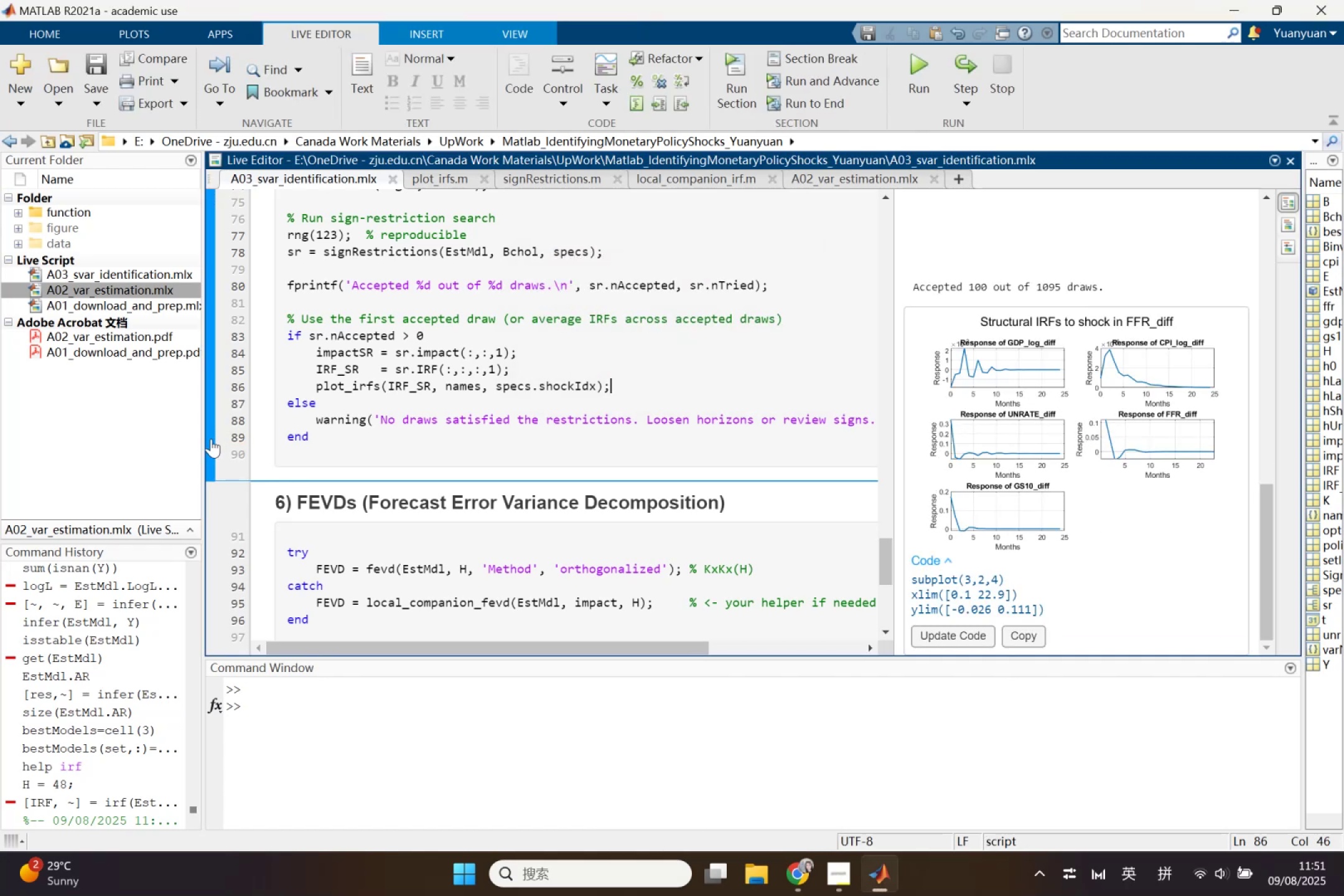 
left_click([211, 439])
 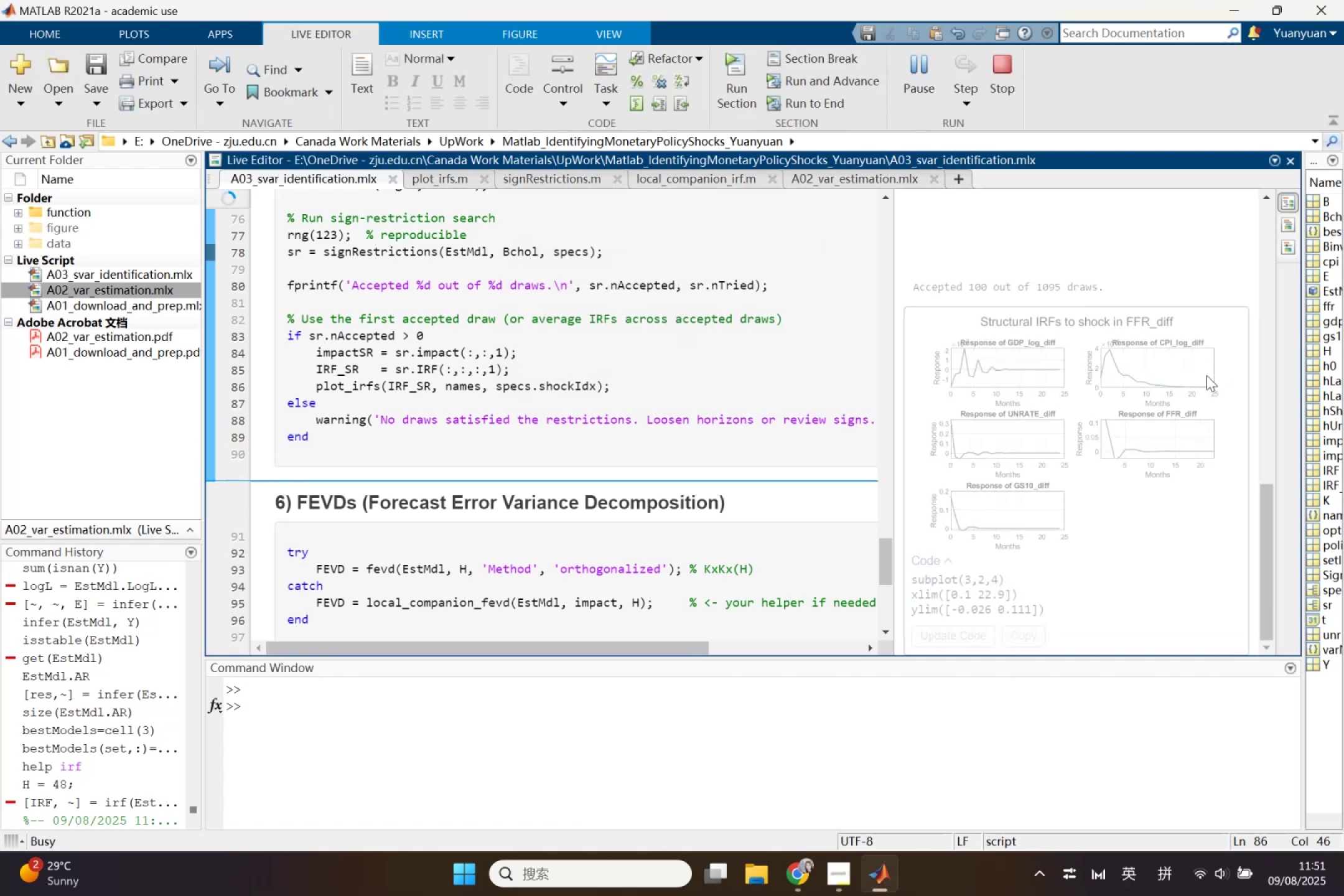 
left_click([879, 872])
 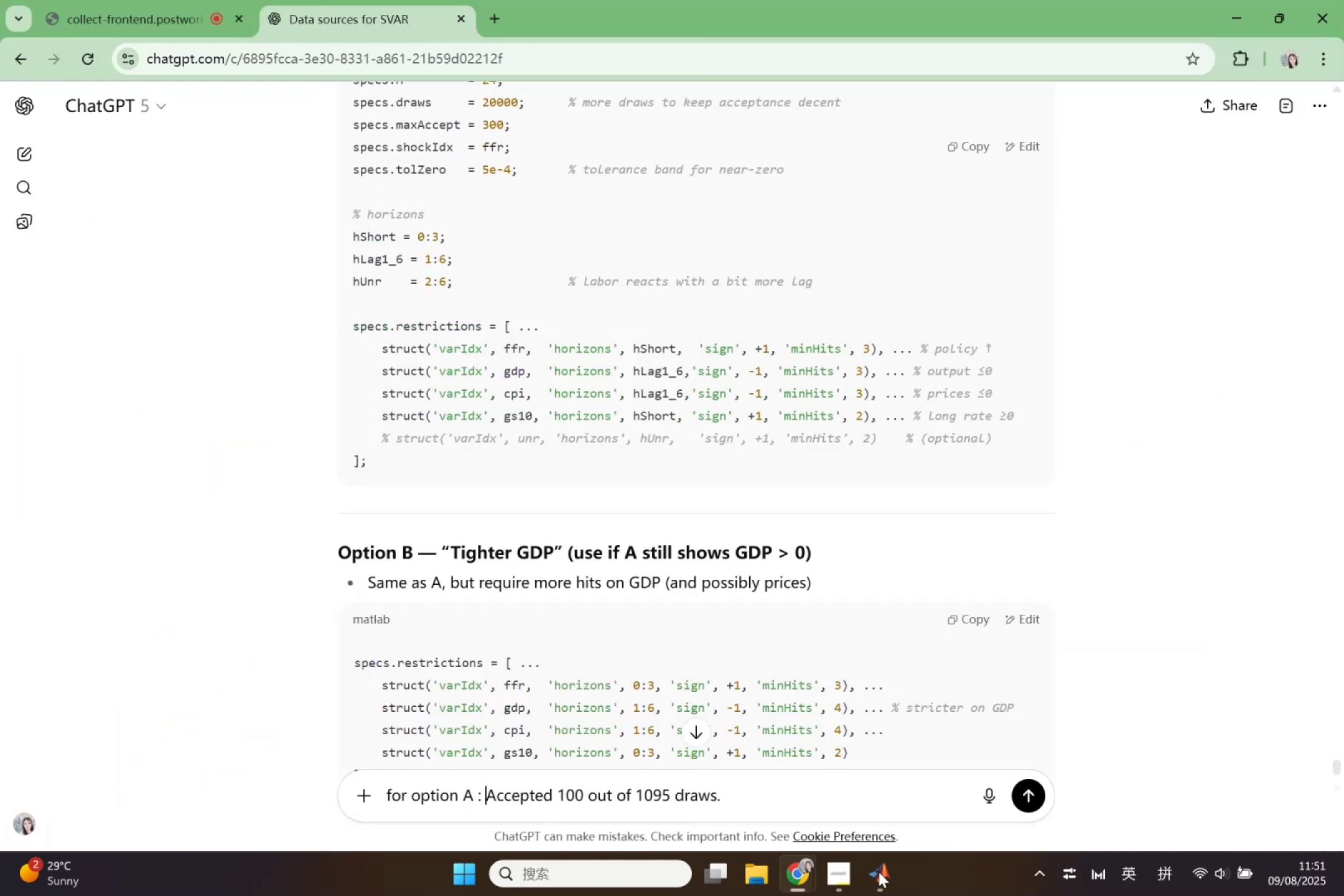 
left_click([879, 872])
 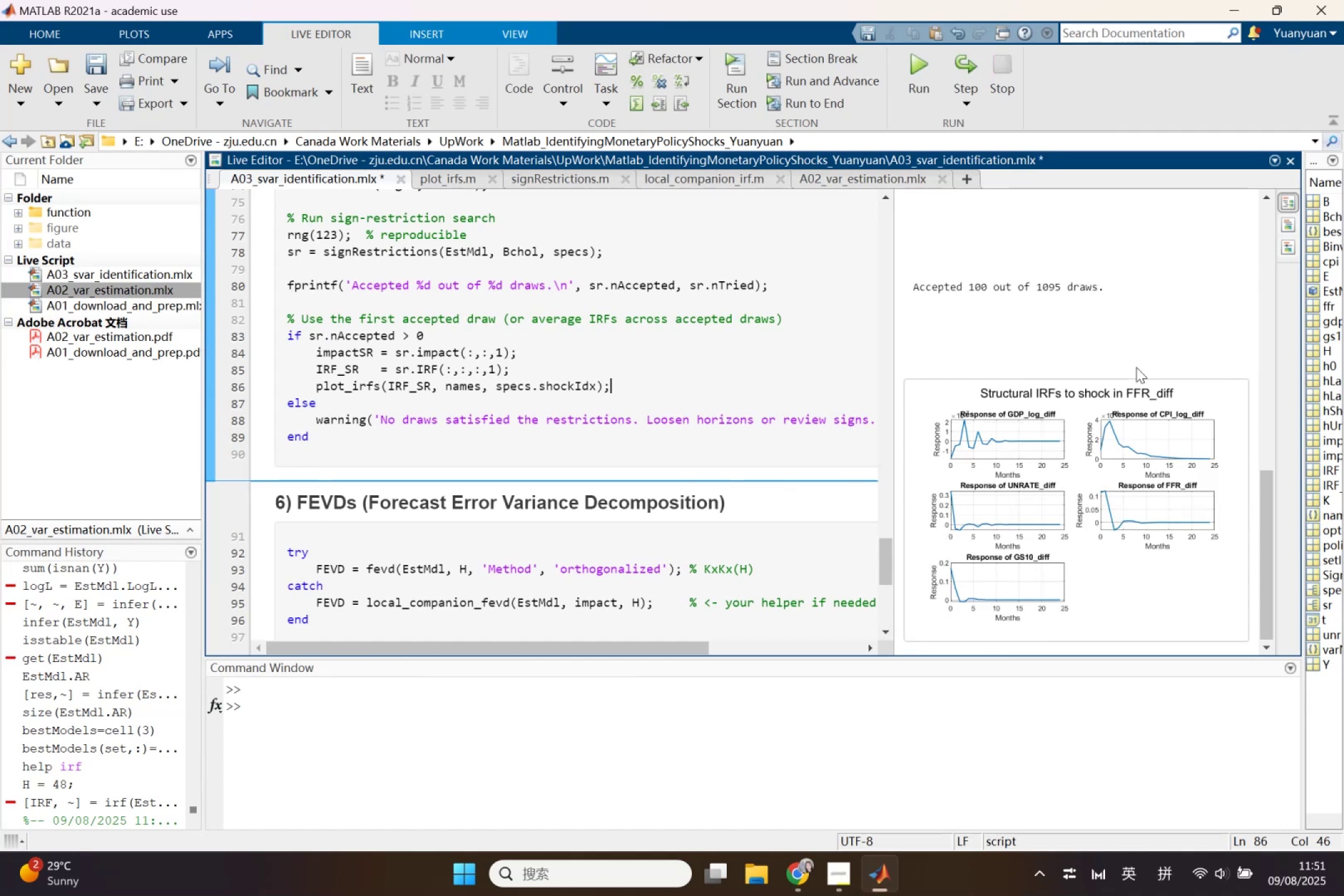 
wait(5.29)
 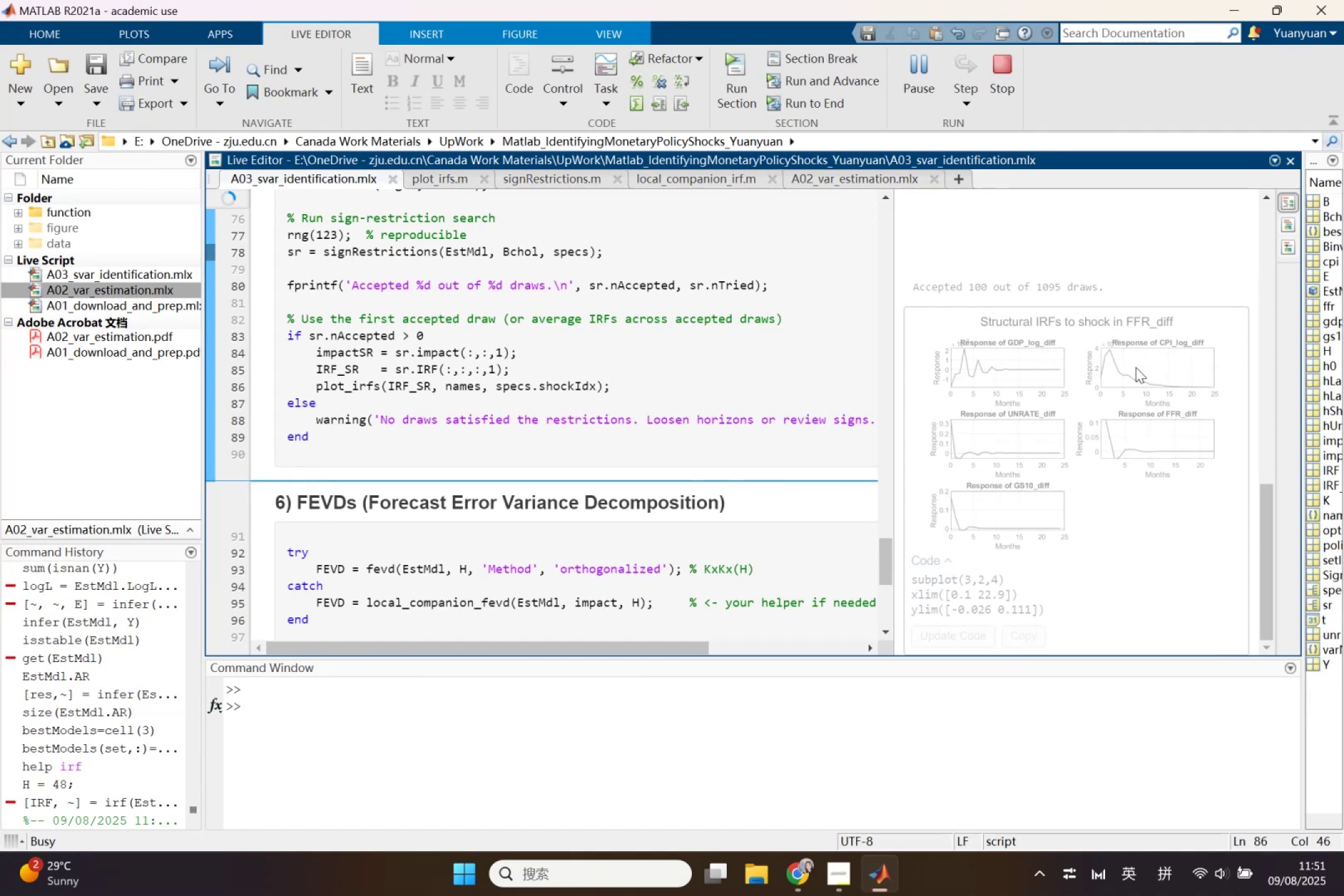 
left_click([1234, 399])
 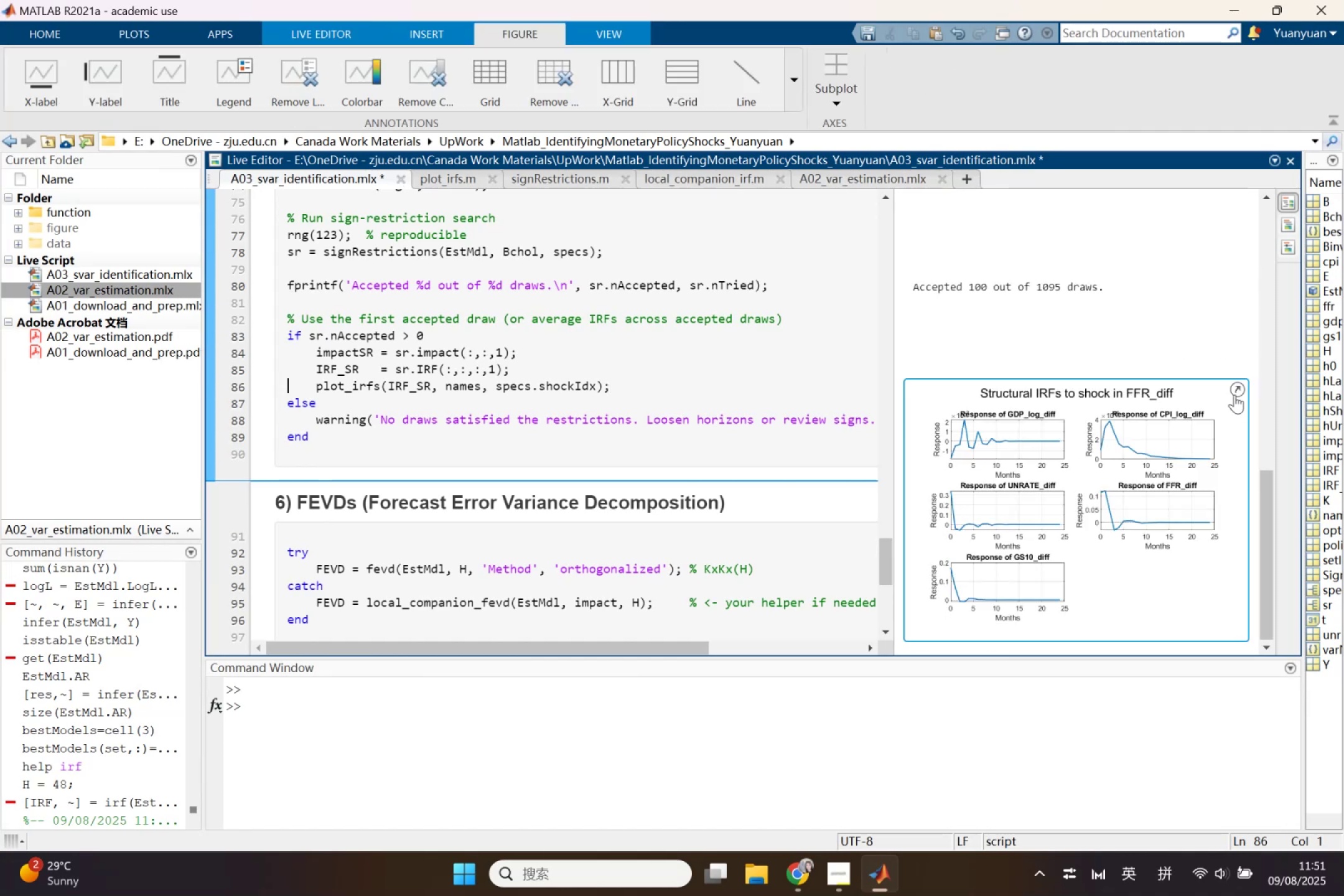 
left_click([1234, 394])
 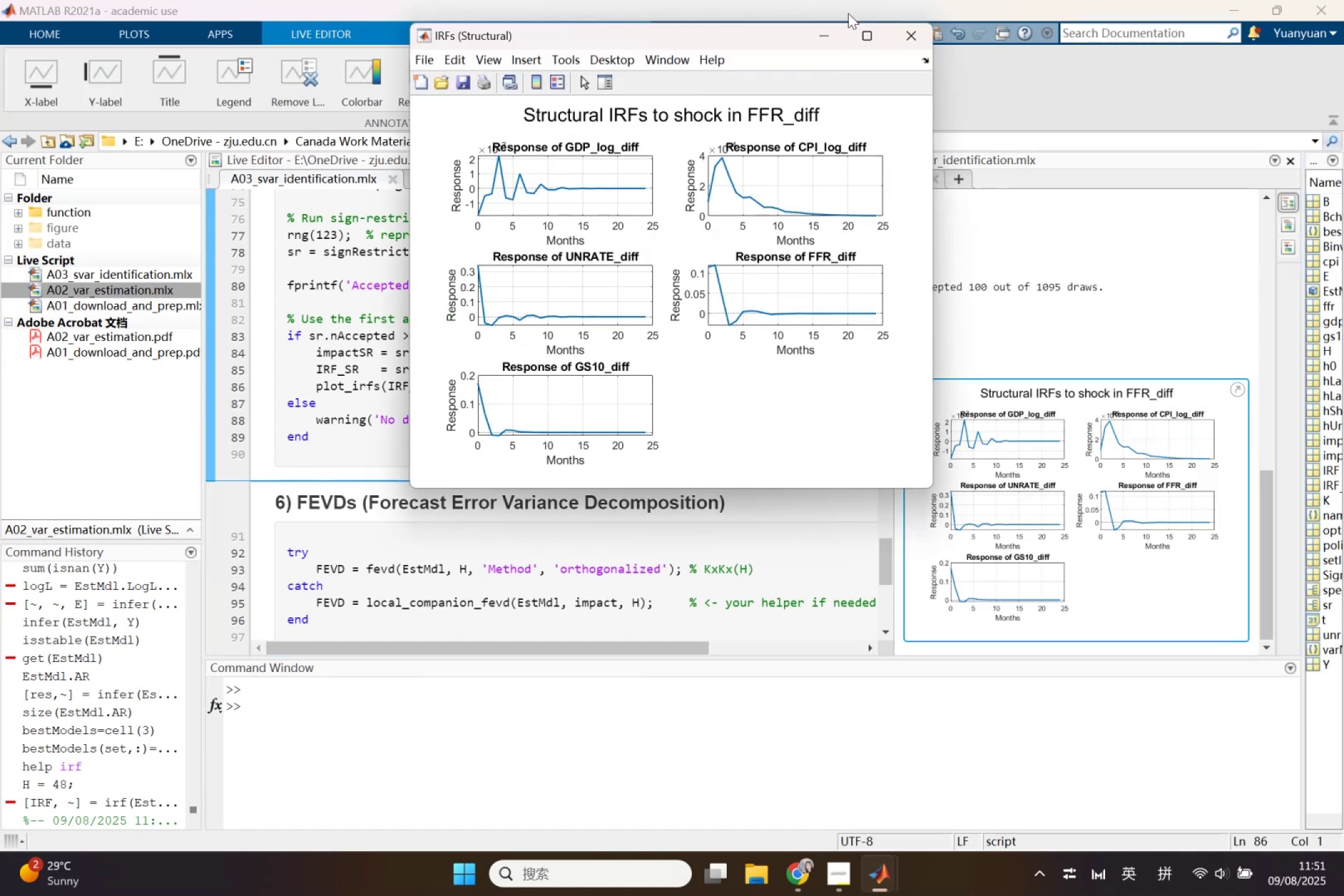 
left_click([864, 35])
 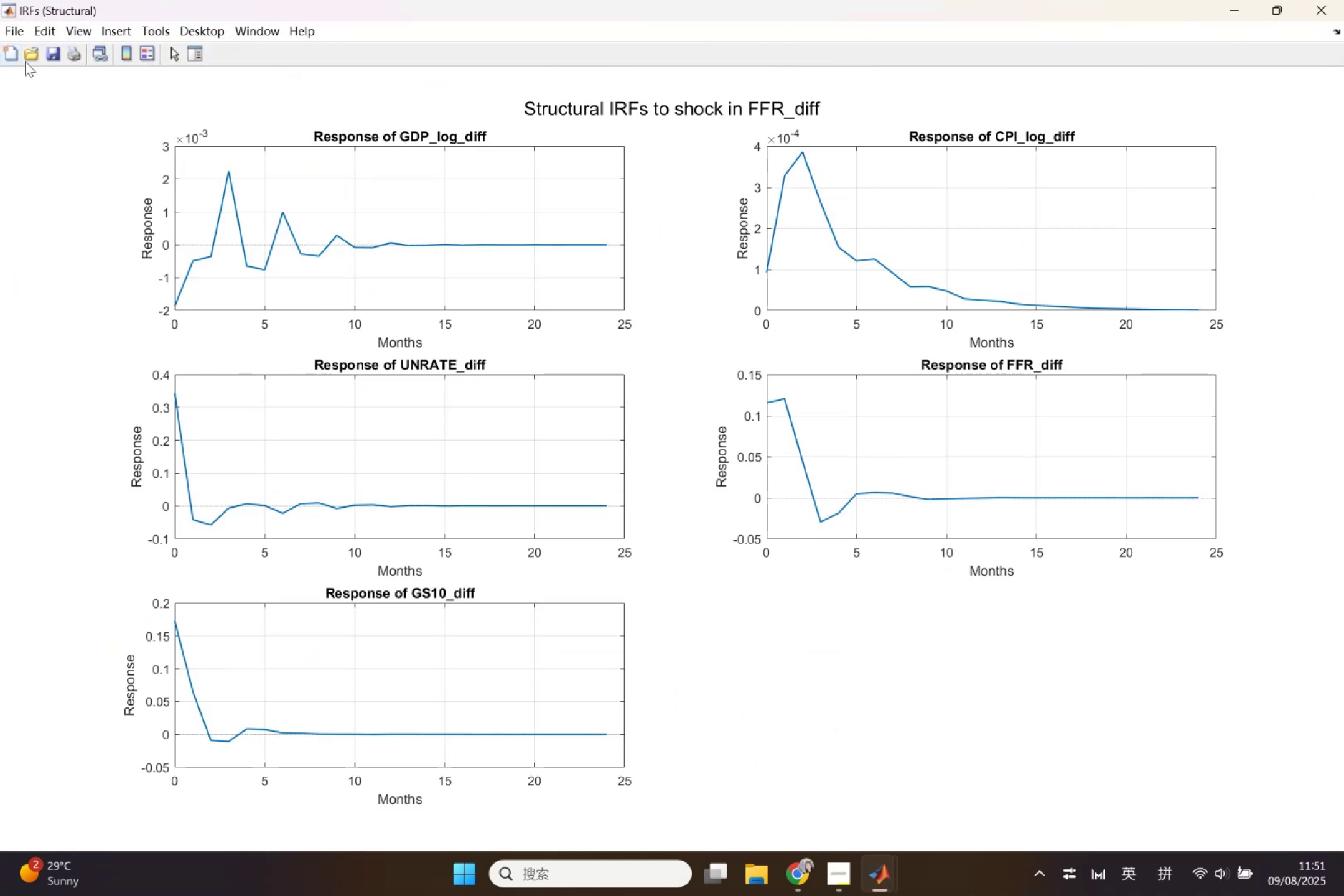 
left_click([58, 58])
 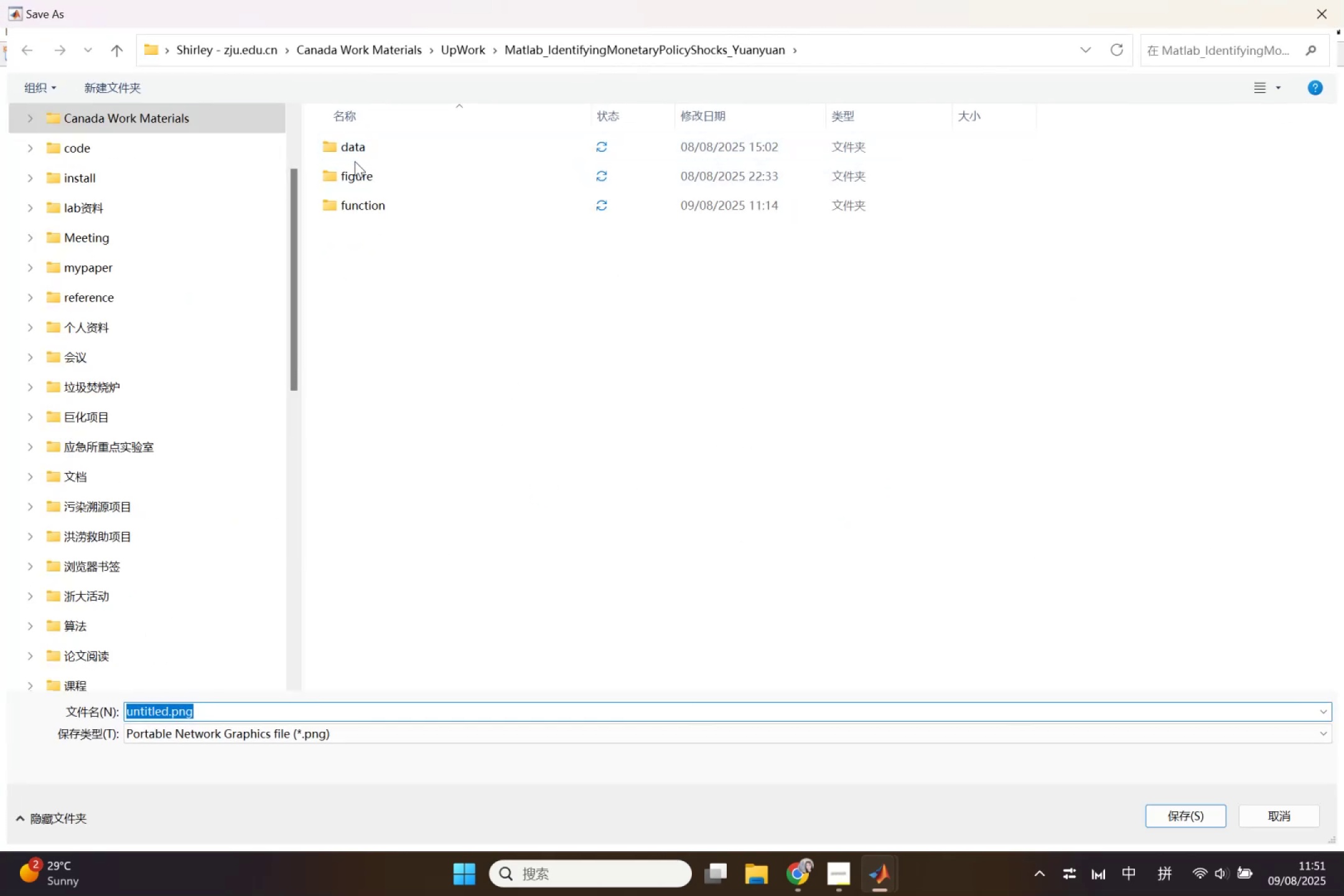 
double_click([359, 172])
 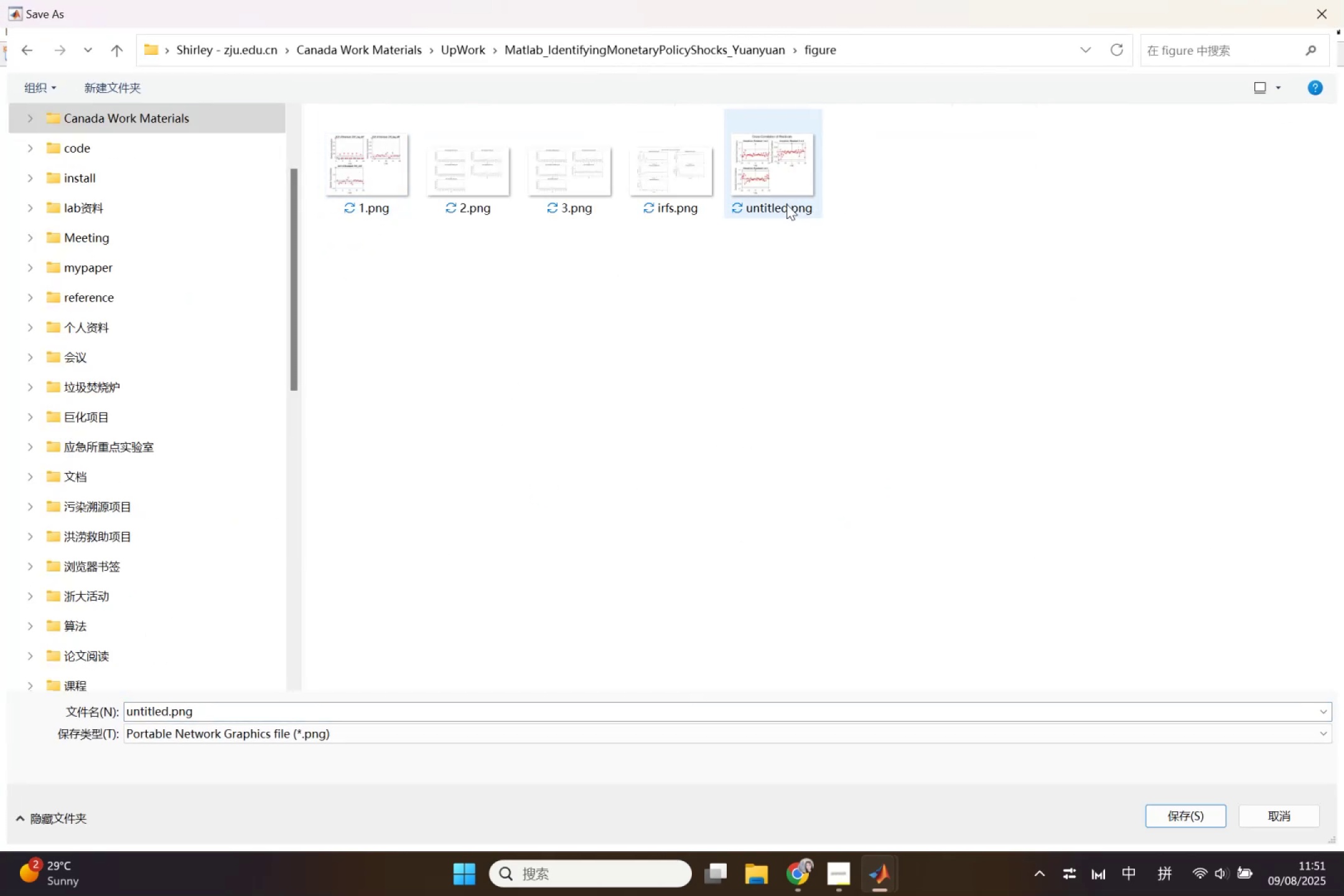 
left_click([689, 198])
 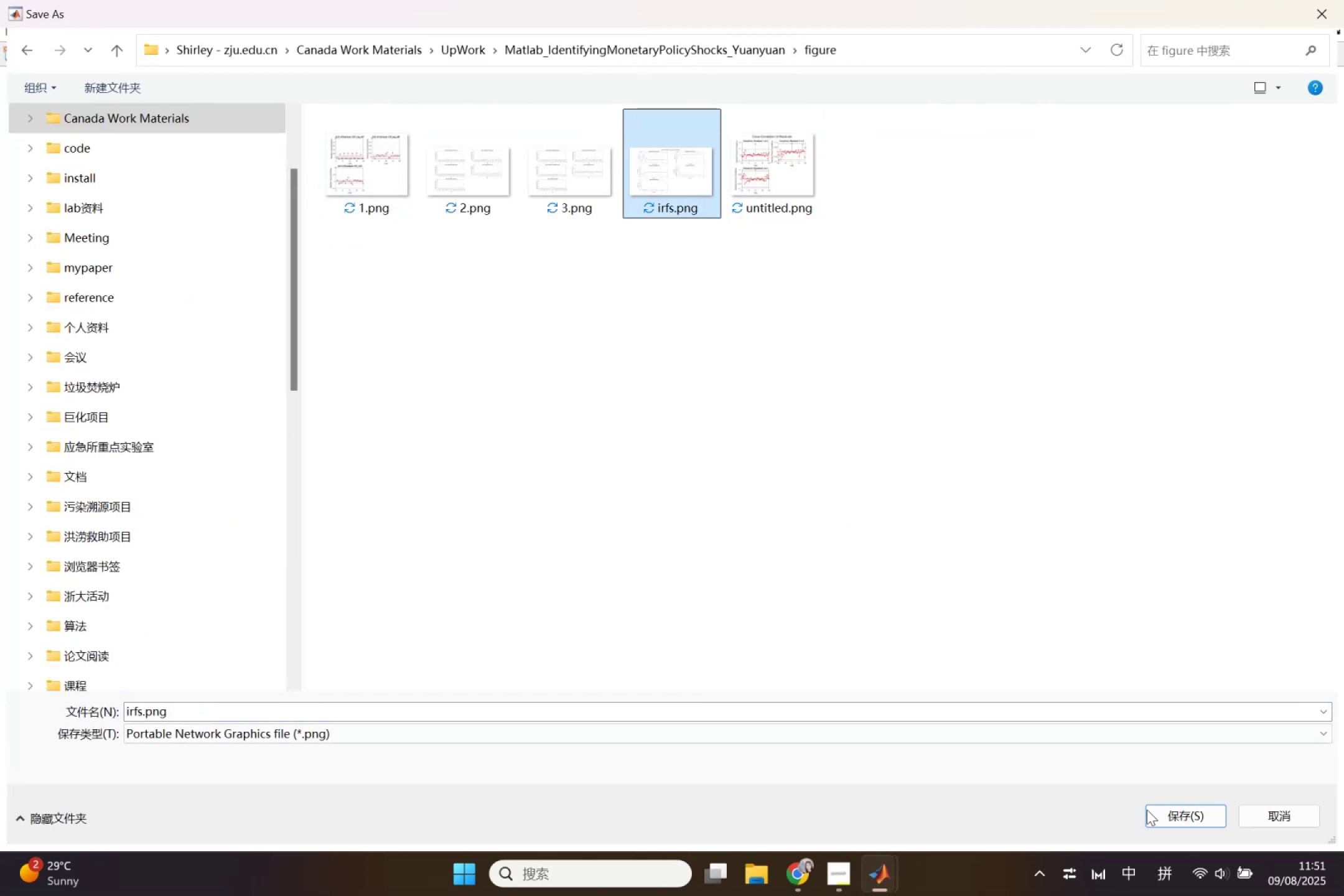 
left_click([1179, 817])
 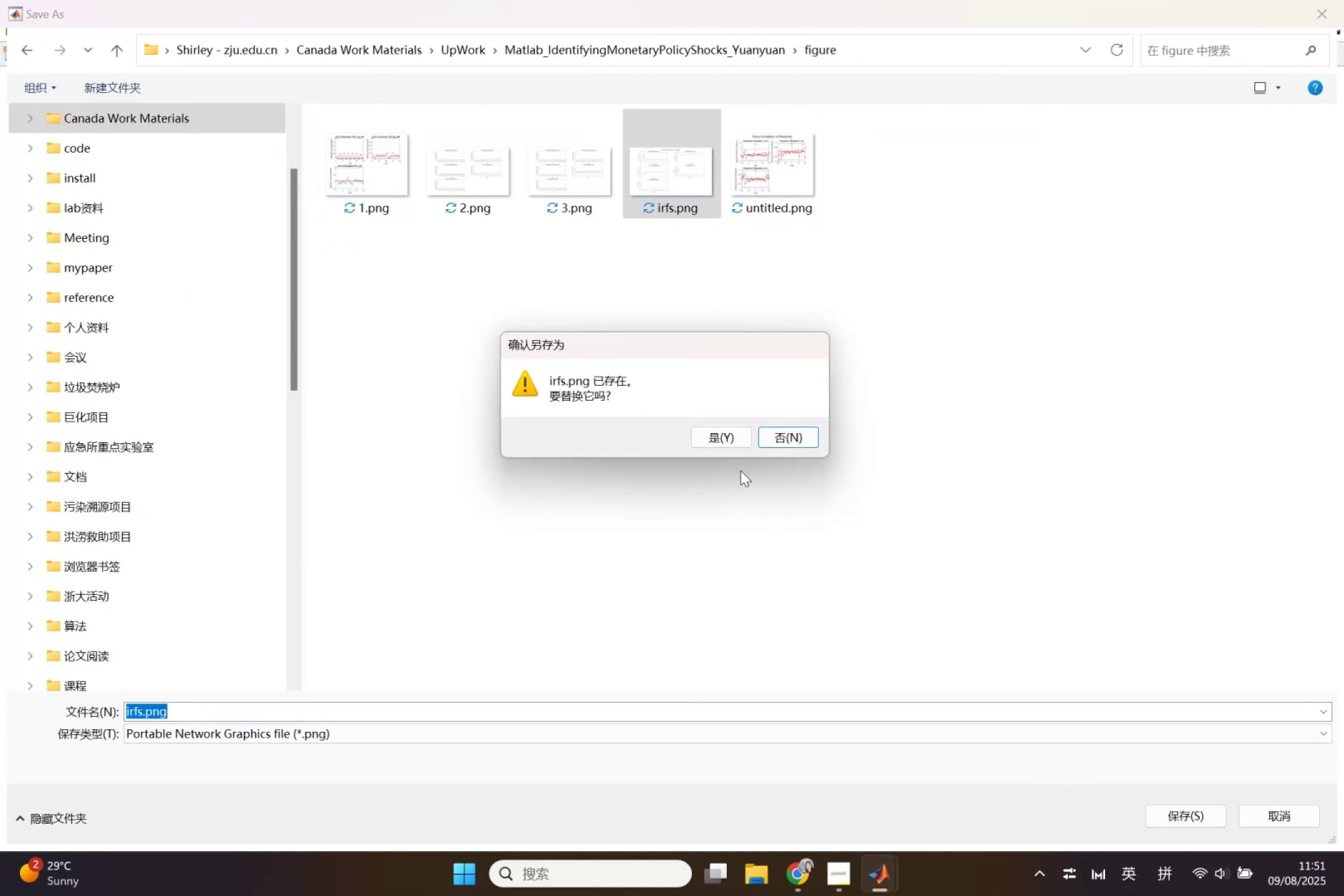 
left_click([739, 446])
 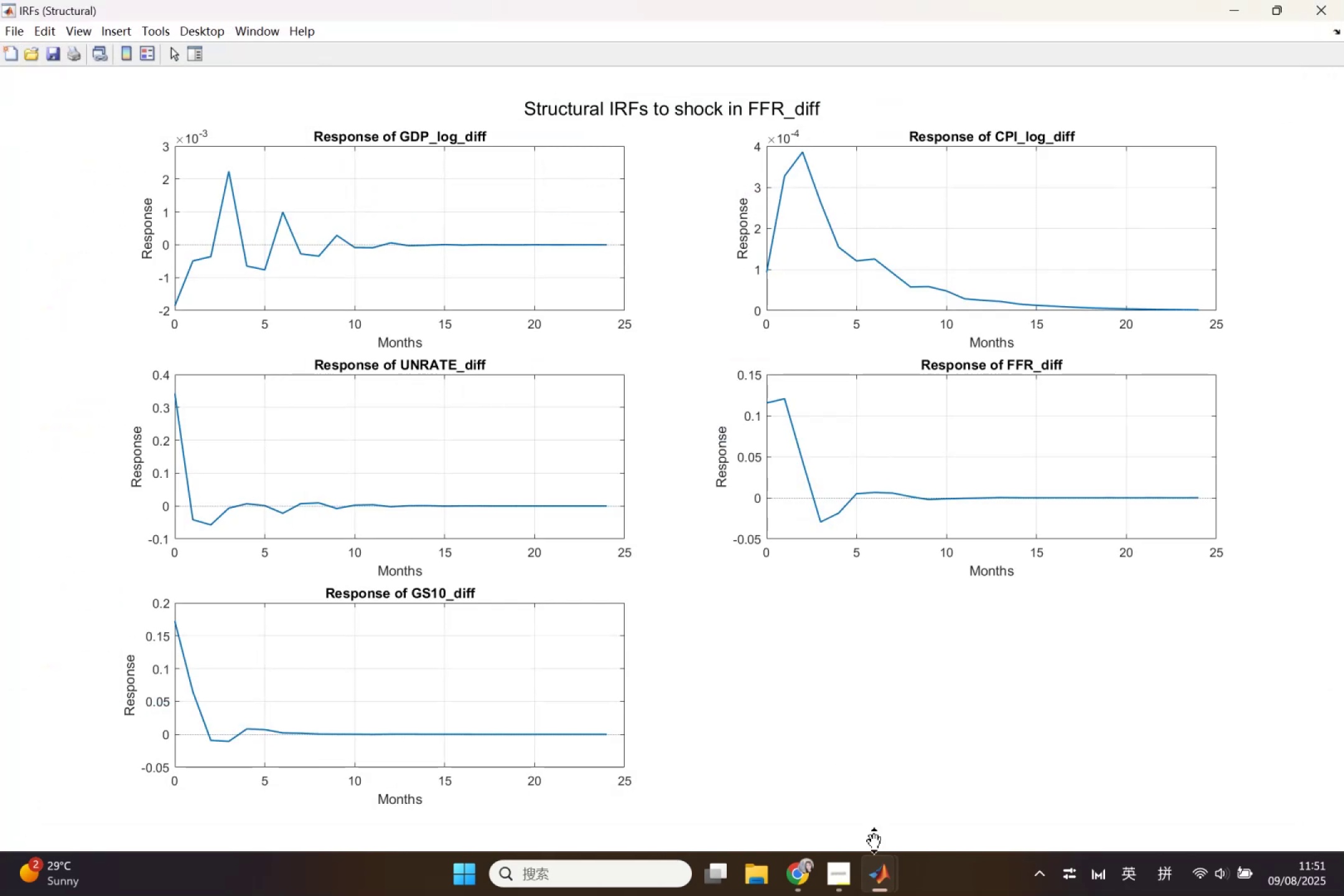 
left_click([809, 876])
 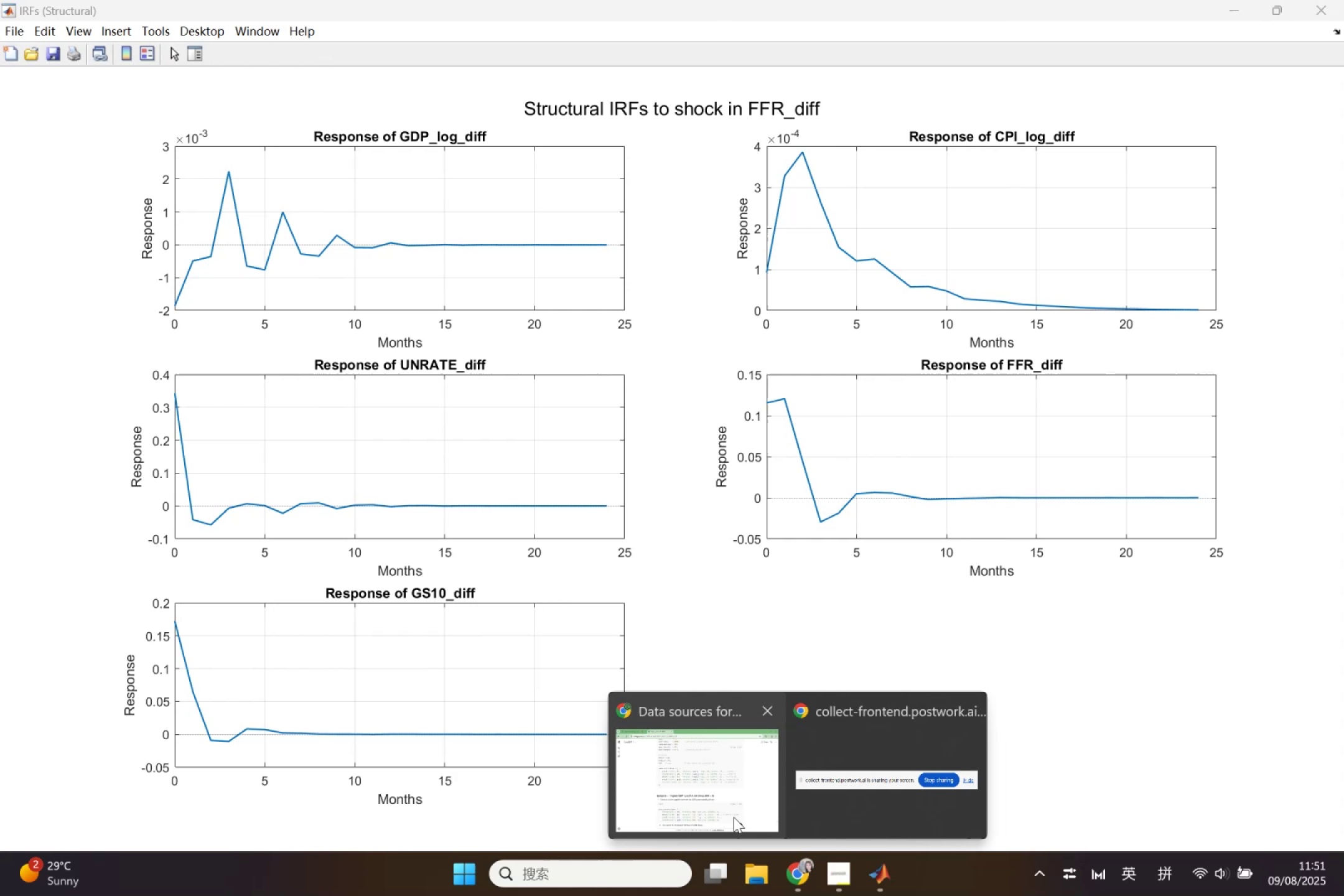 
left_click([734, 817])
 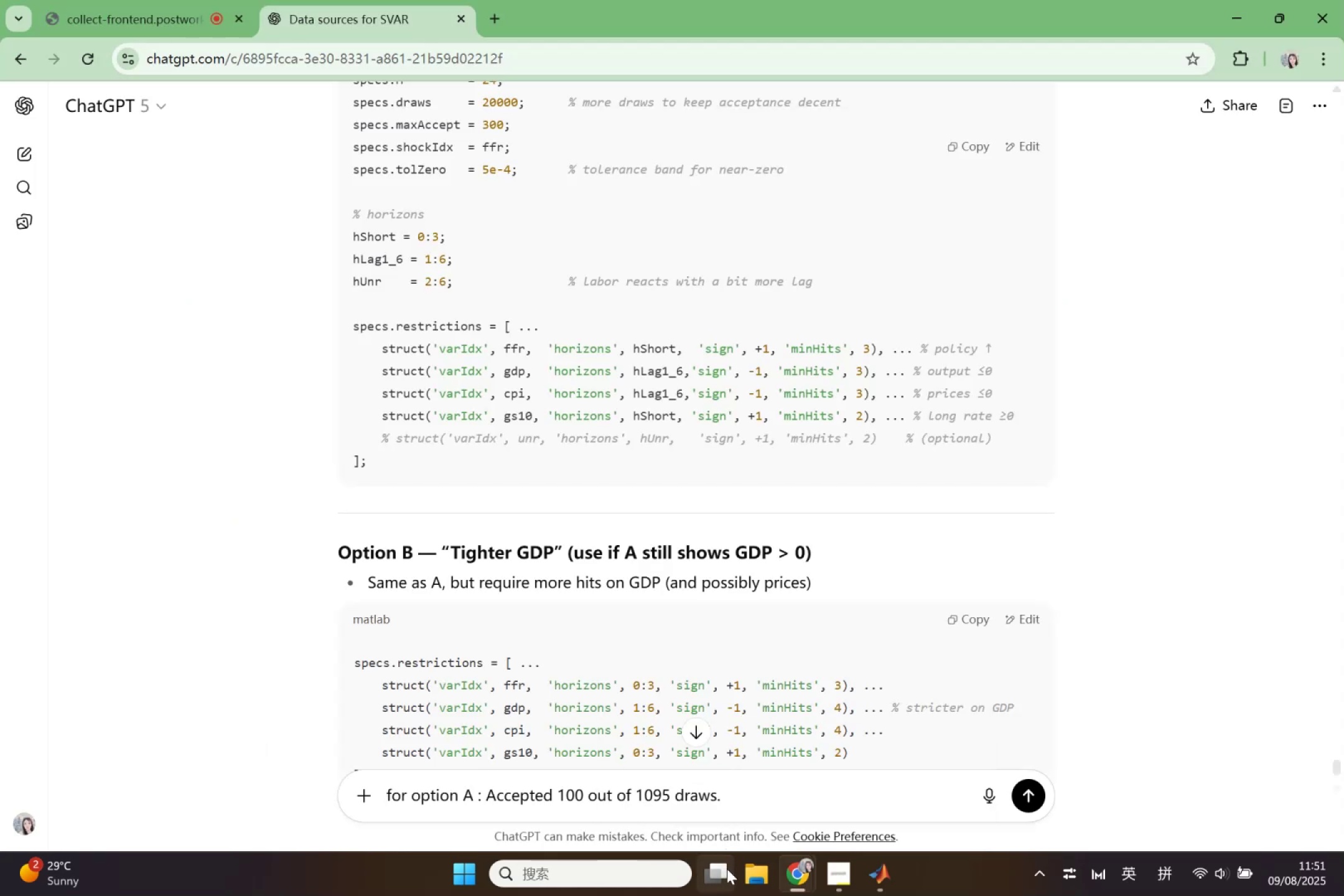 
left_click([743, 873])
 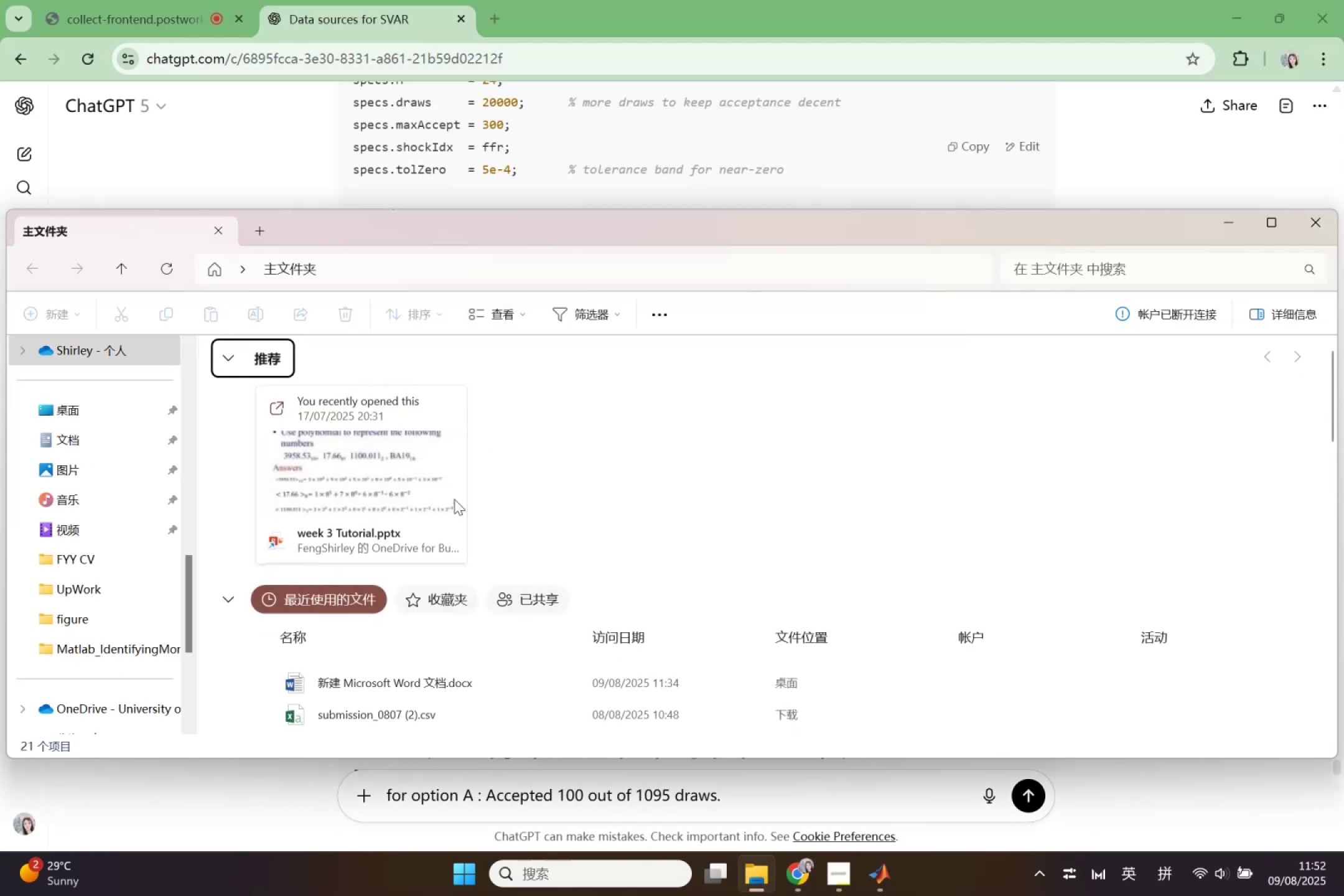 
left_click([121, 609])
 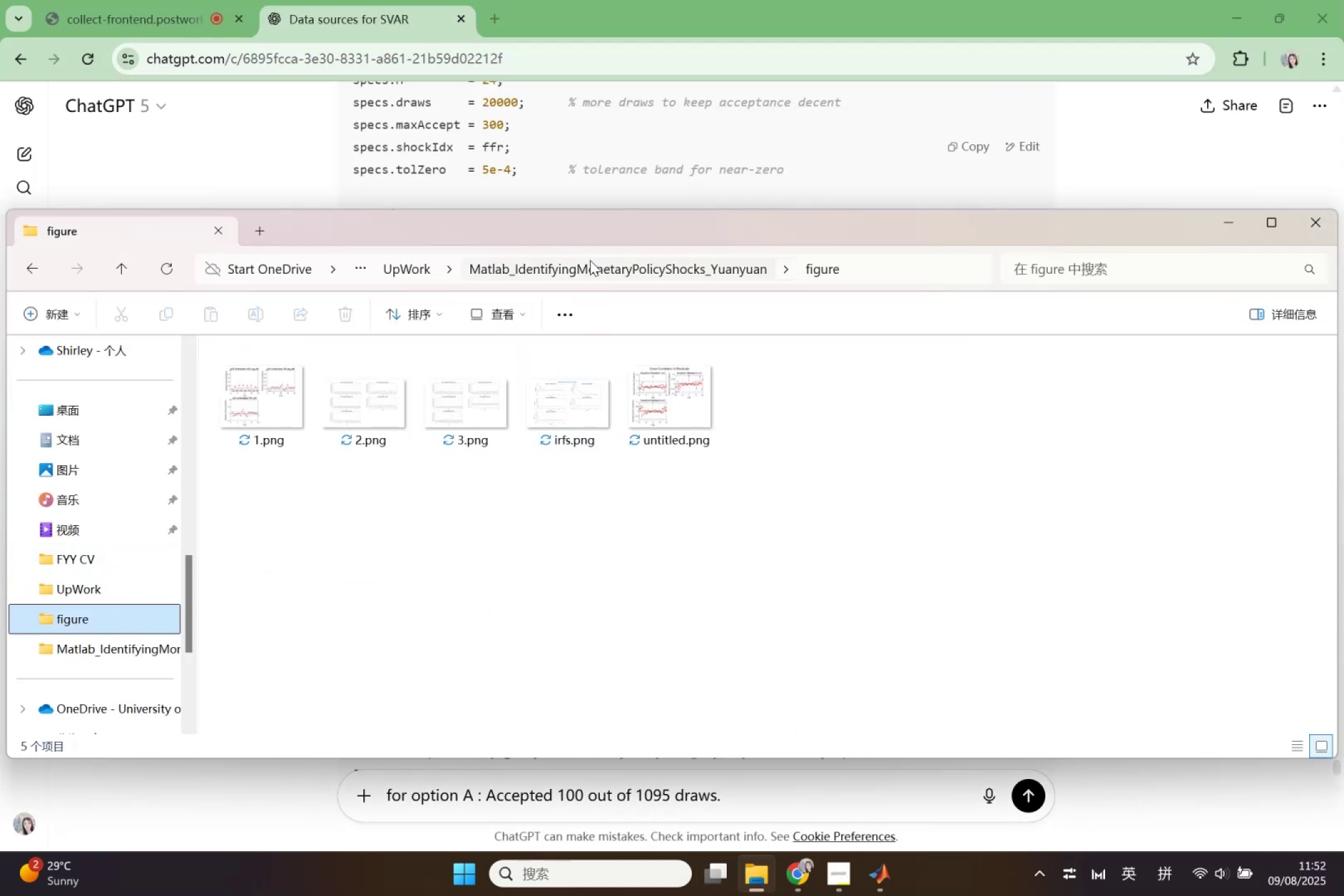 
left_click_drag(start_coordinate=[571, 395], to_coordinate=[857, 158])
 